 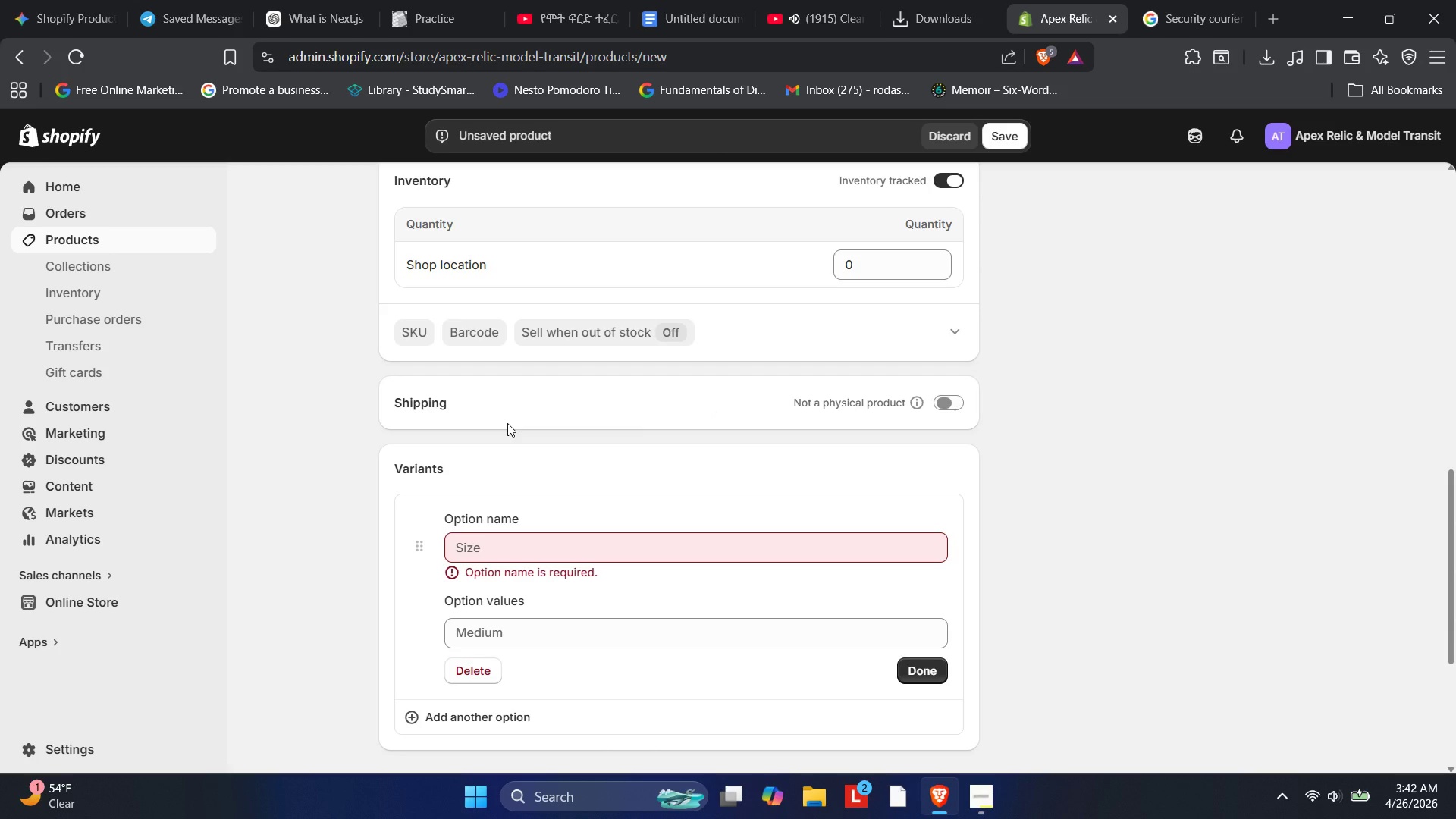 
scroll: coordinate [507, 423], scroll_direction: down, amount: 1.0
 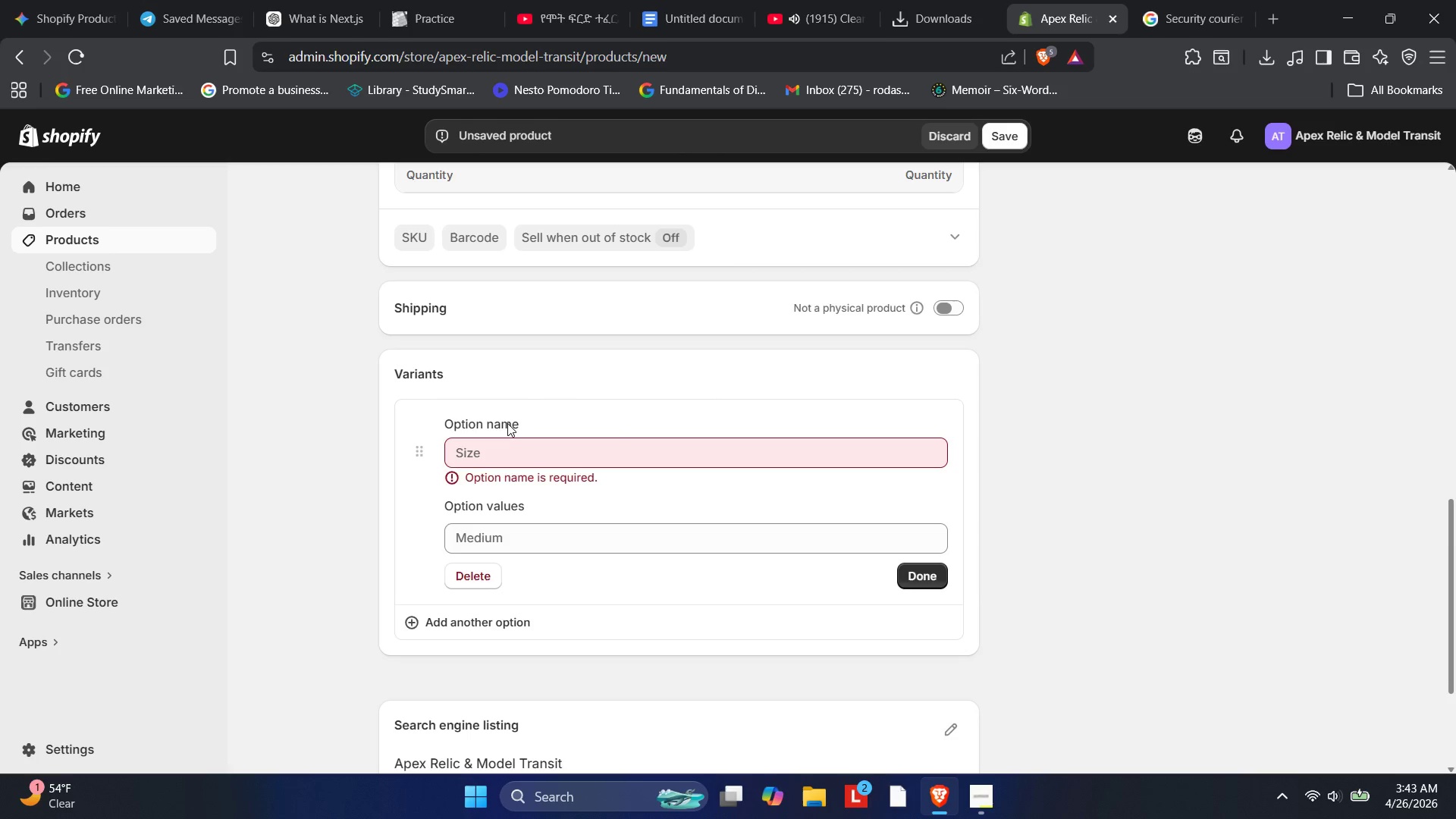 
wait(6.68)
 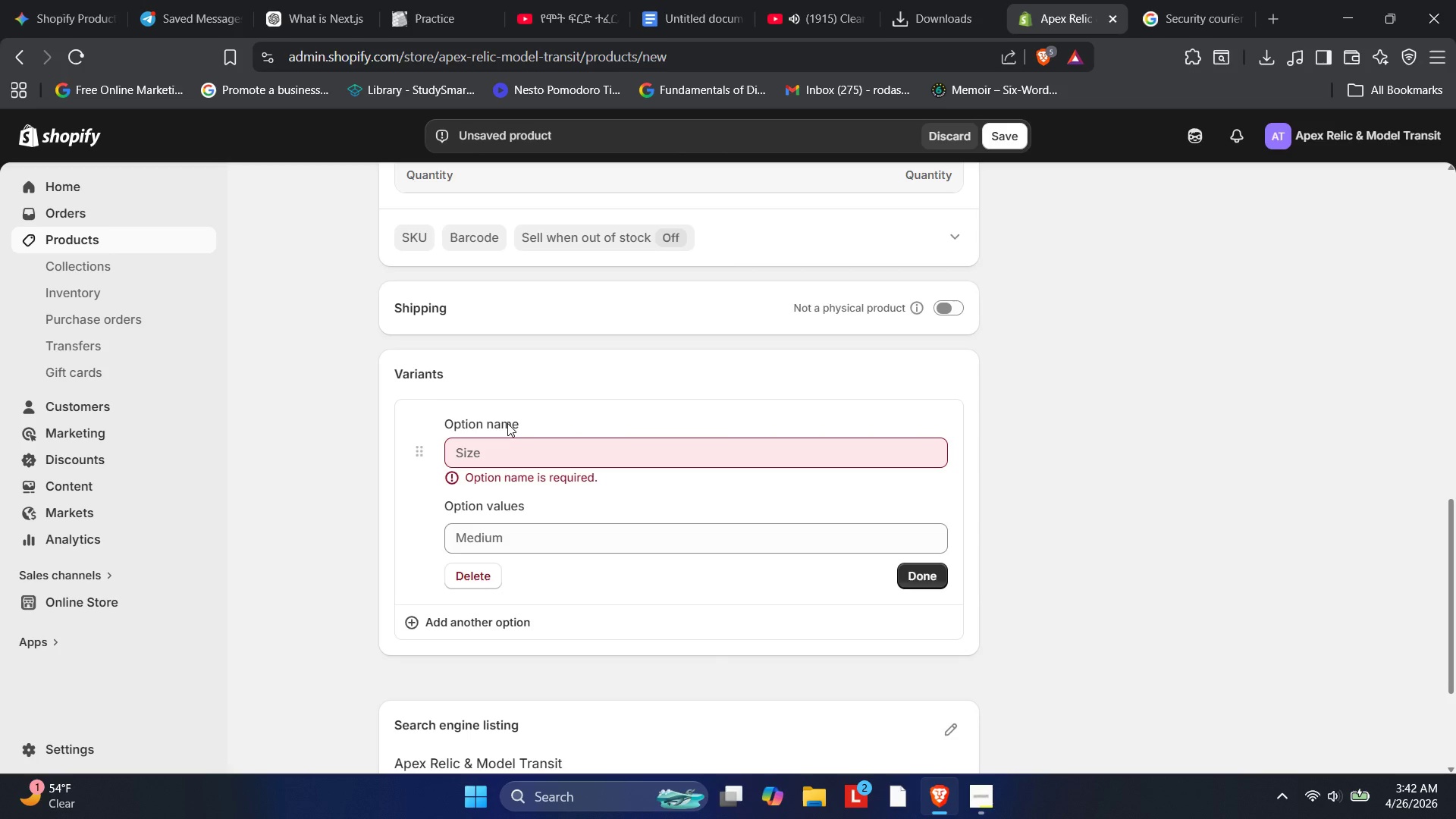 
left_click([494, 447])
 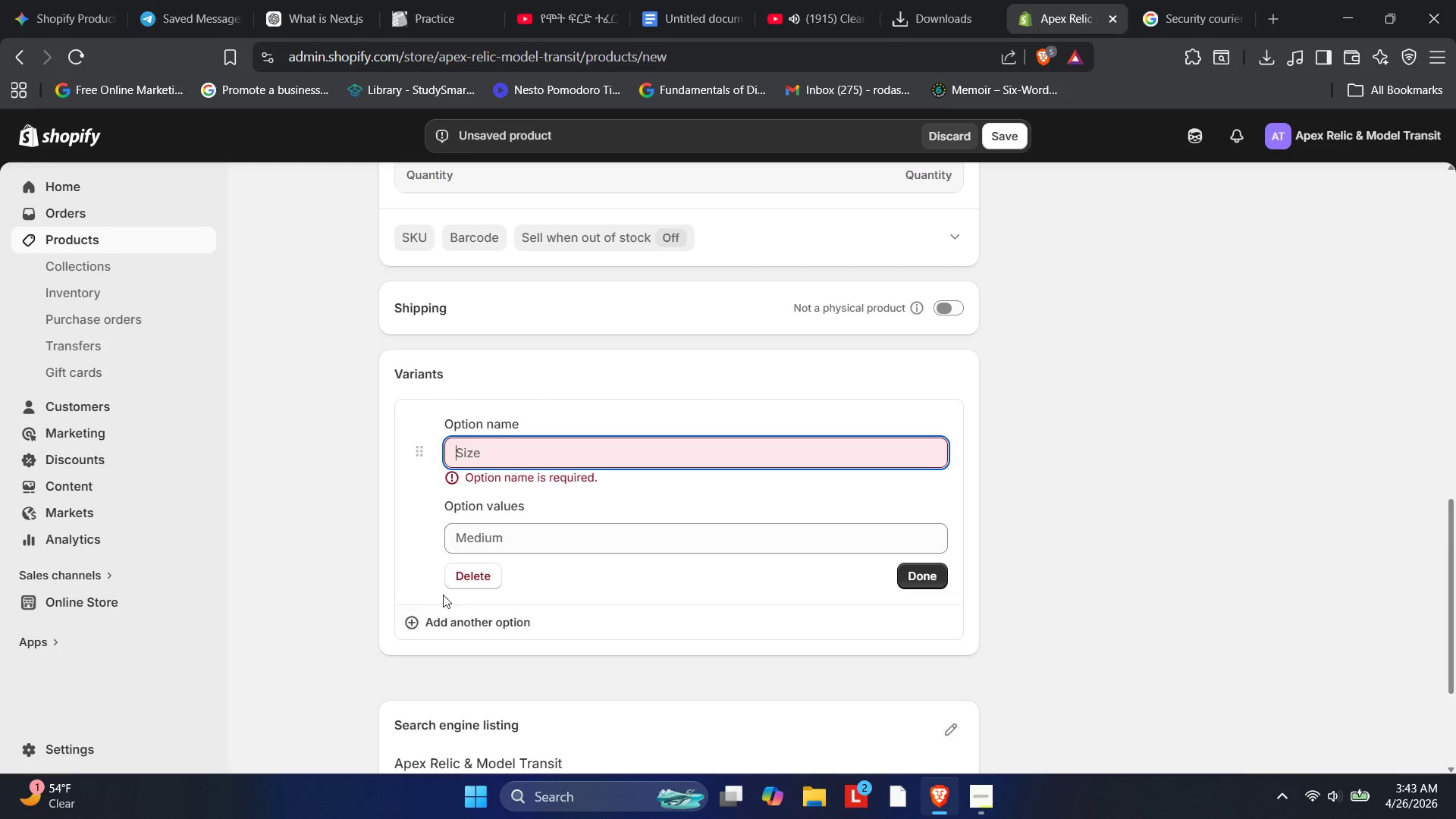 
left_click([1114, 516])
 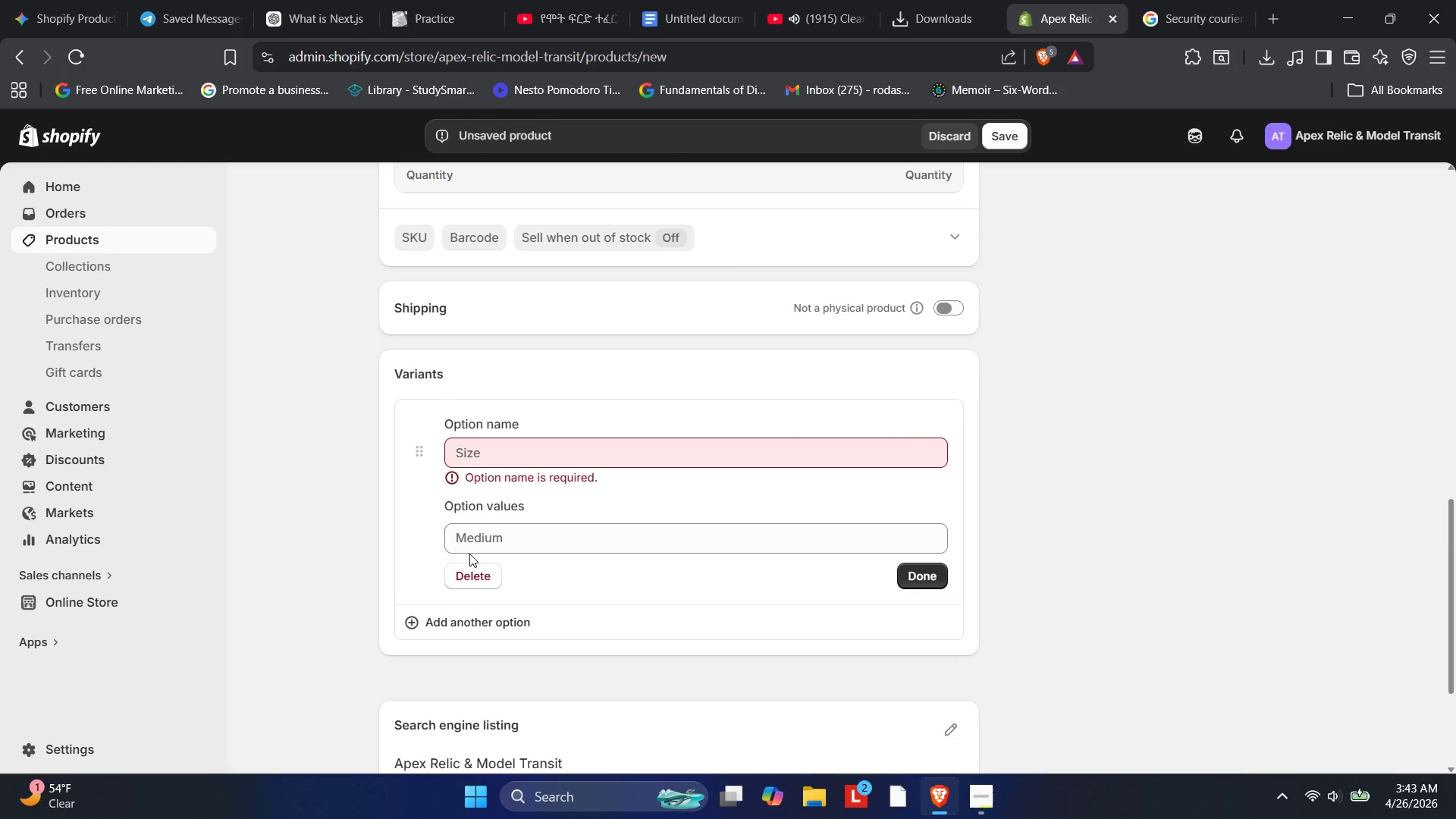 
left_click([465, 567])
 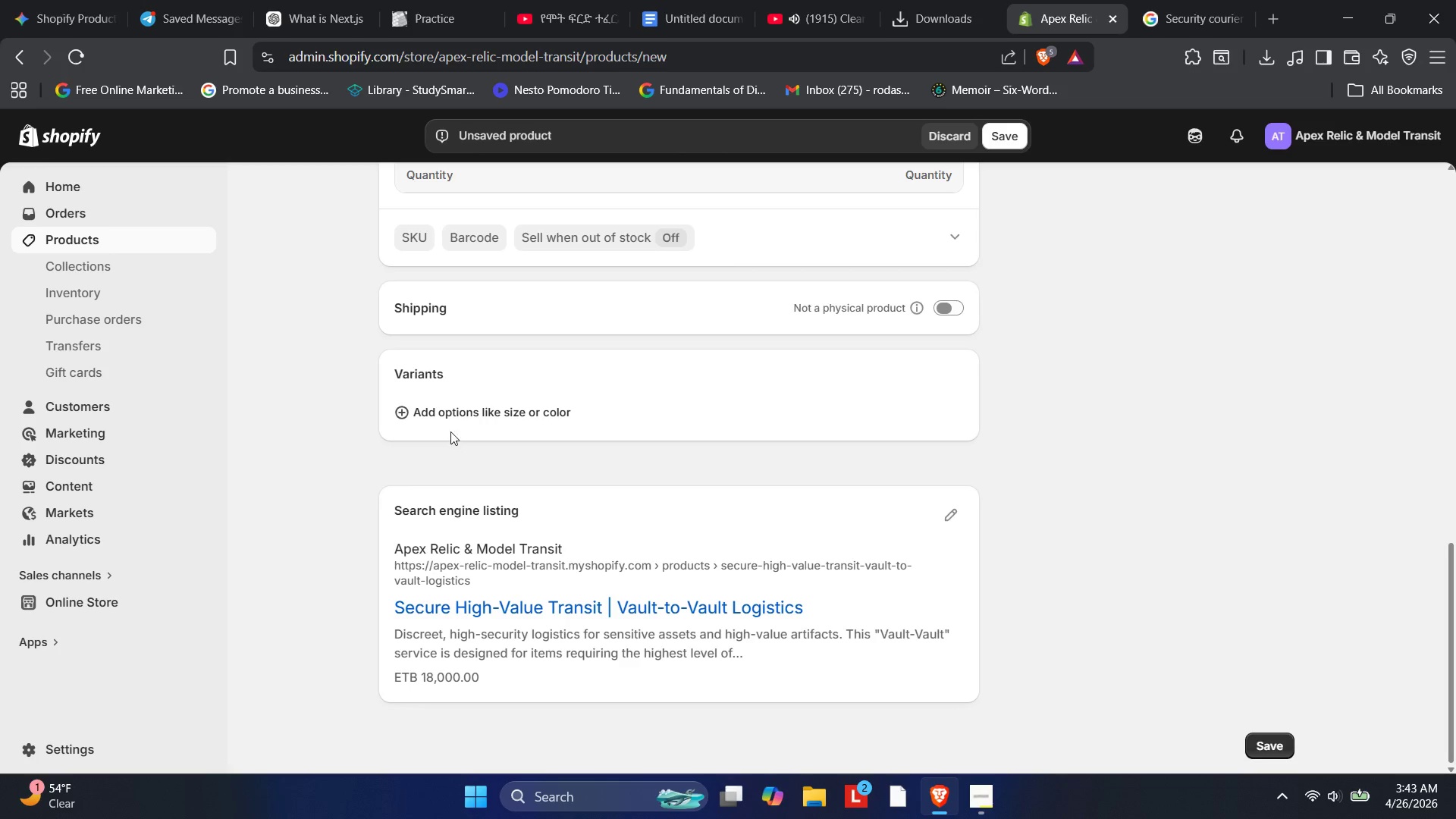 
left_click([450, 411])
 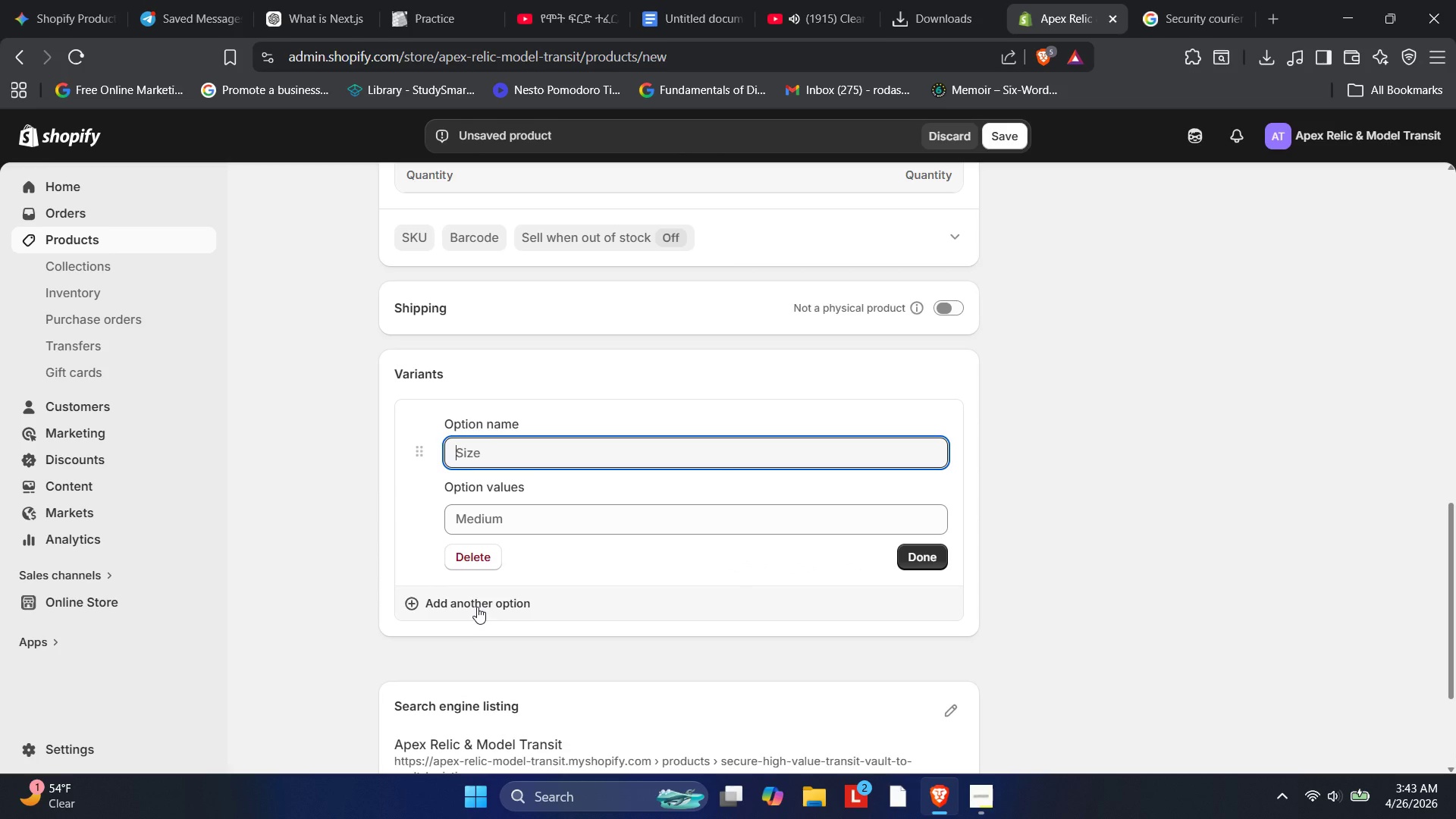 
wait(8.58)
 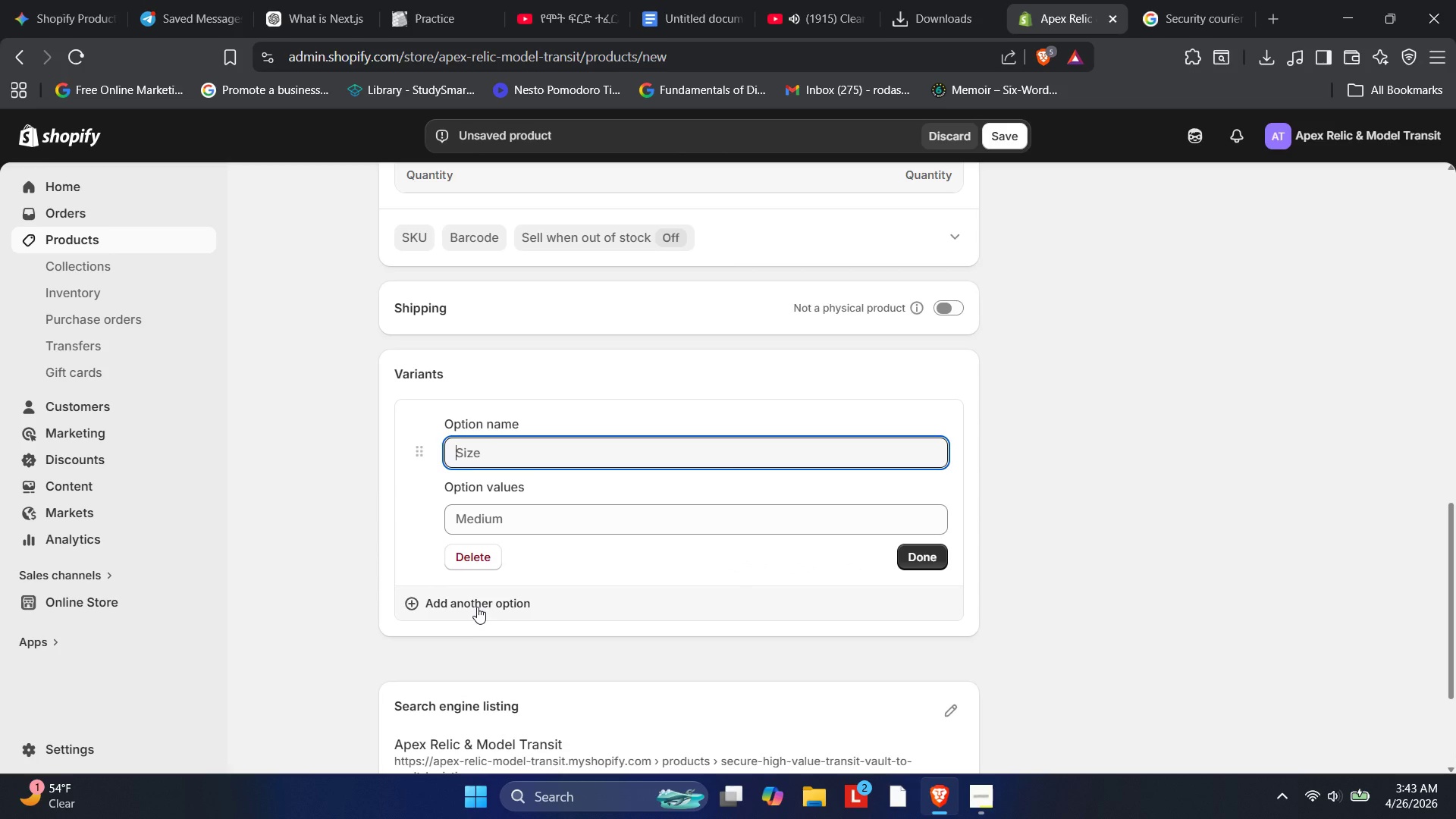 
type(Standard )
 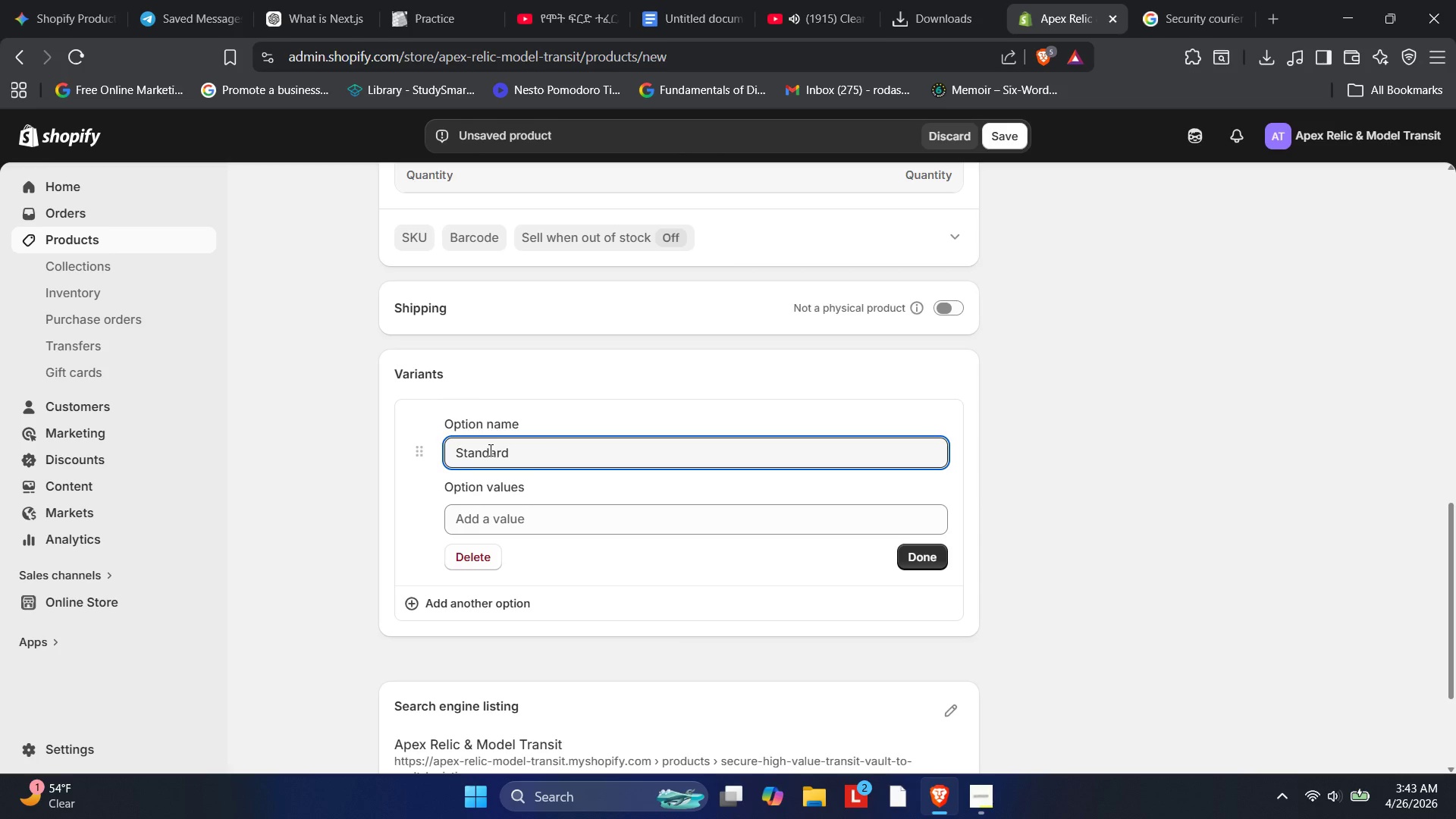 
hold_key(key=Backspace, duration=0.86)
 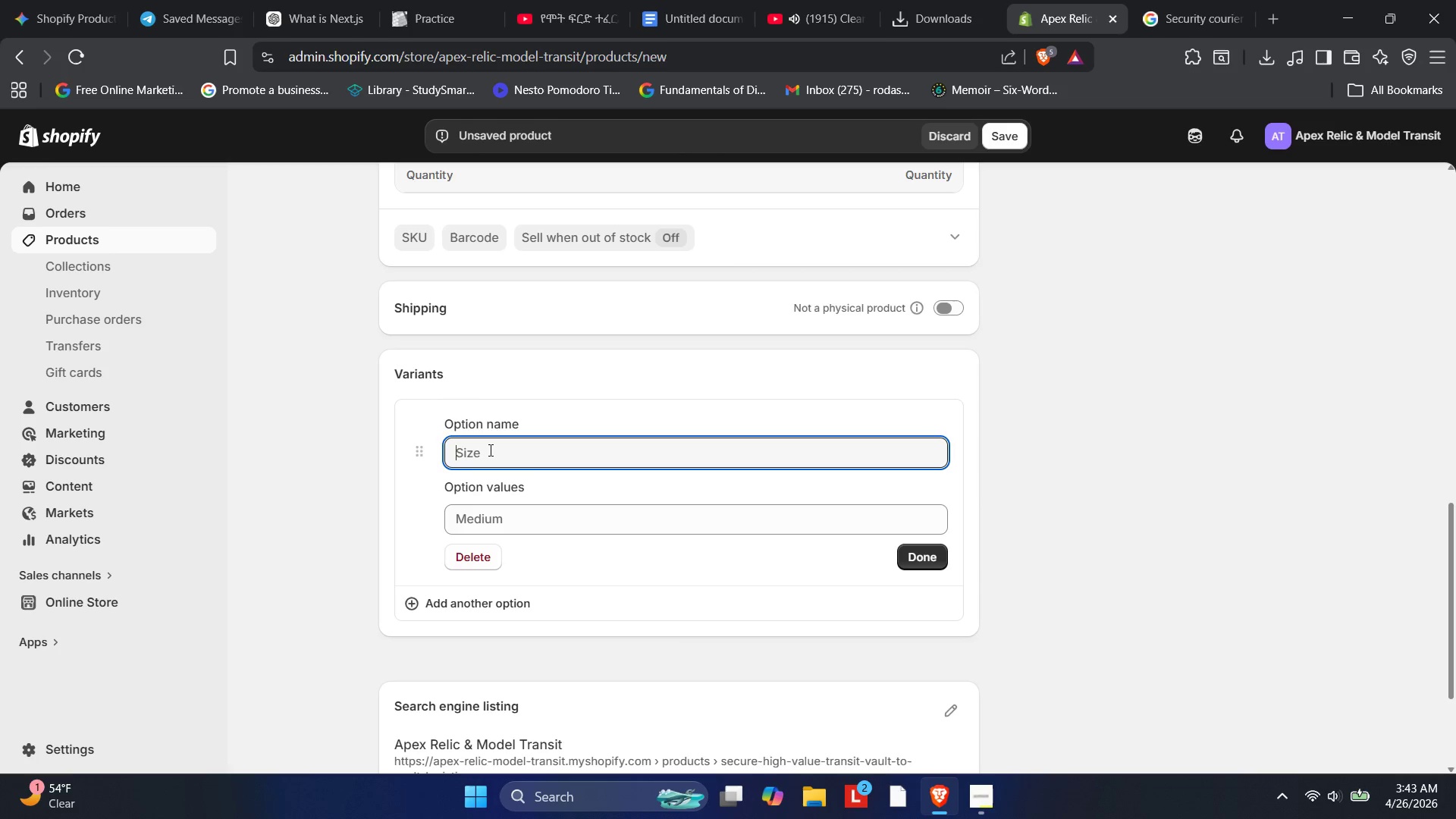 
hold_key(key=Backspace, duration=0.75)
 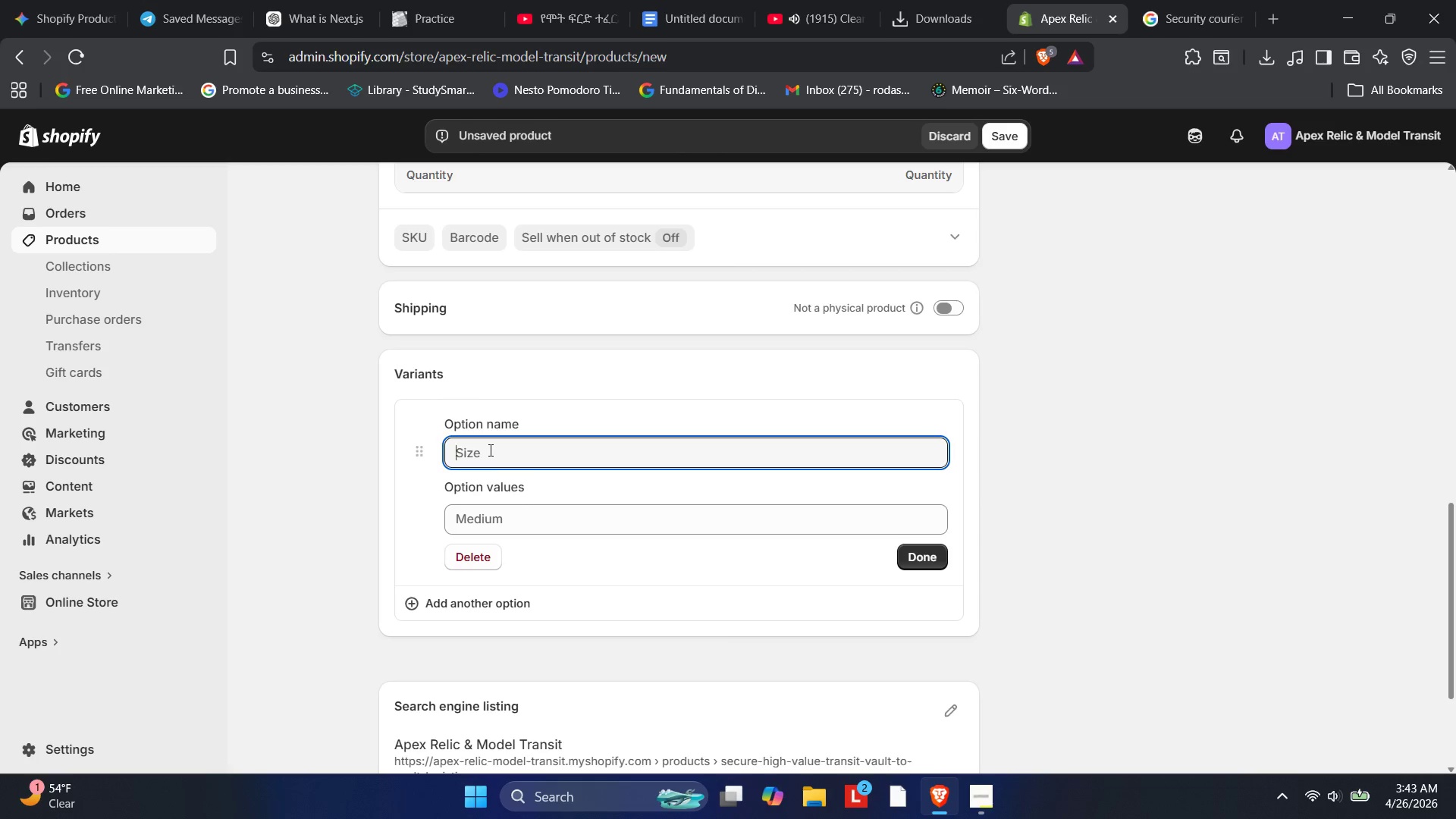 
wait(9.64)
 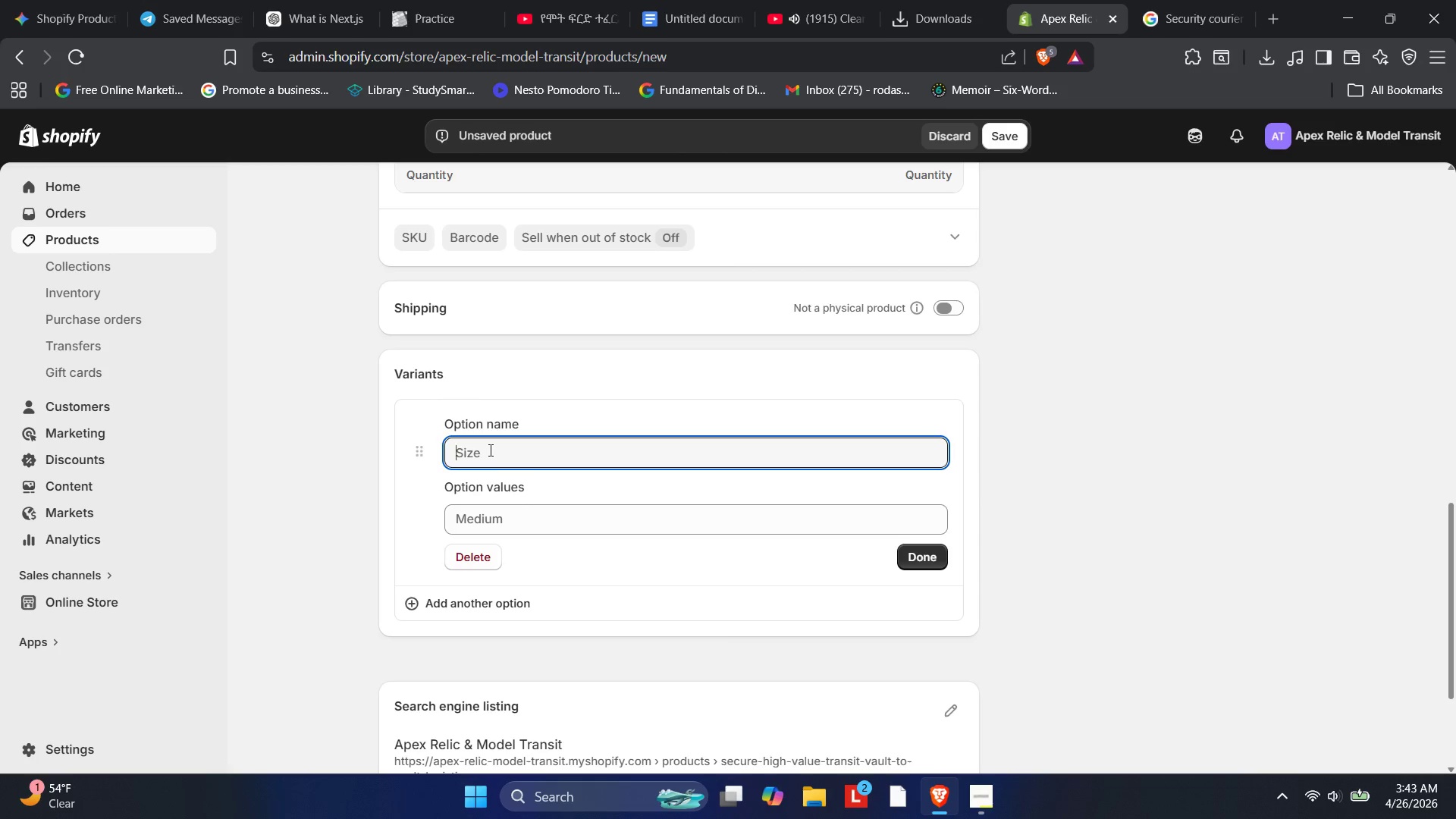 
type(Lian)
key(Backspace)
type(bility Coverage)
 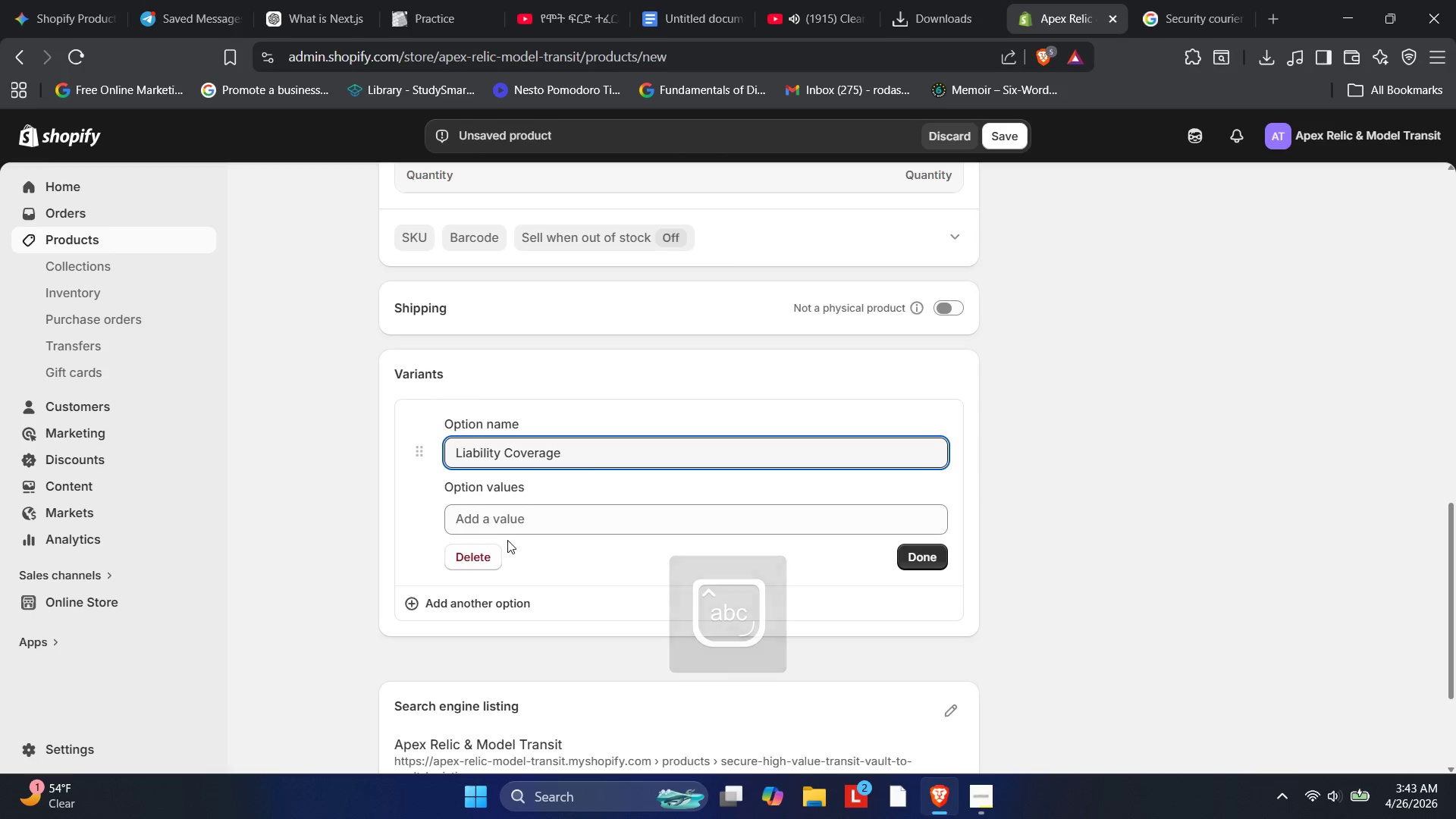 
left_click([500, 530])
 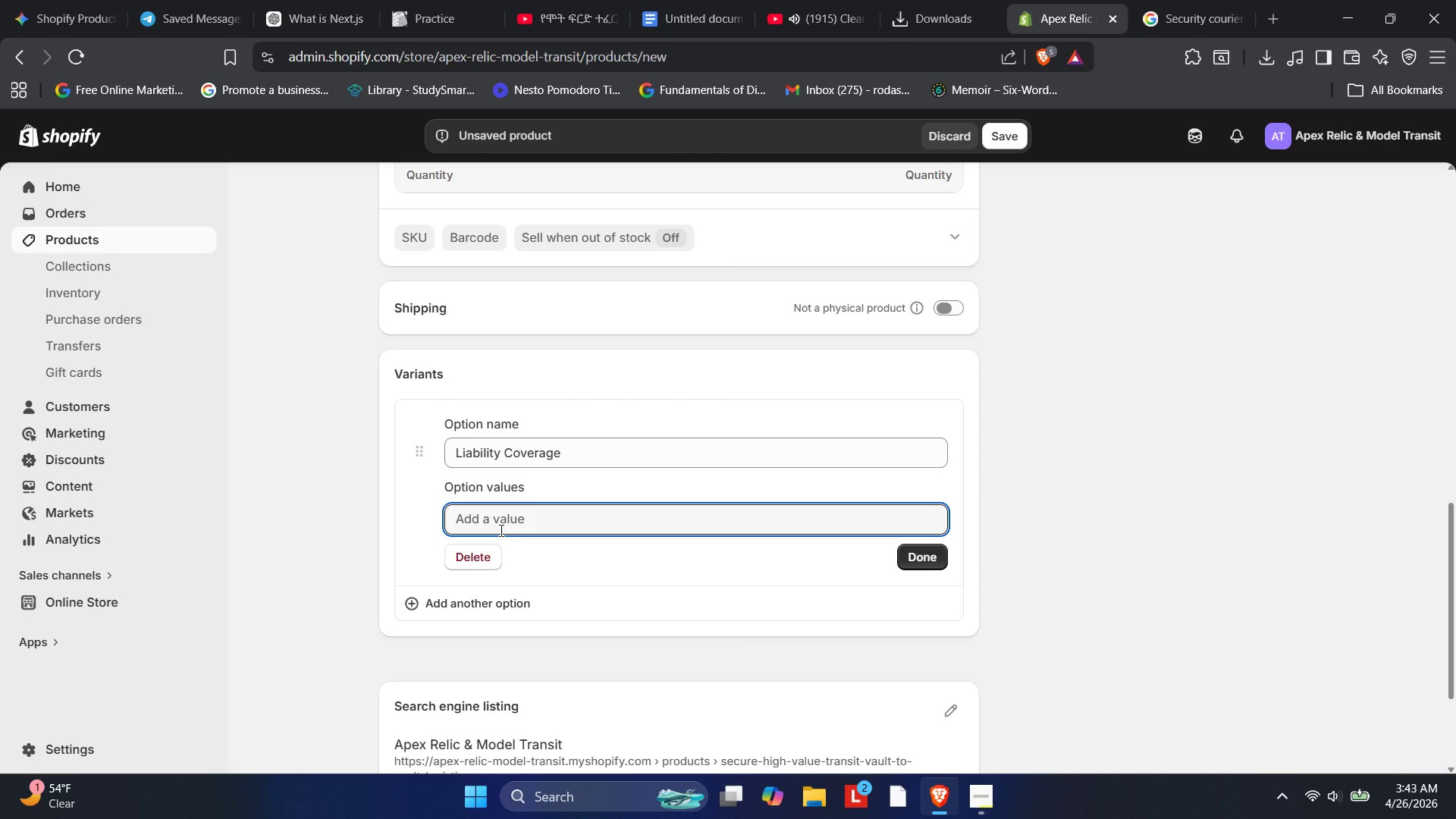 
type(Standardr)
 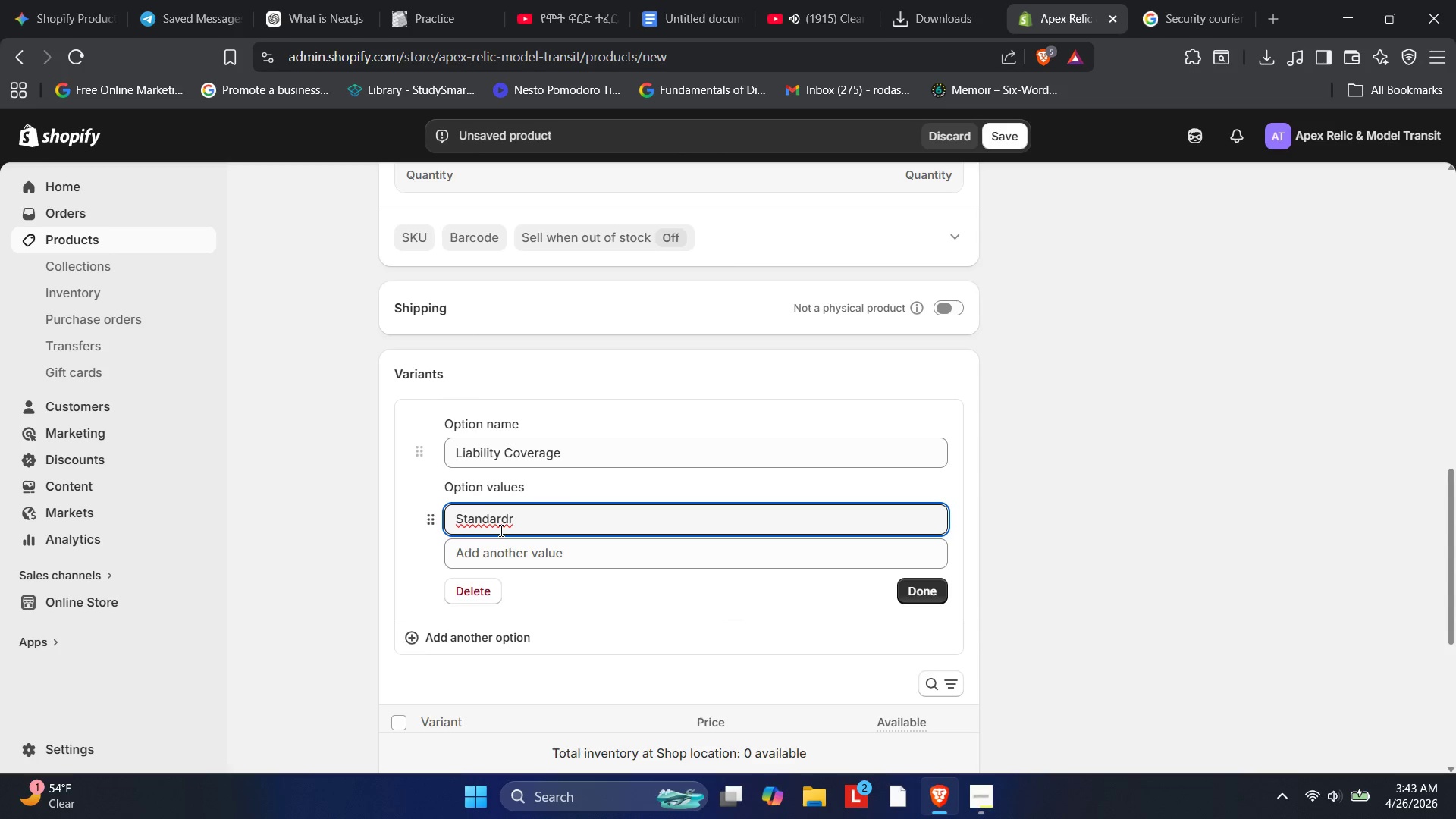 
wait(5.62)
 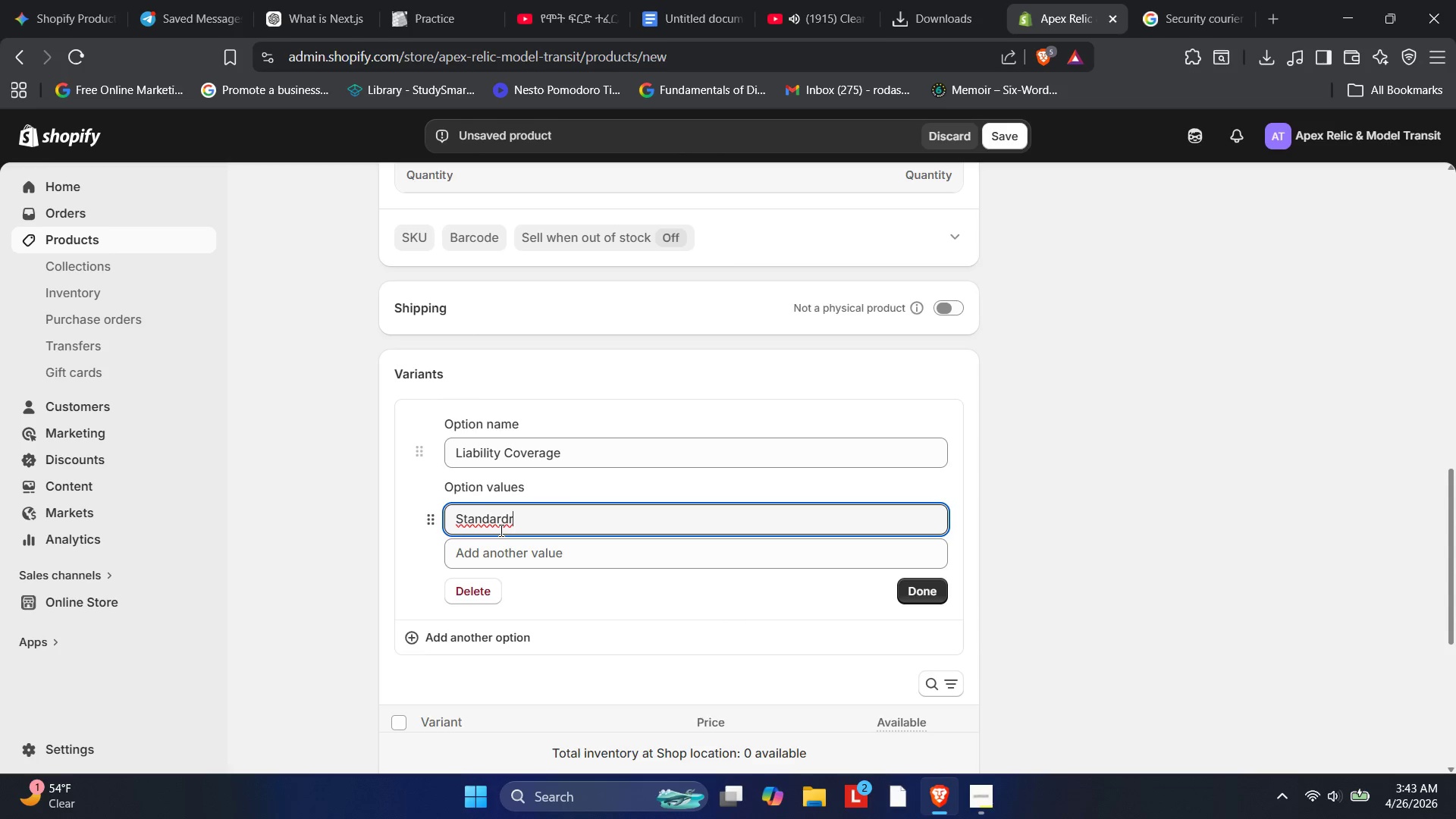 
key(Backspace)
 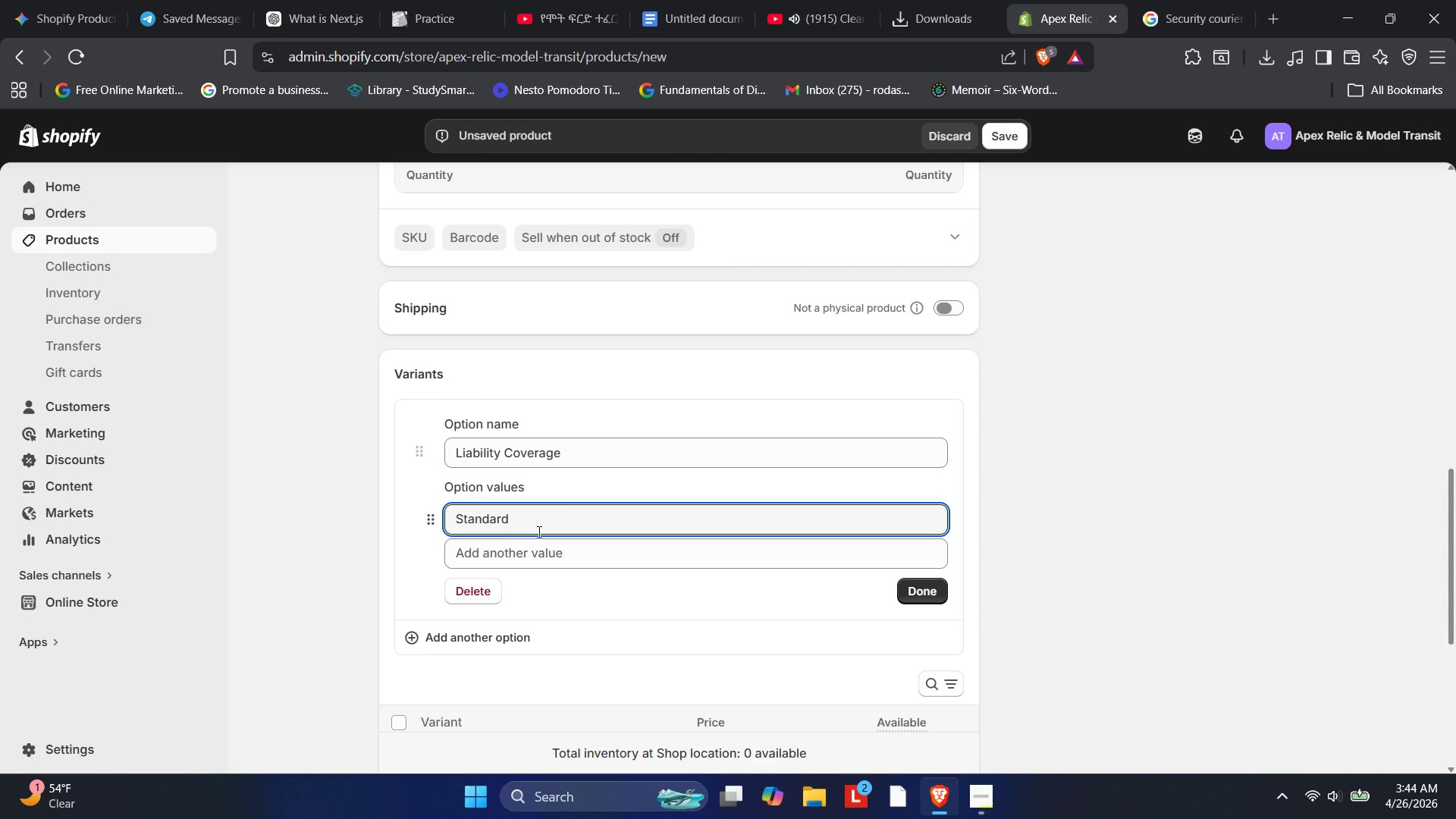 
wait(6.69)
 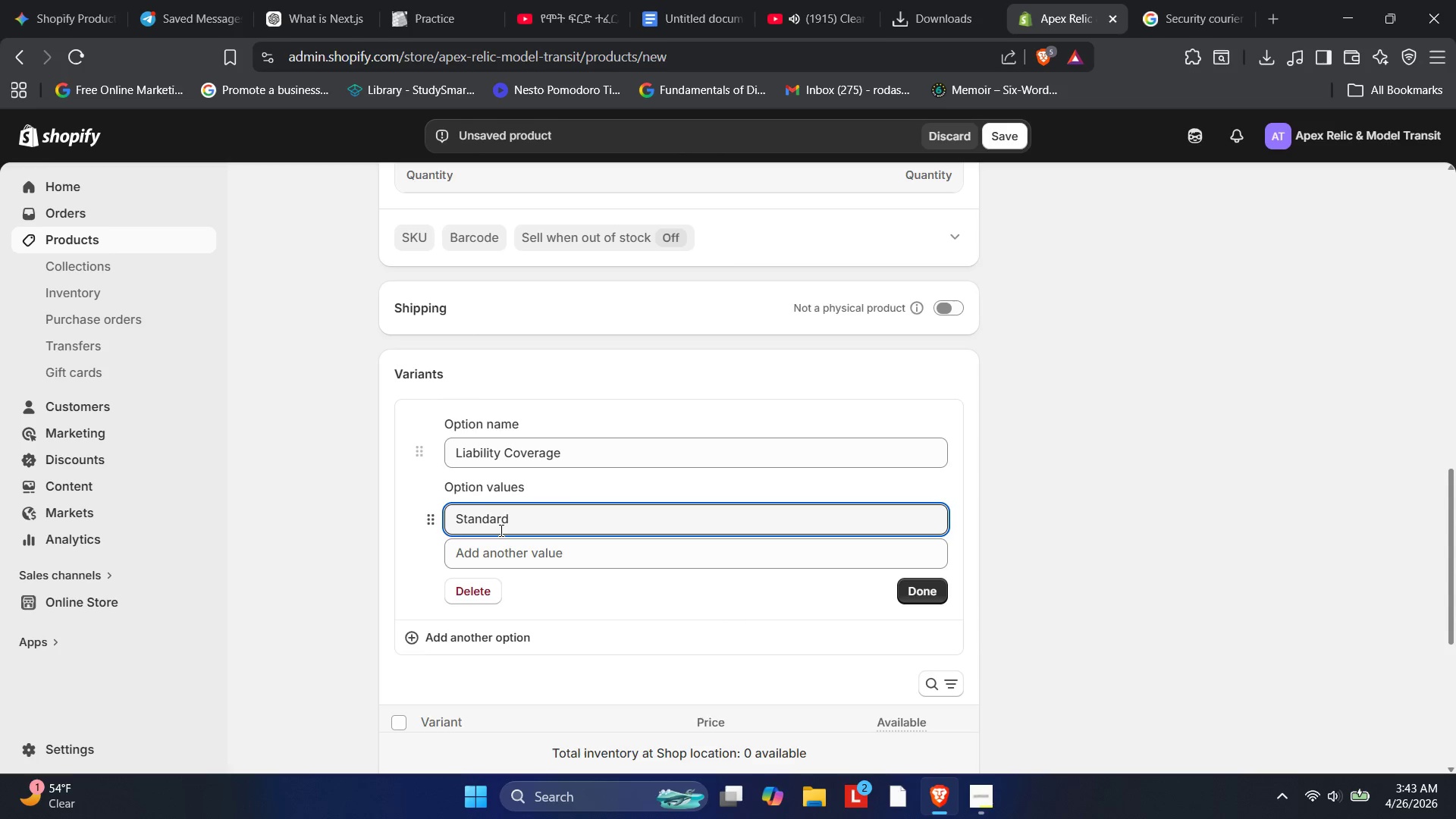 
left_click([551, 551])
 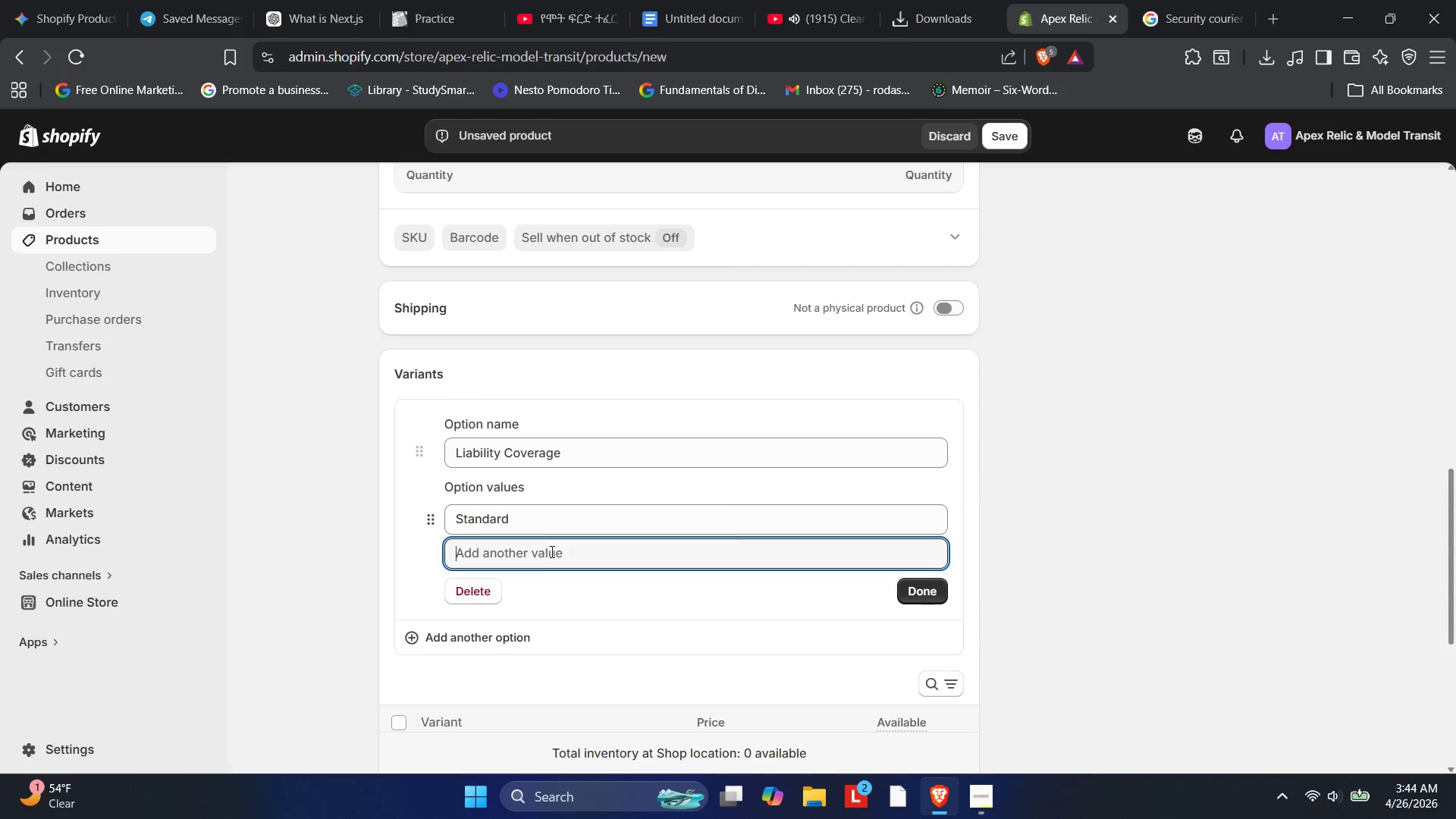 
type(Extended Valuatiob )
key(Backspace)
key(Backspace)
type(n )
 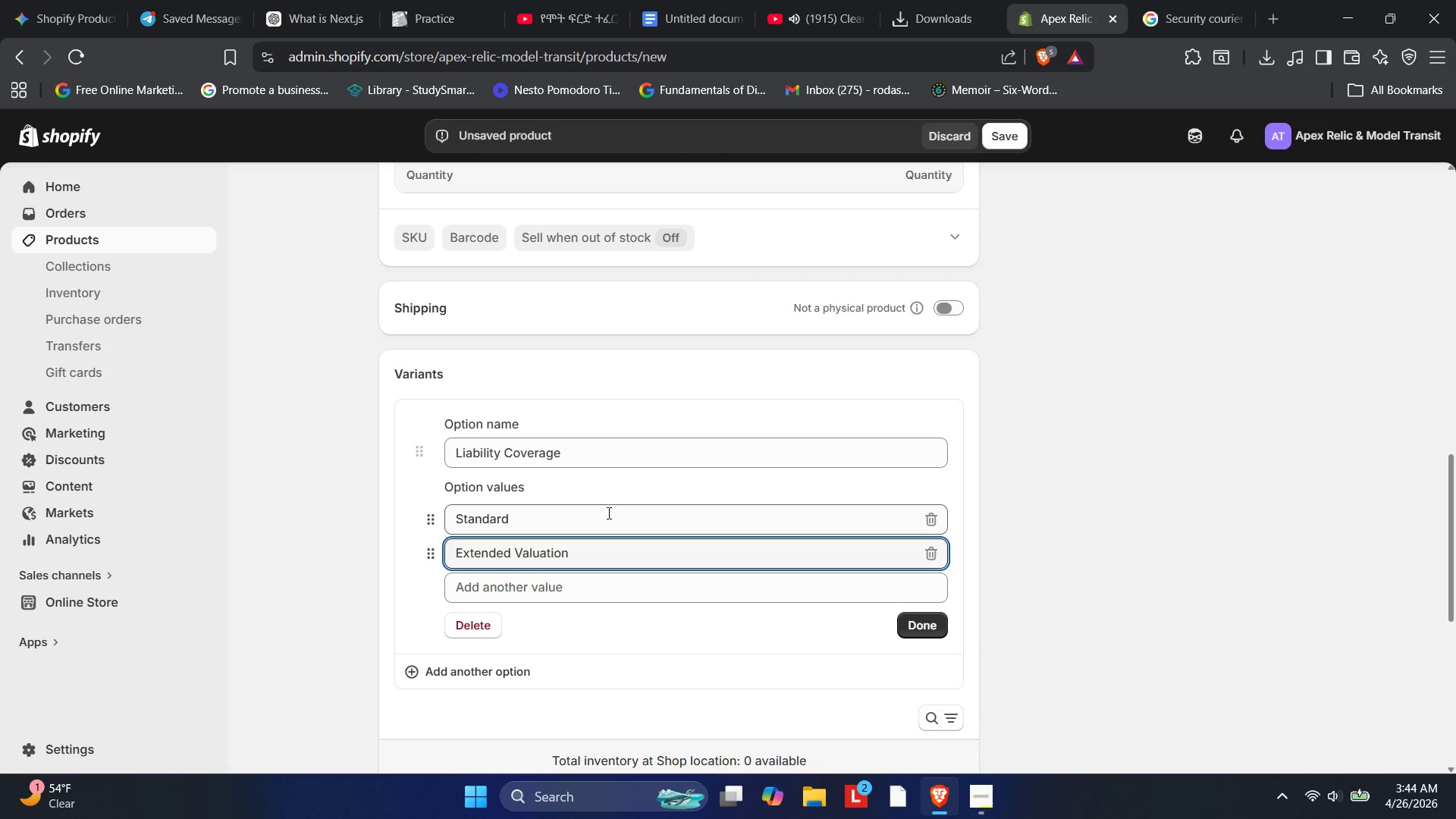 
wait(5.38)
 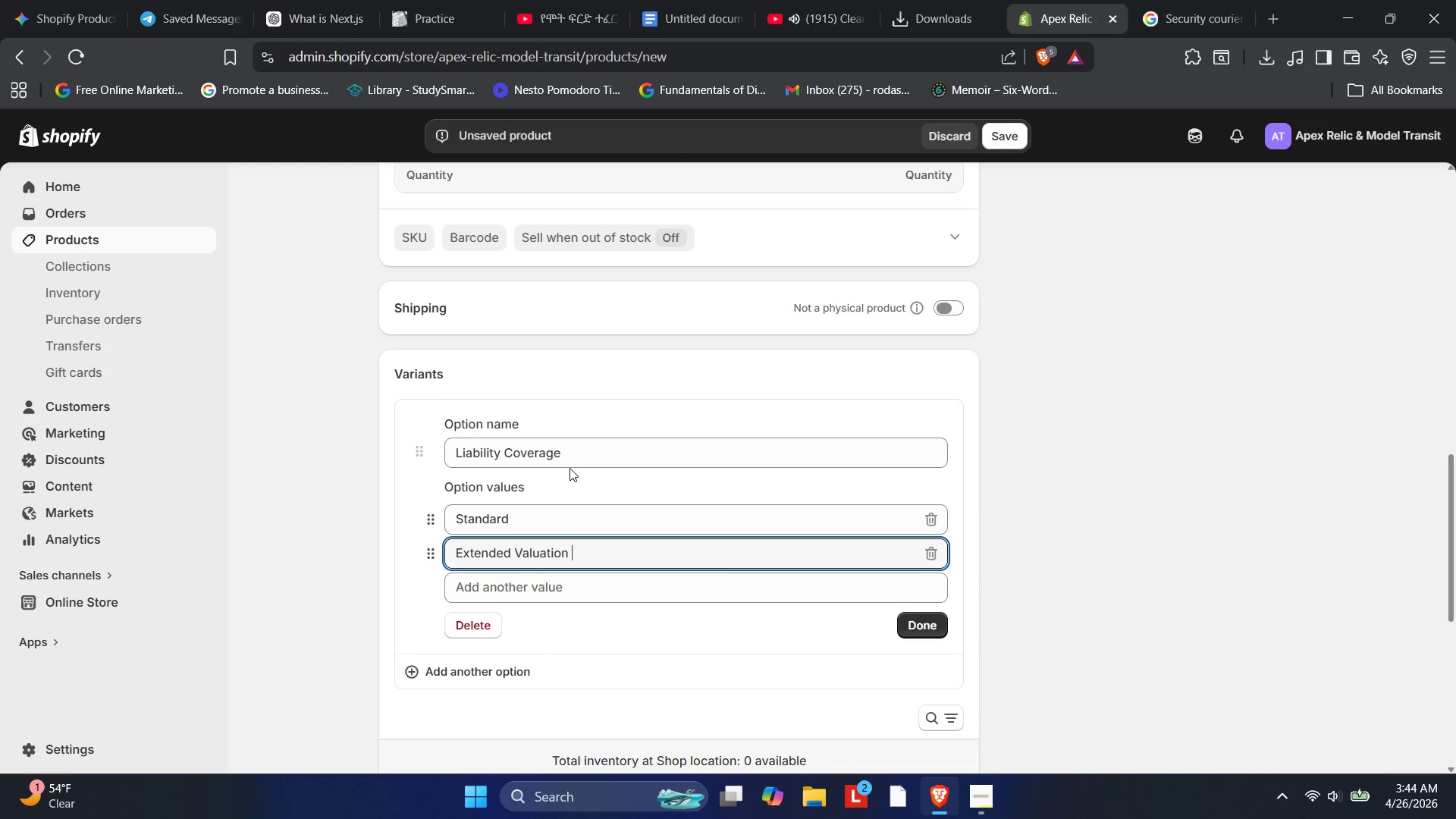 
left_click([626, 640])
 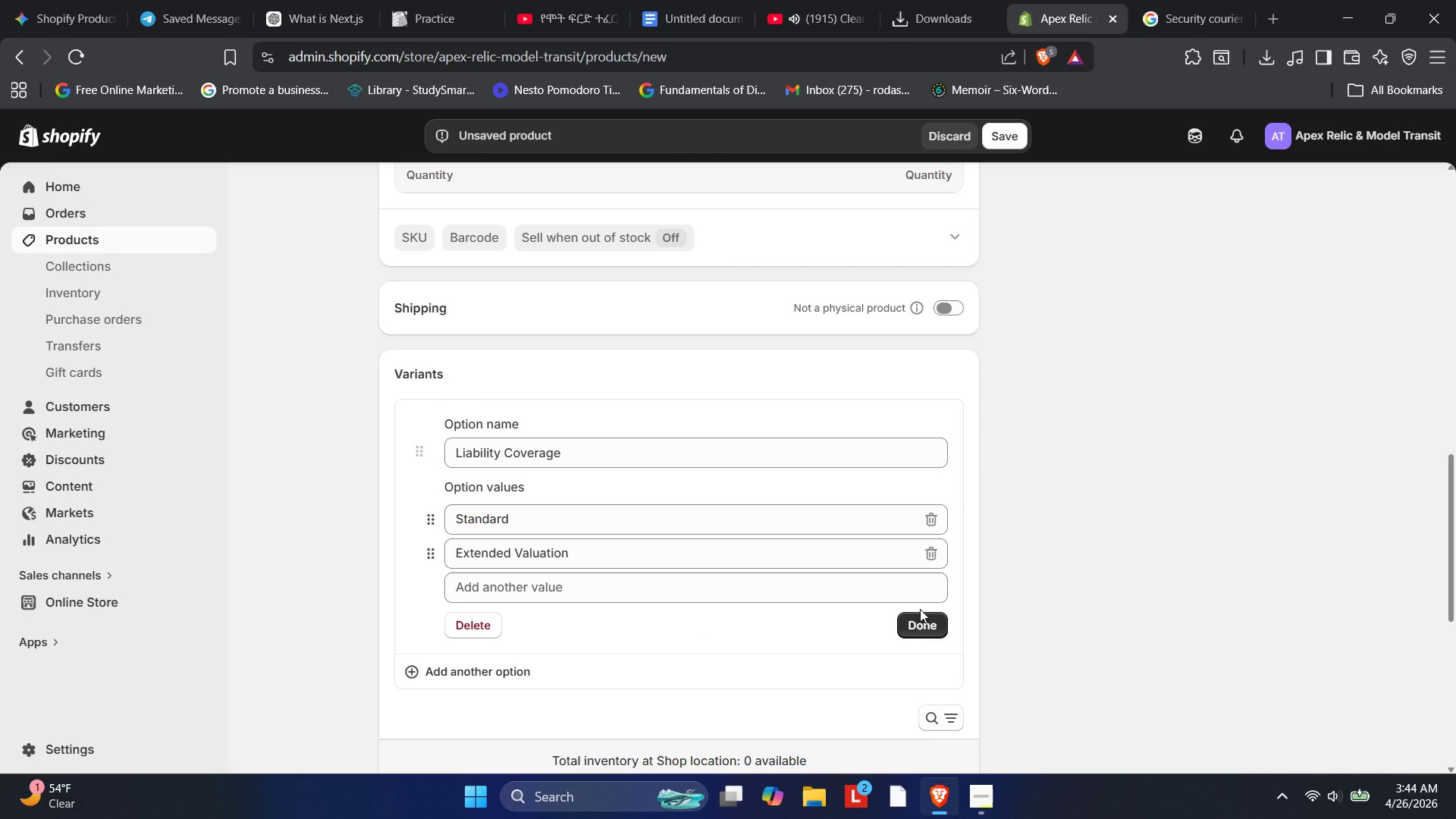 
left_click([918, 618])
 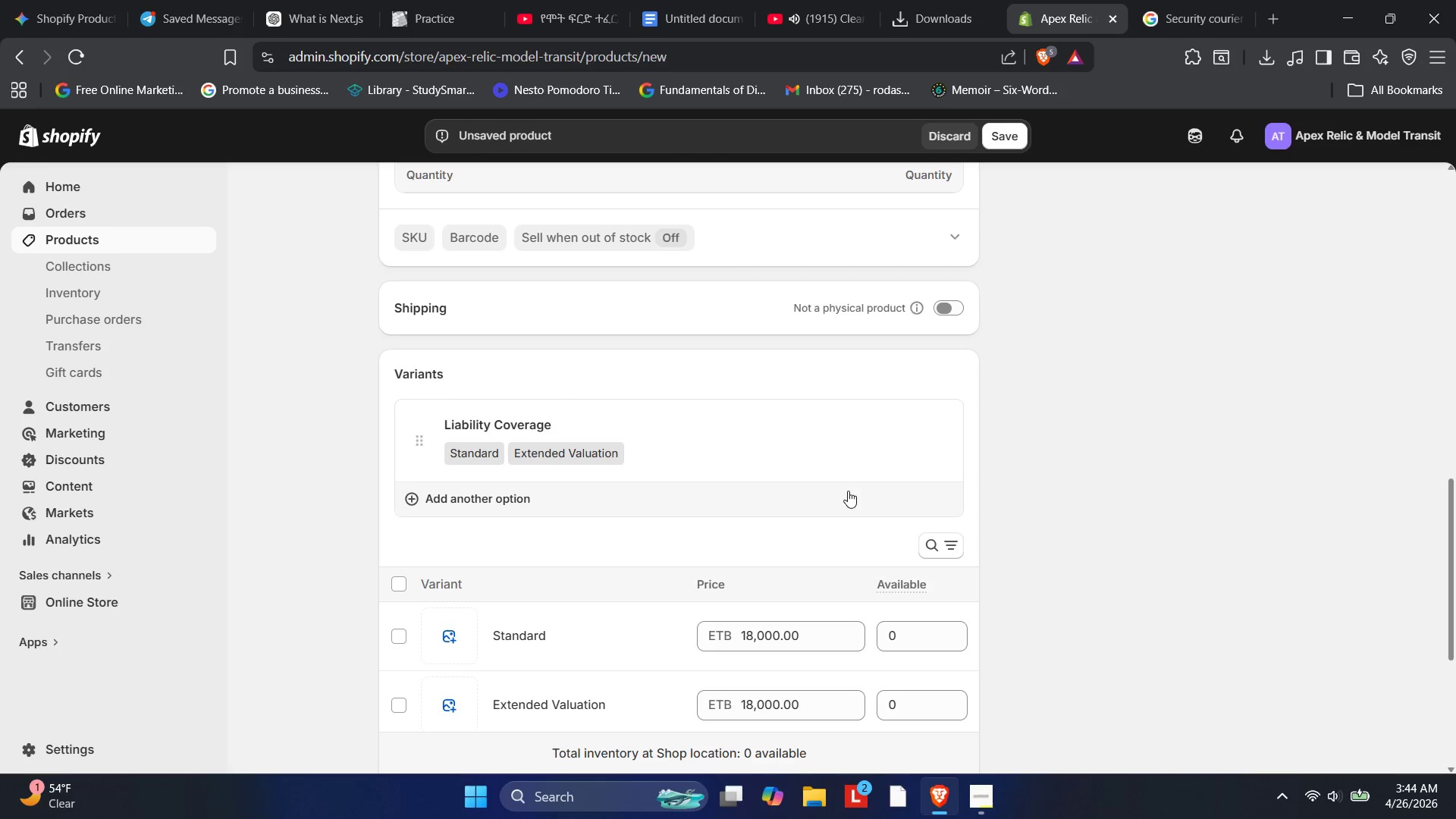 
wait(13.61)
 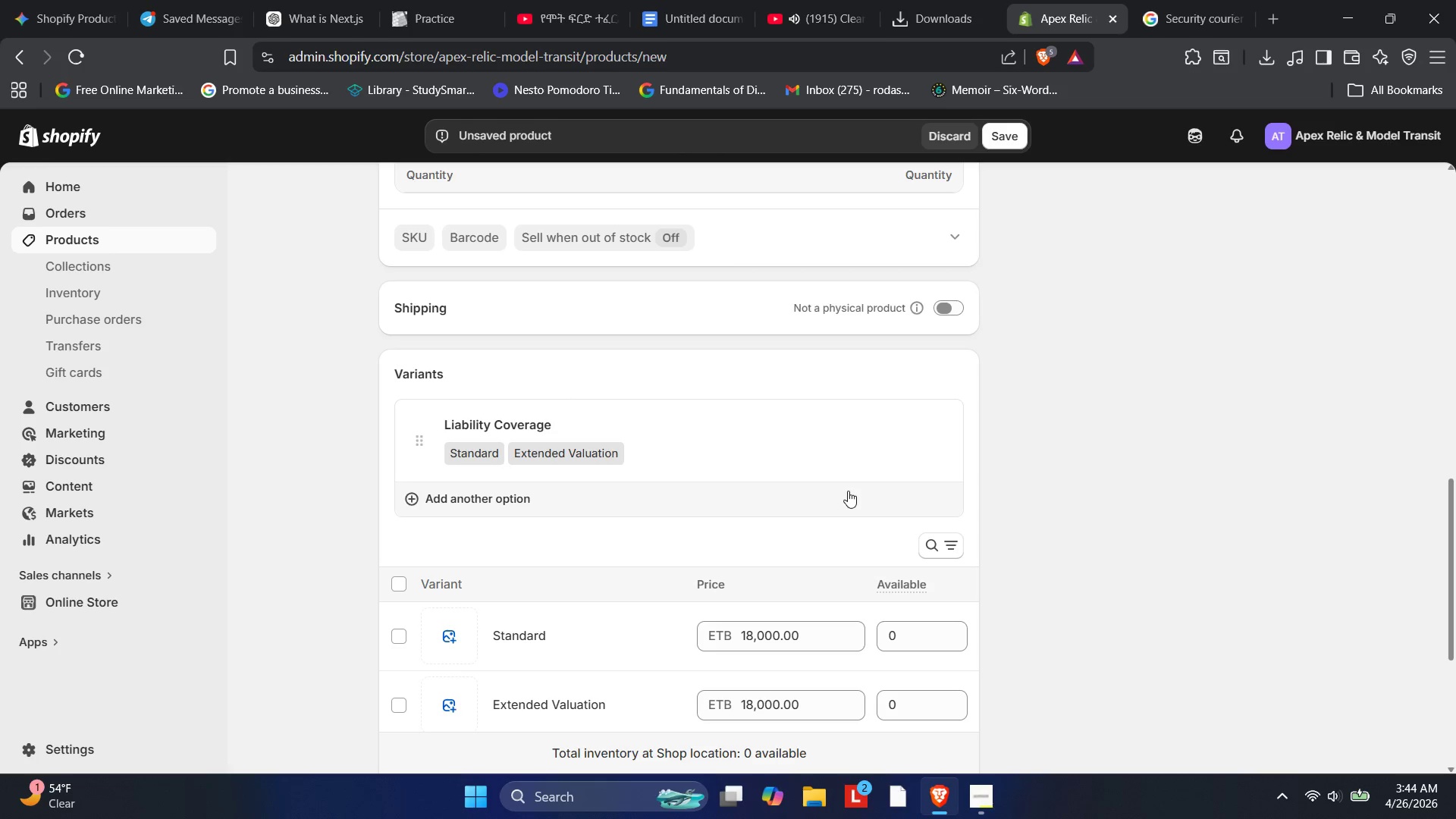 
left_click([751, 709])
 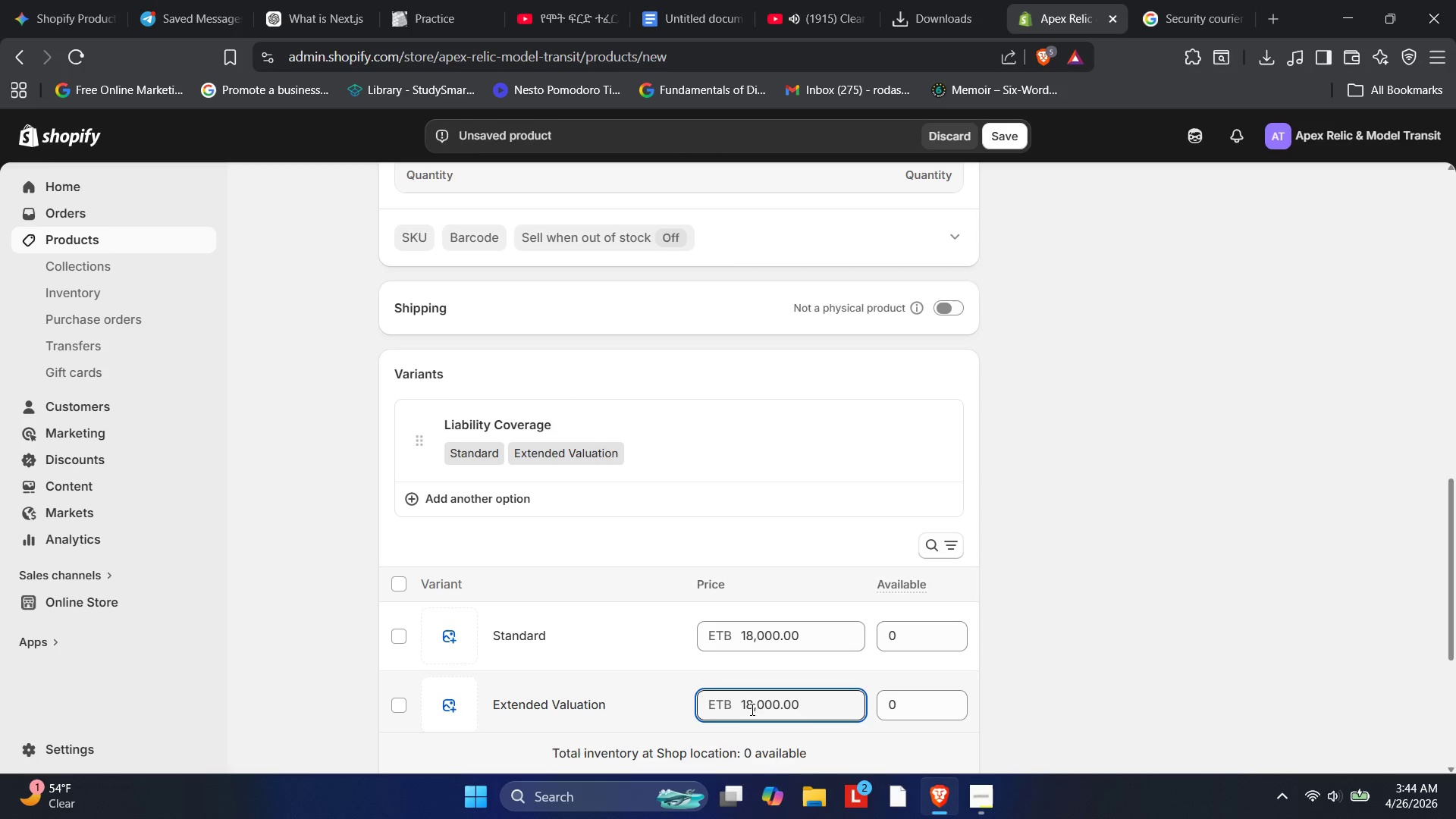 
key(Backspace)
 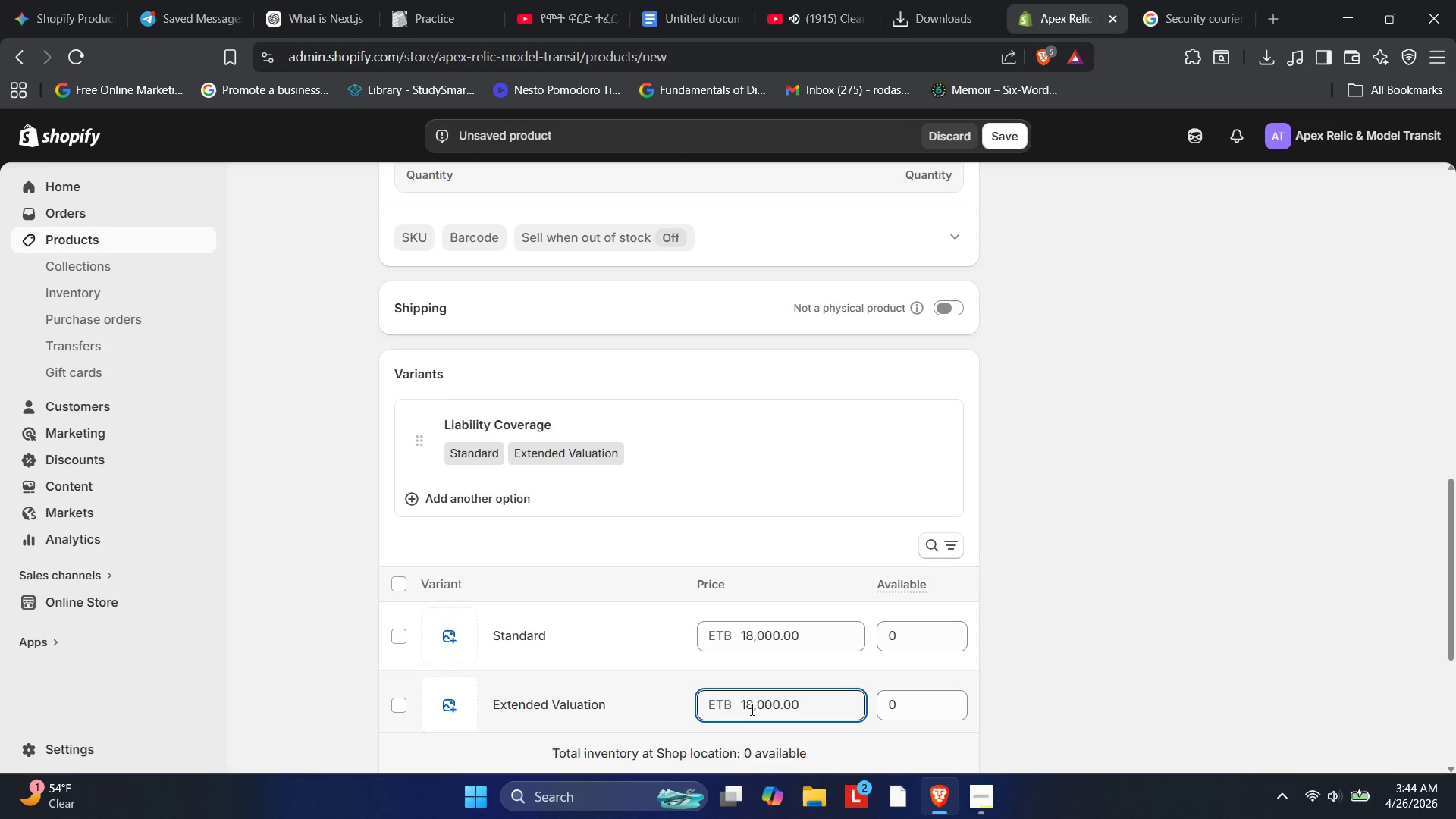 
key(Backspace)
 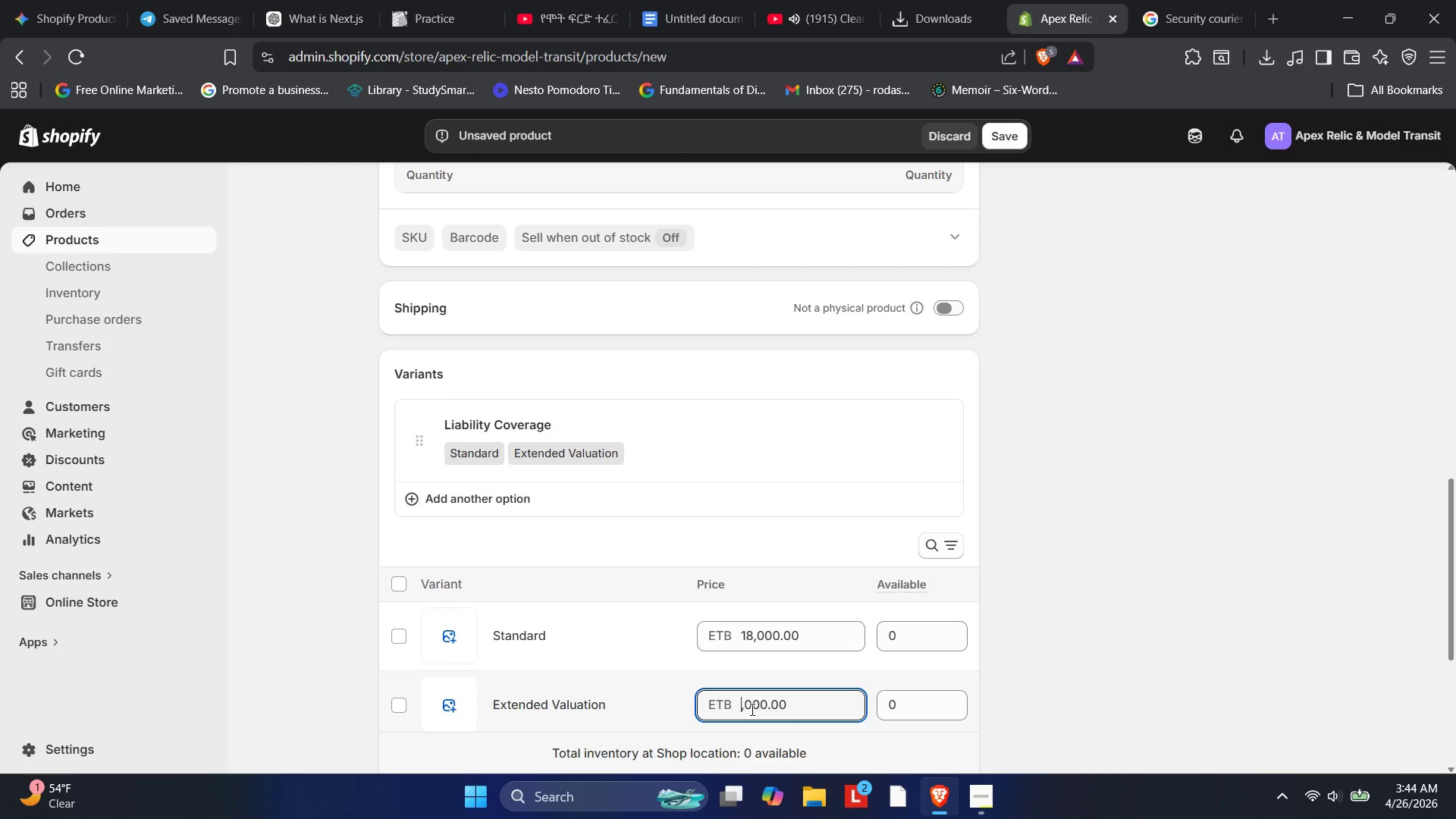 
key(Numpad2)
 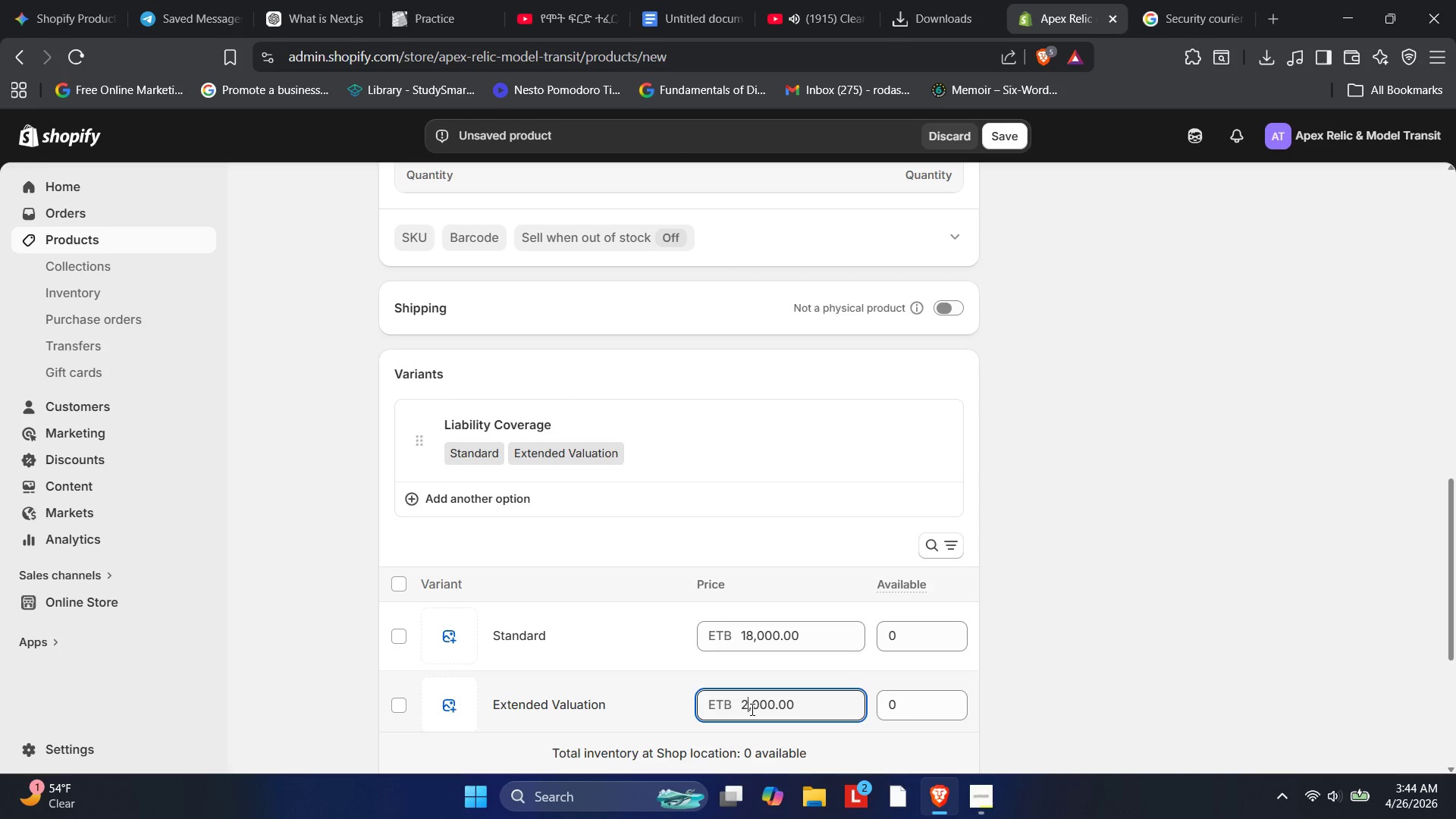 
key(Numpad4)
 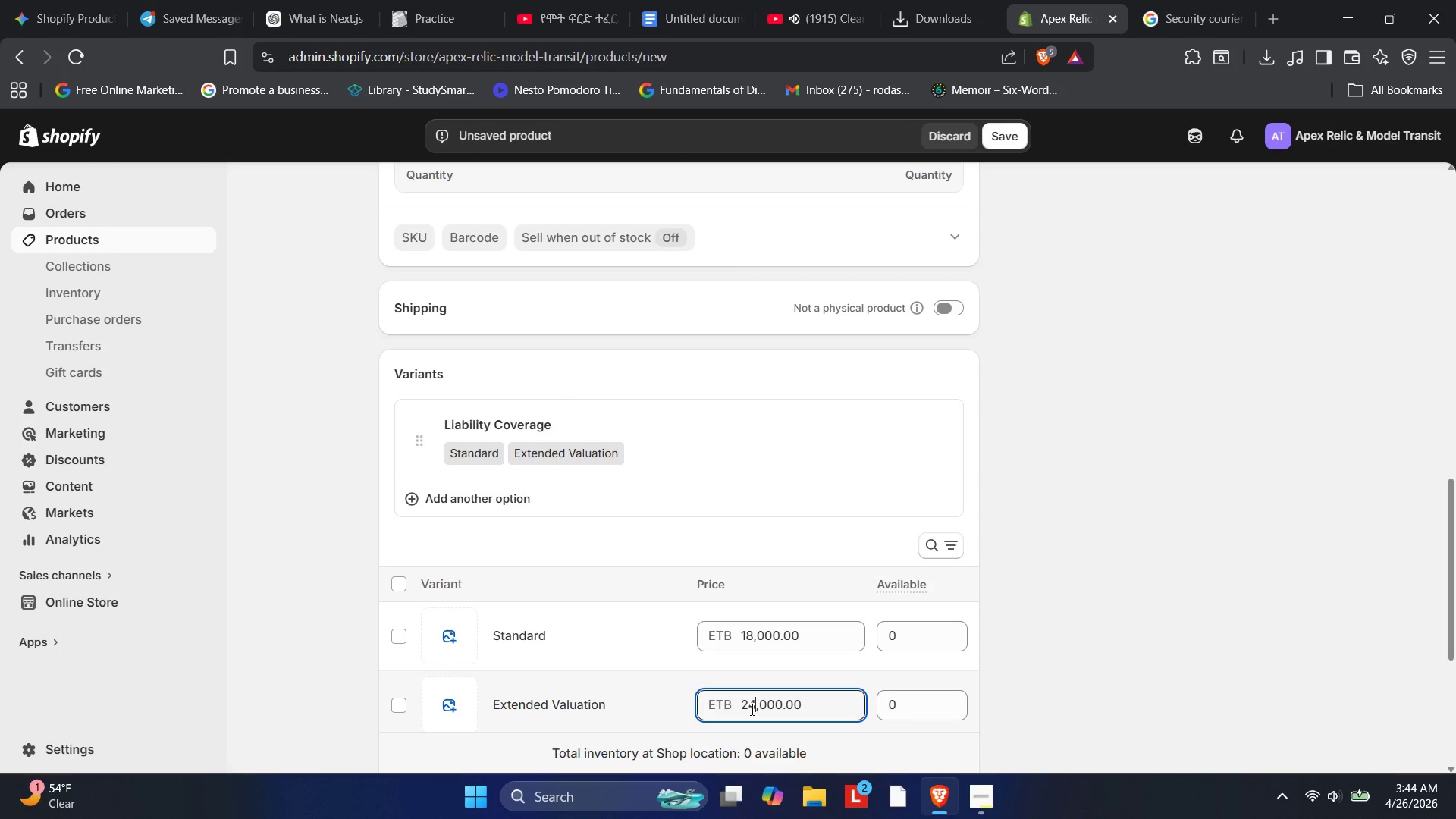 
key(Enter)
 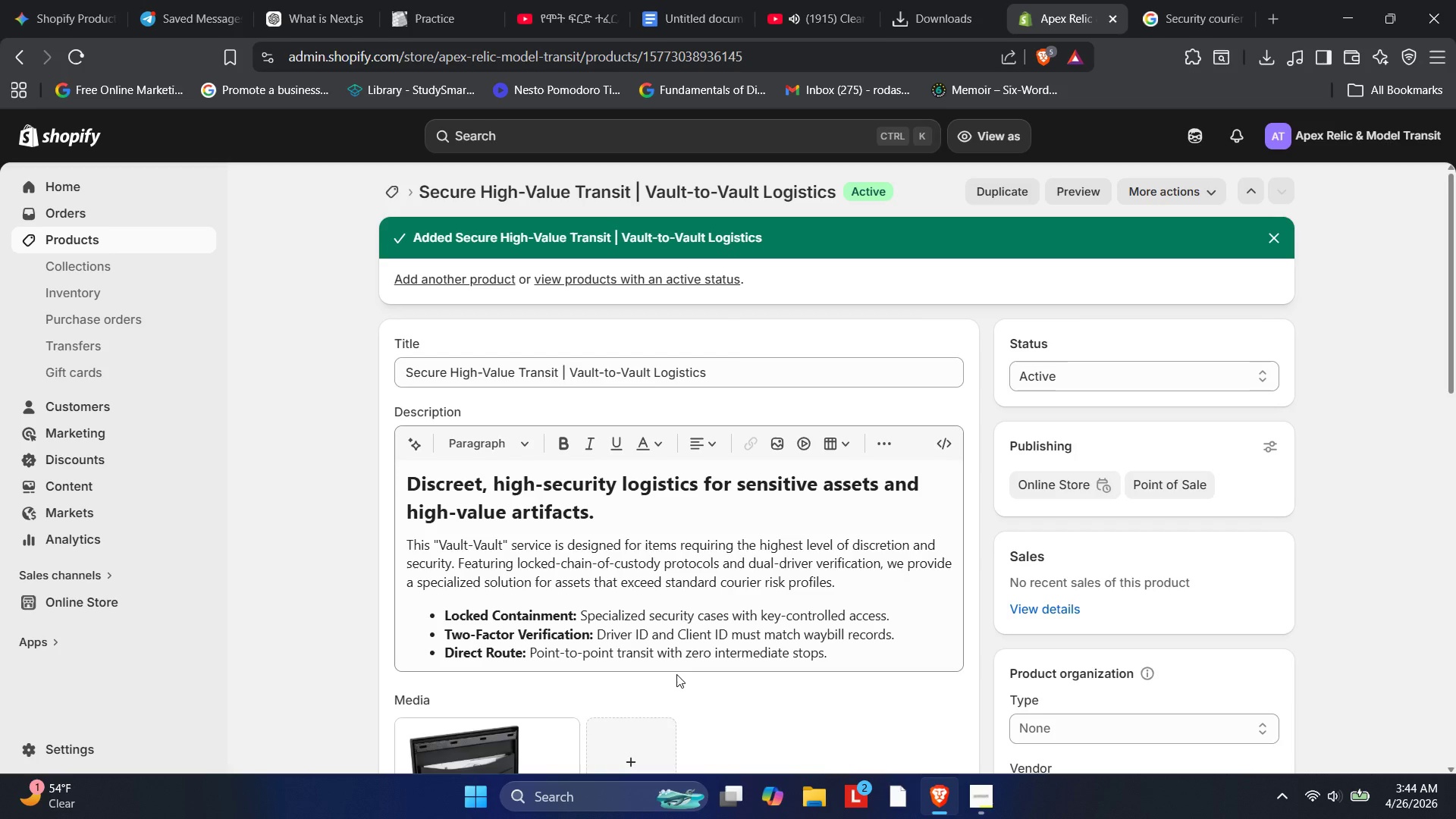 
wait(14.41)
 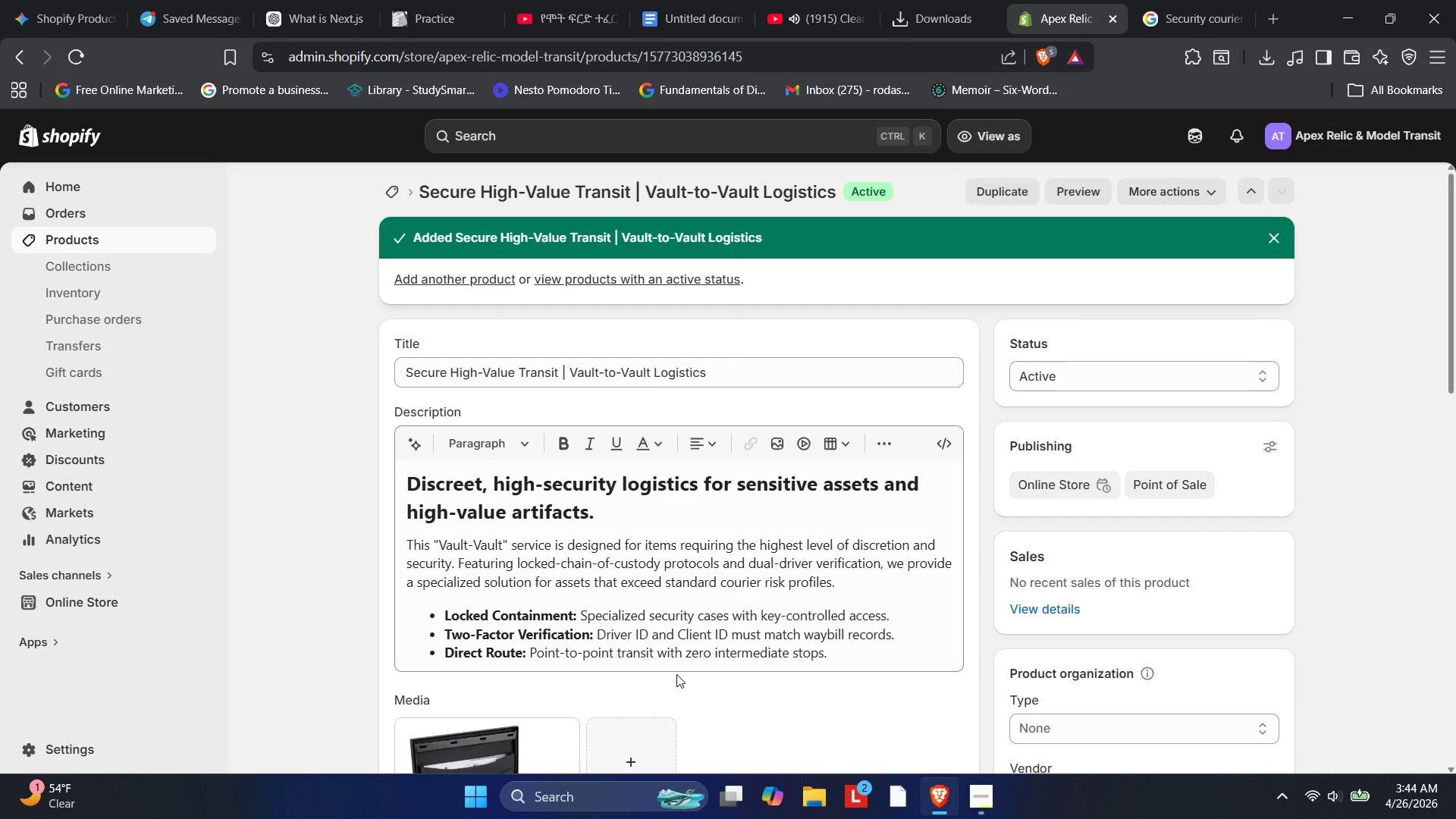 
left_click([1132, 290])
 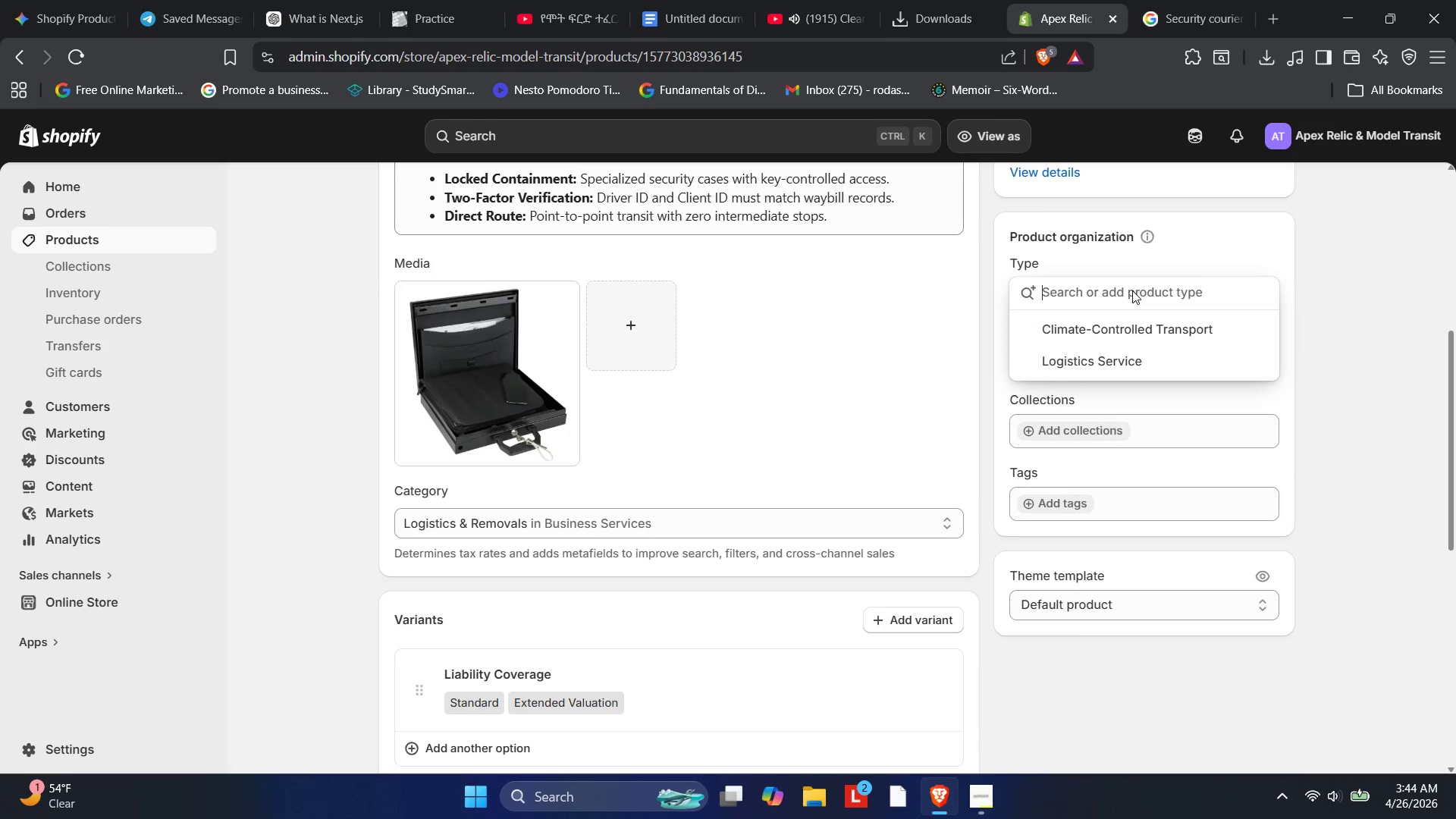 
type(High-Security)
 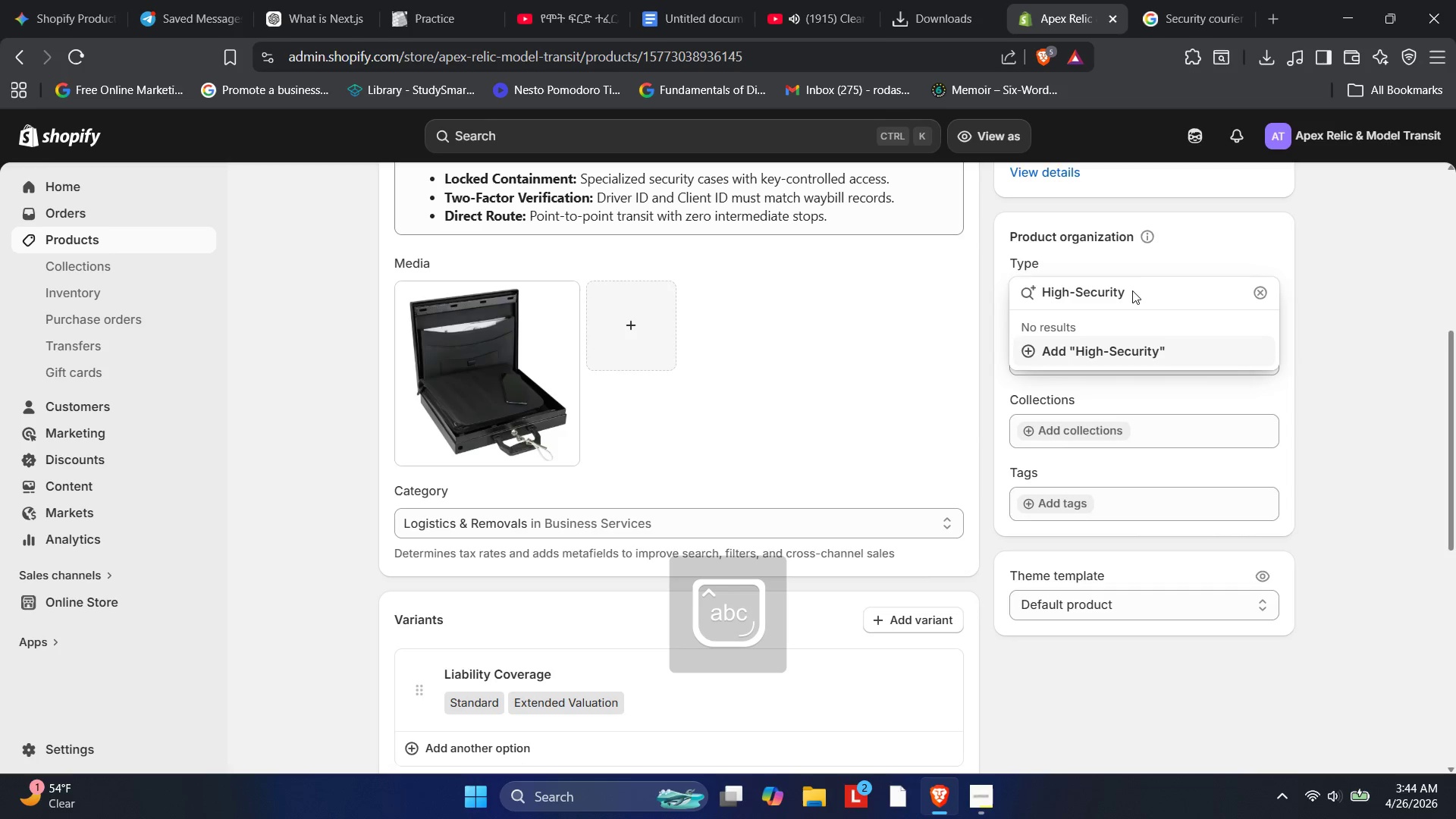 
key(Enter)
 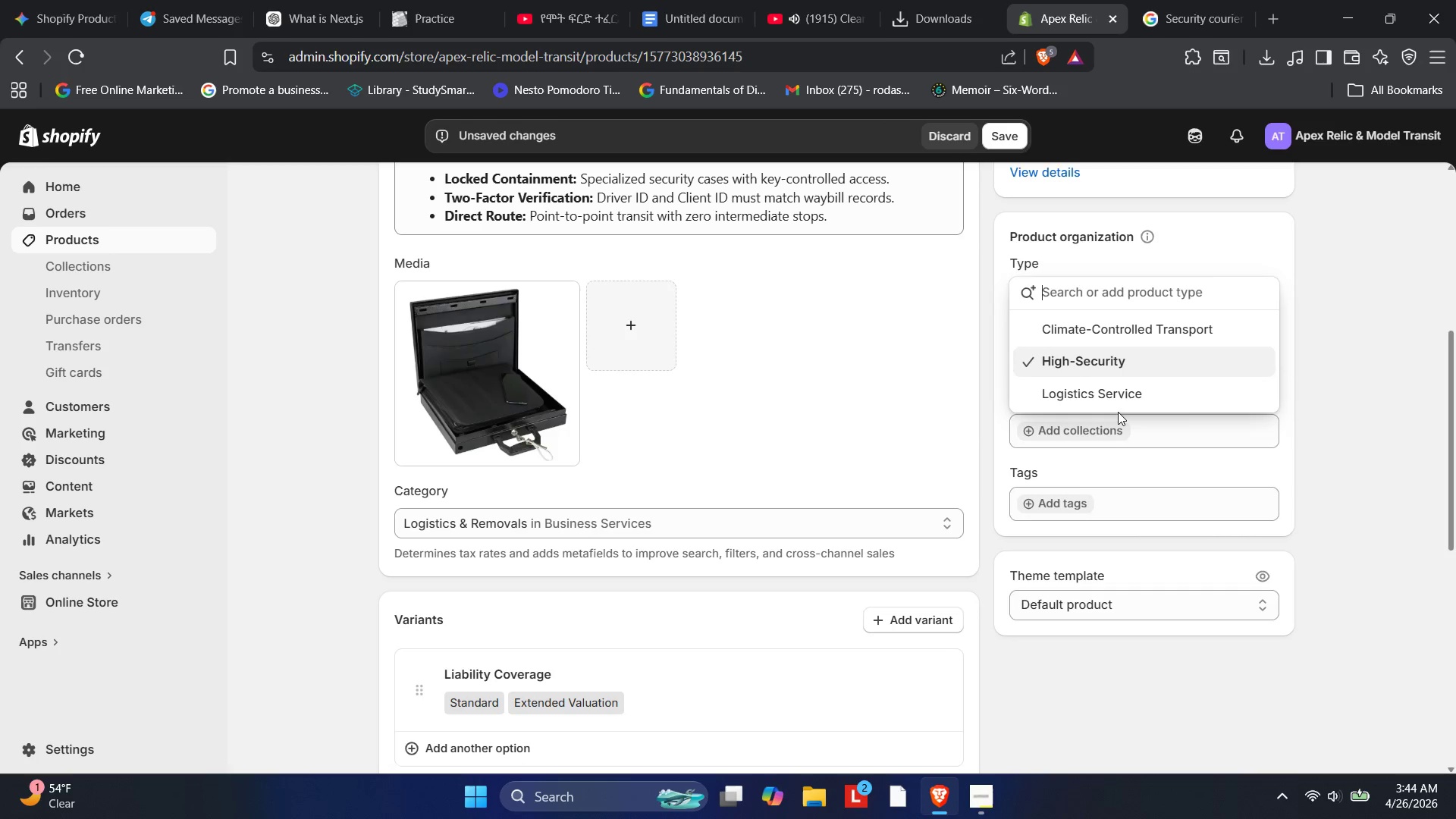 
left_click([1194, 406])
 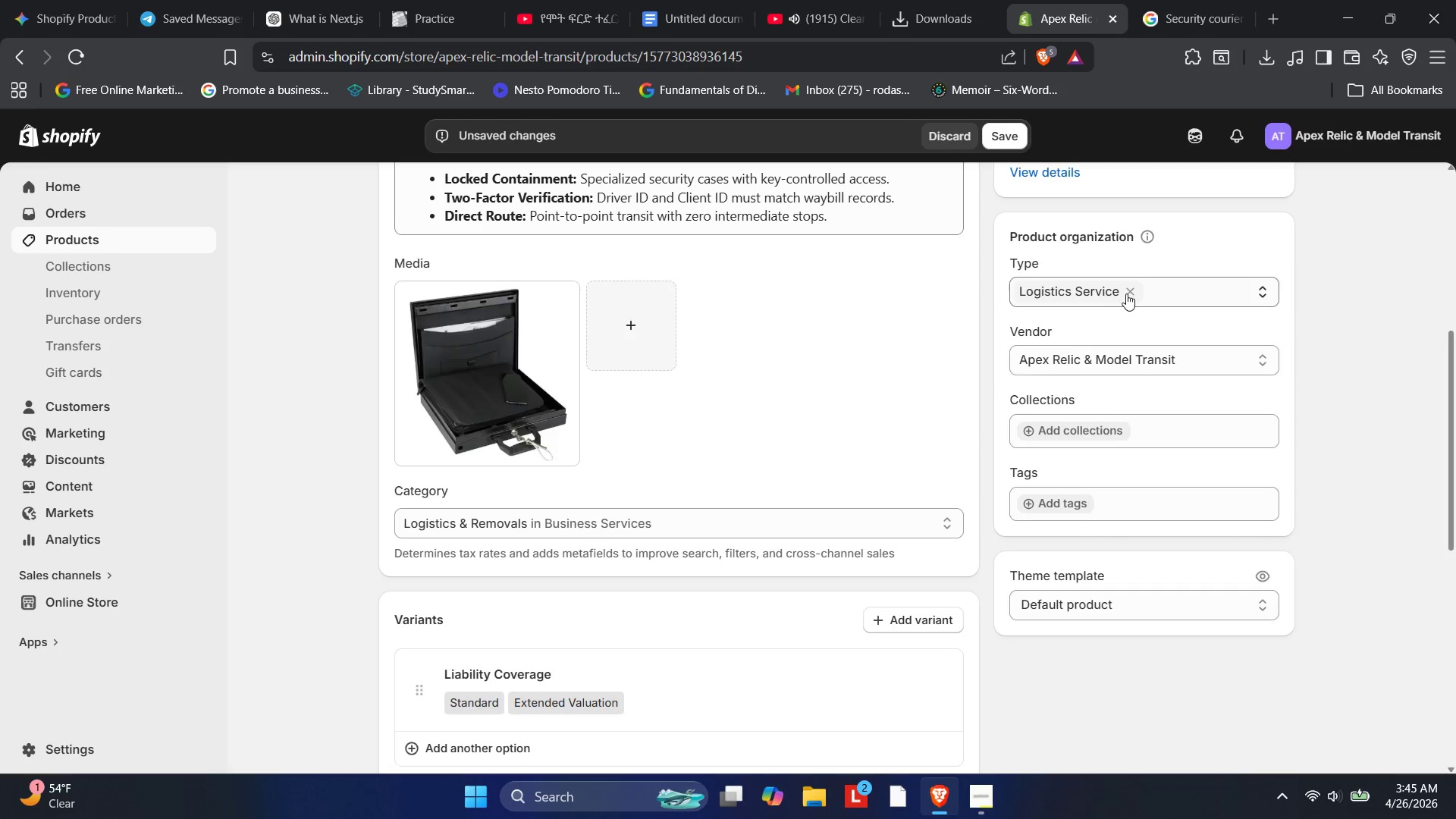 
left_click([1132, 293])
 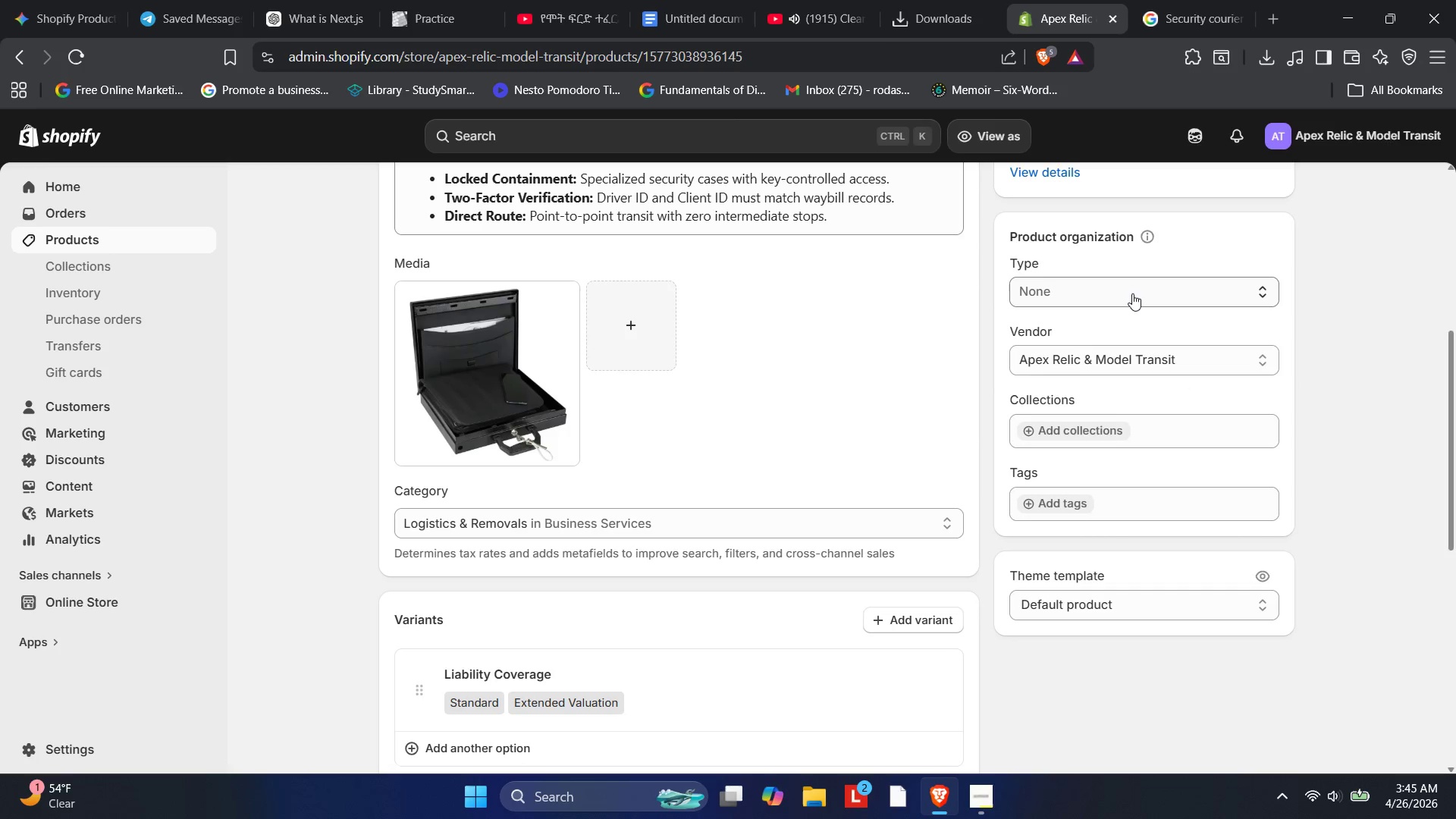 
left_click([1132, 293])
 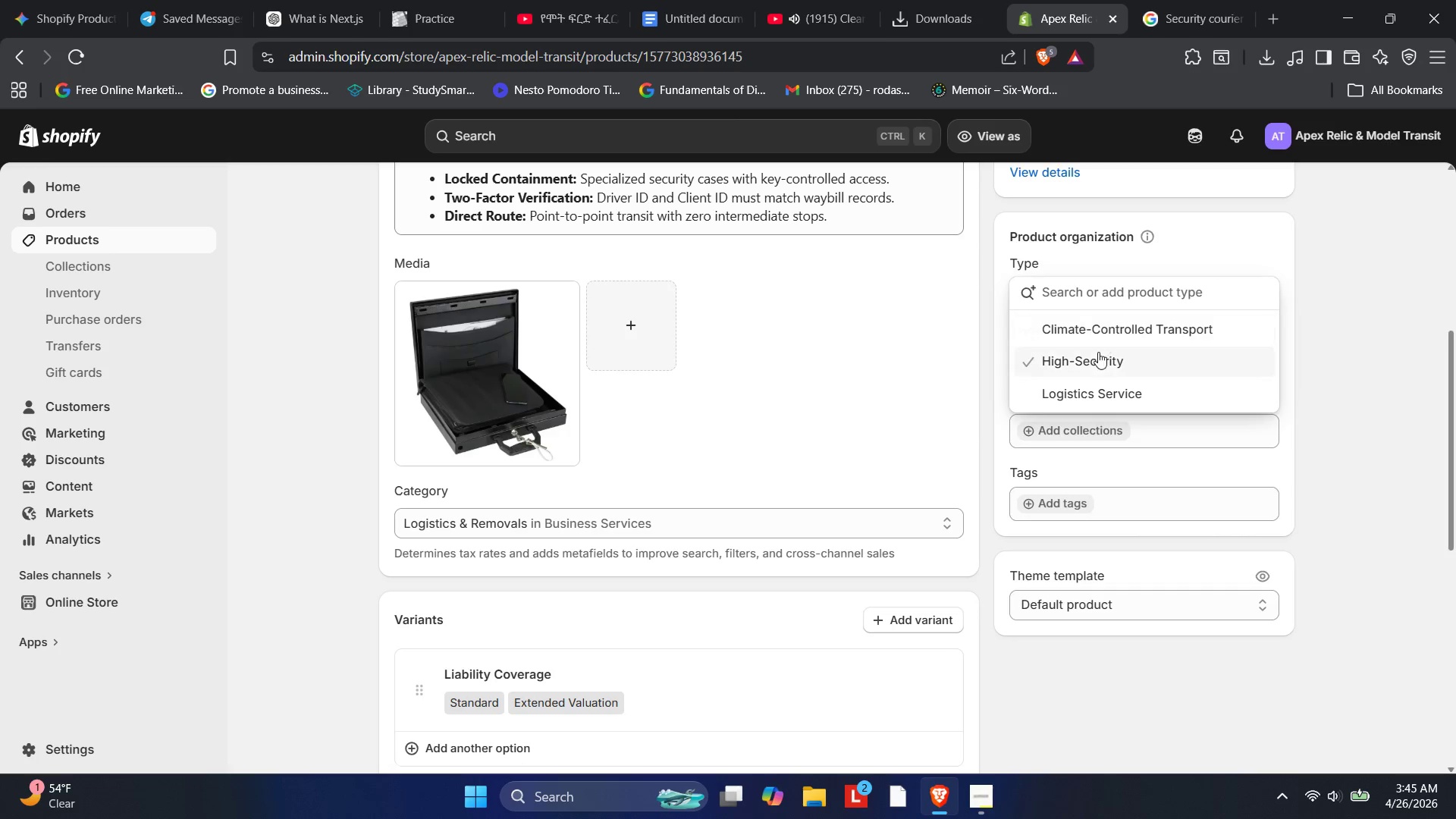 
left_click([1097, 353])
 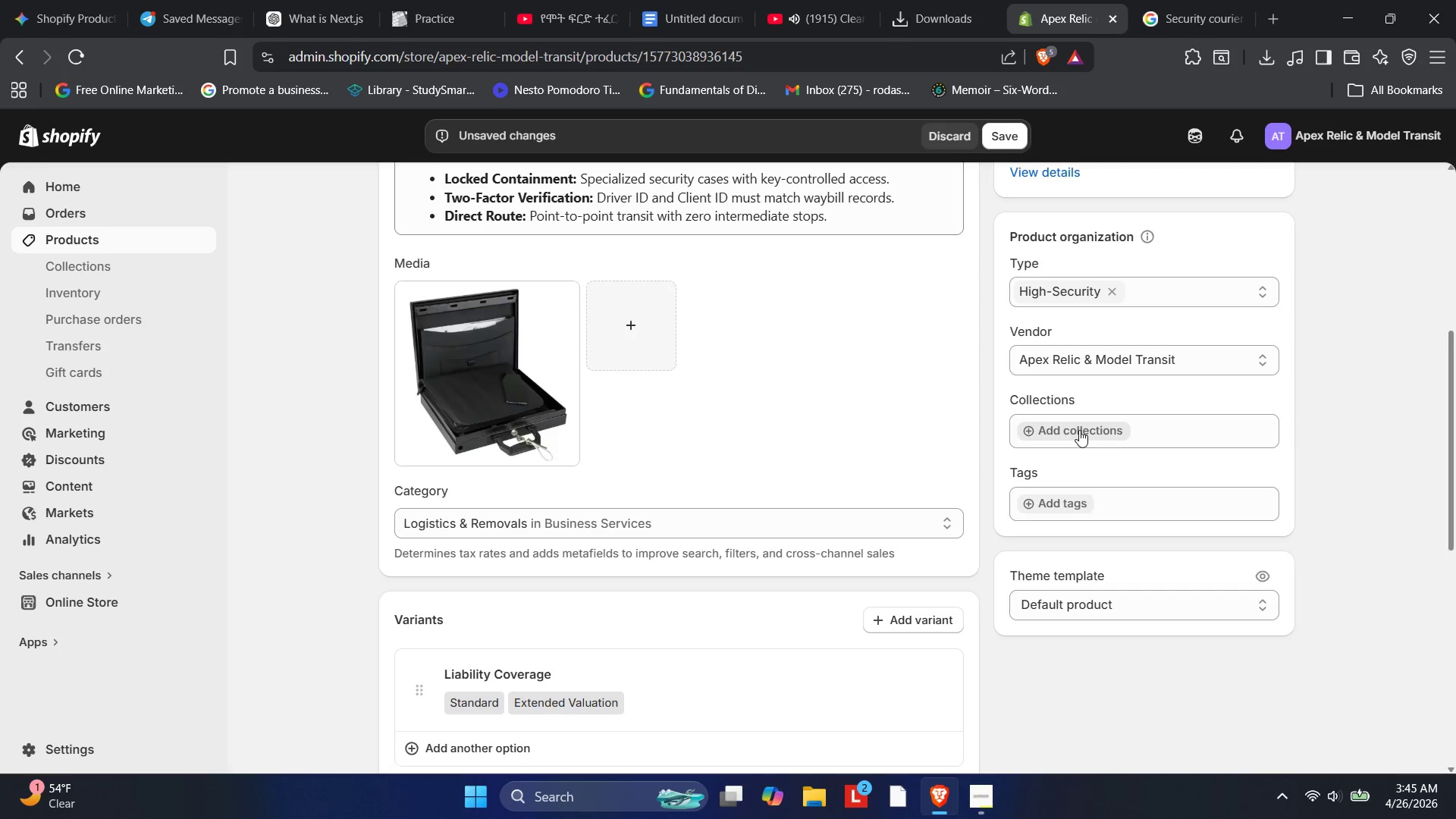 
left_click([1068, 511])
 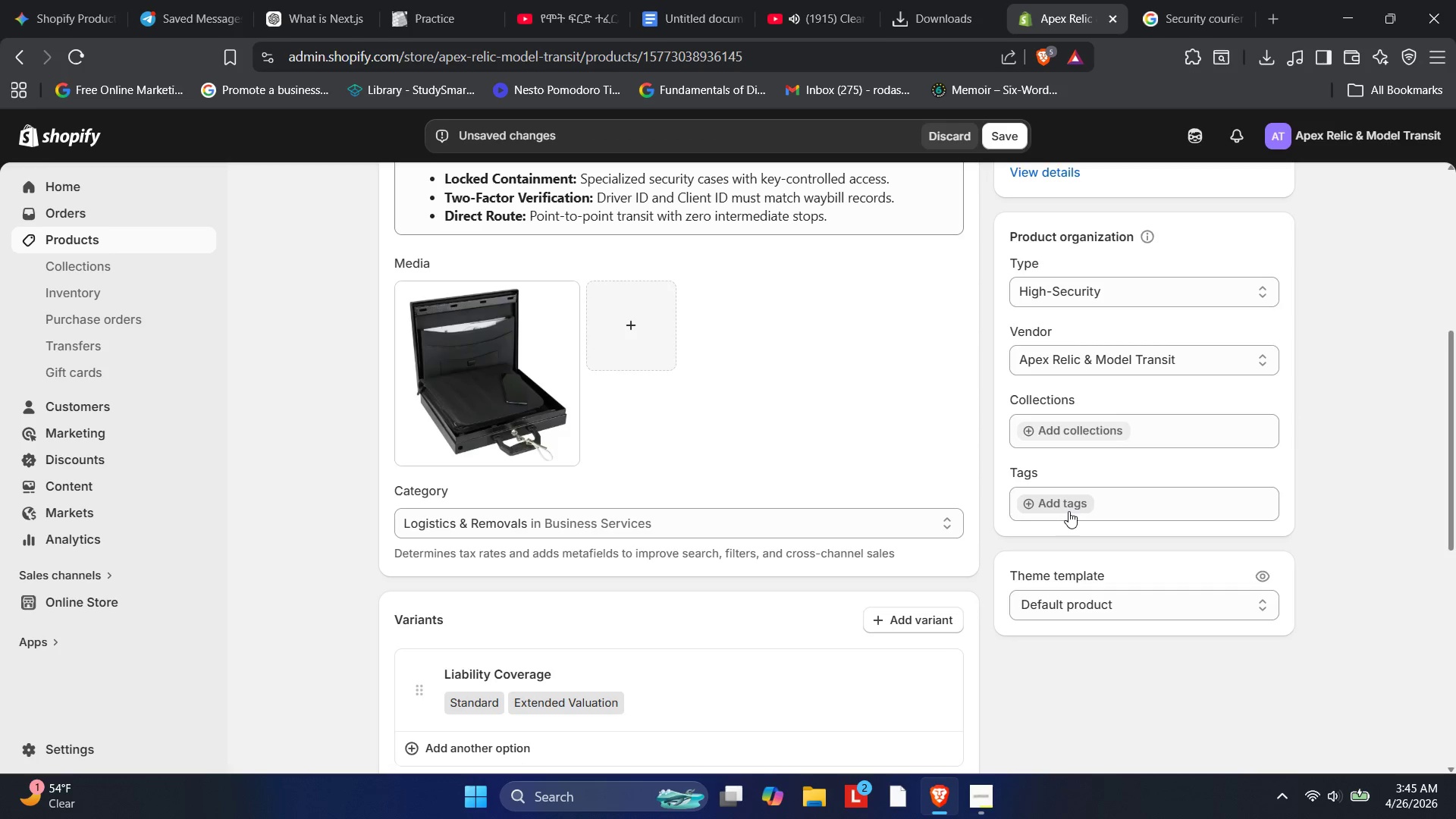 
left_click([1068, 511])
 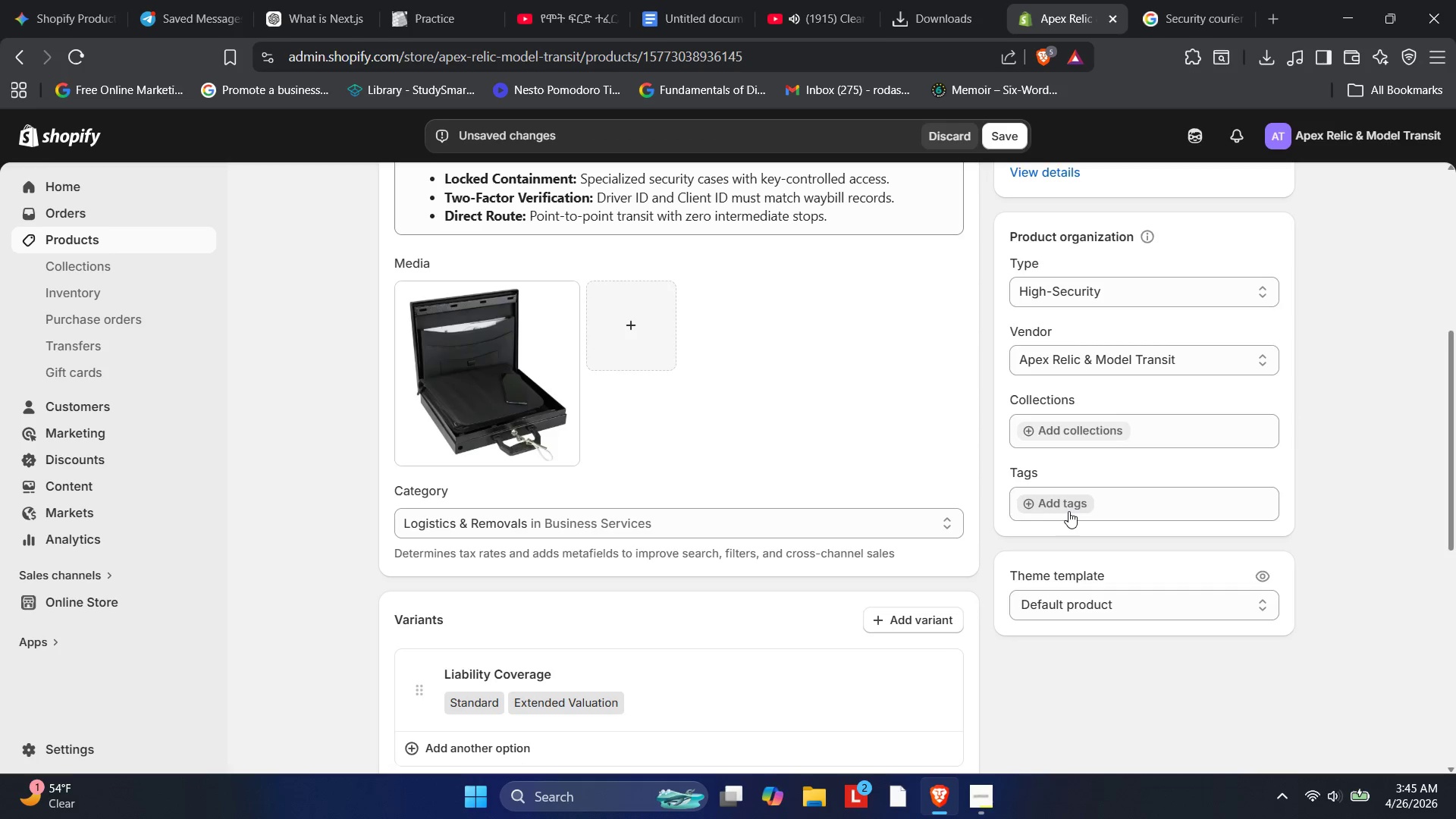 
left_click([1068, 511])
 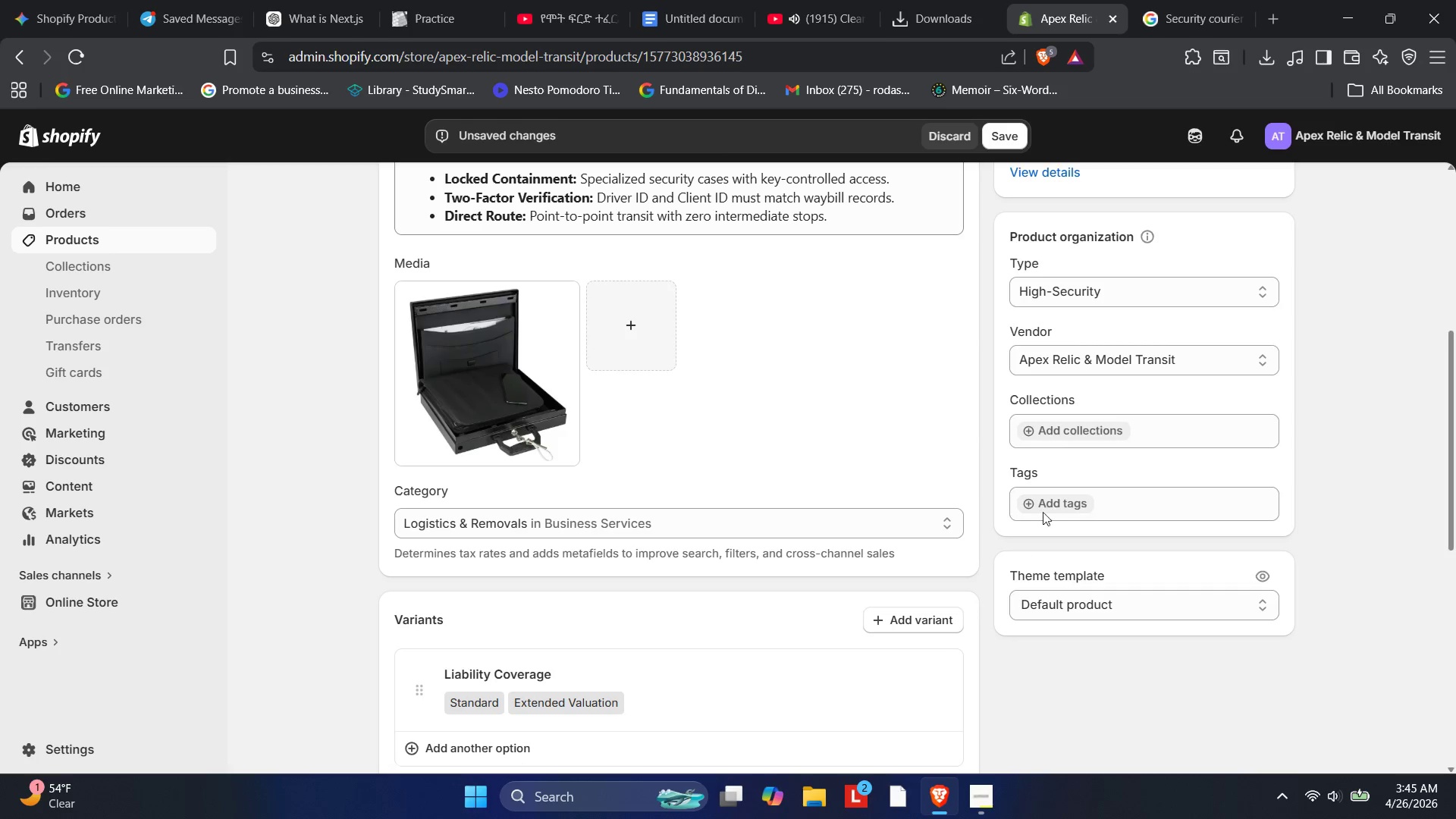 
left_click([1046, 495])
 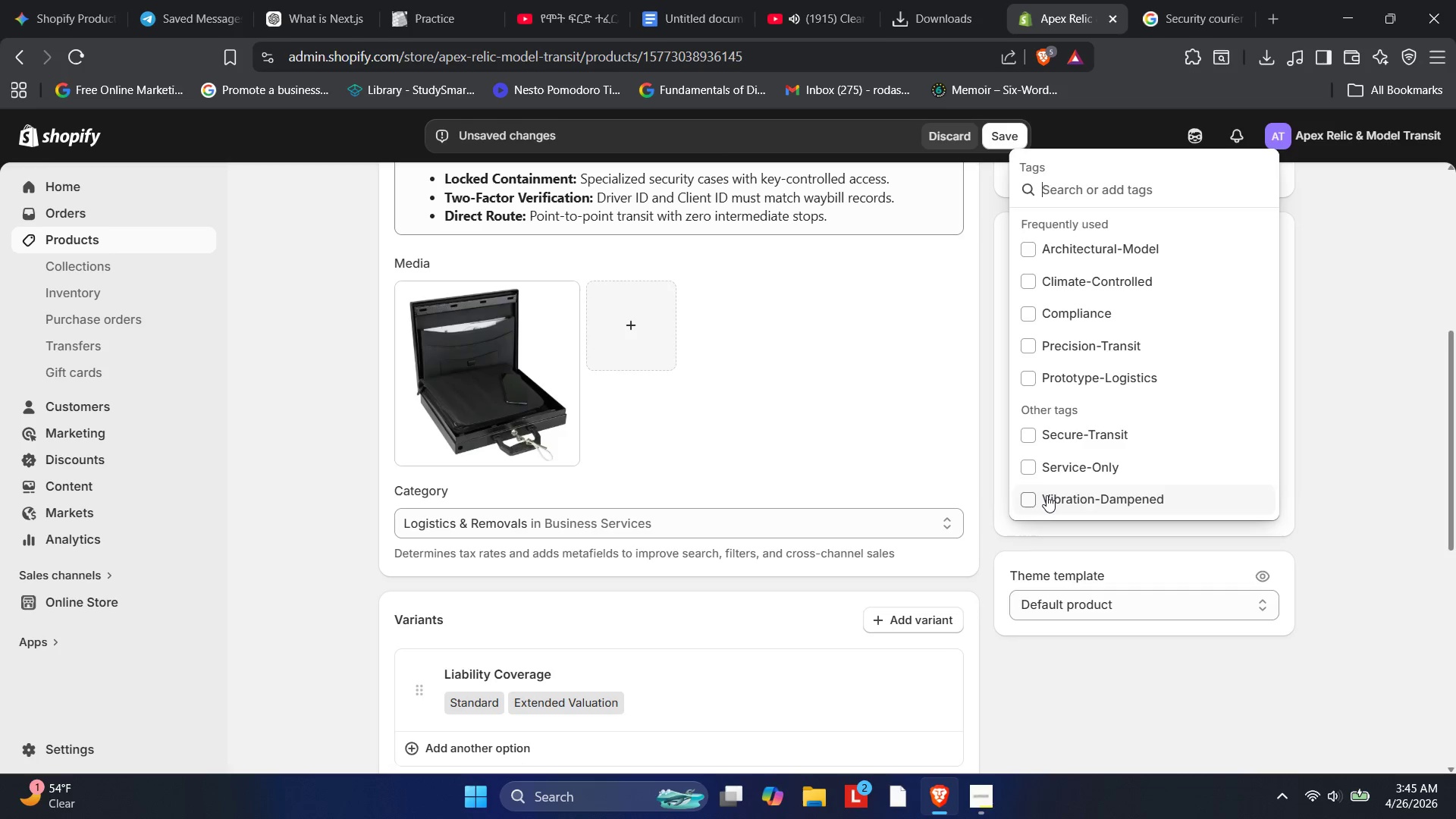 
key(H)
 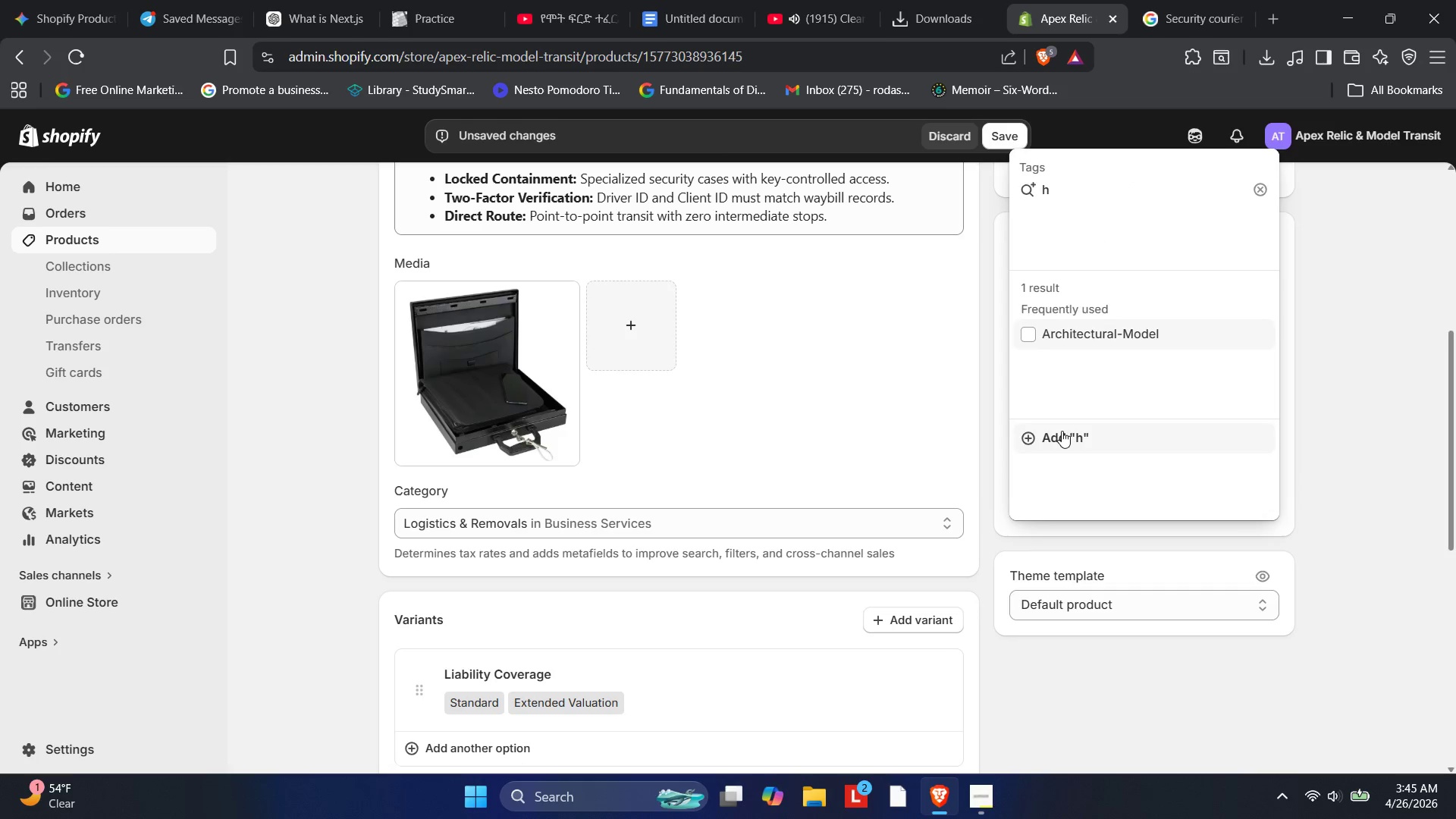 
key(Backspace)
type(High-Securoty)
 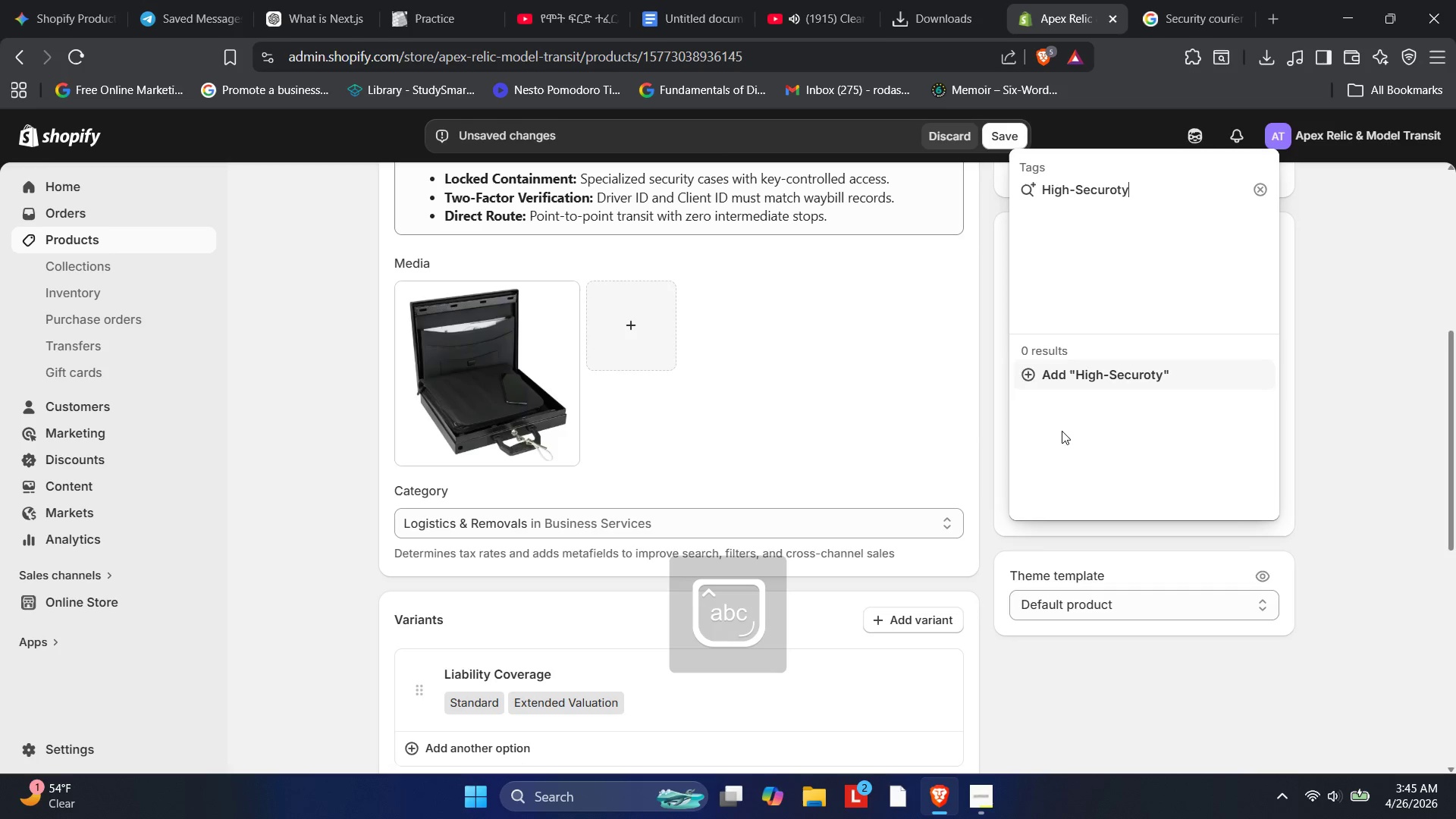 
key(Enter)
 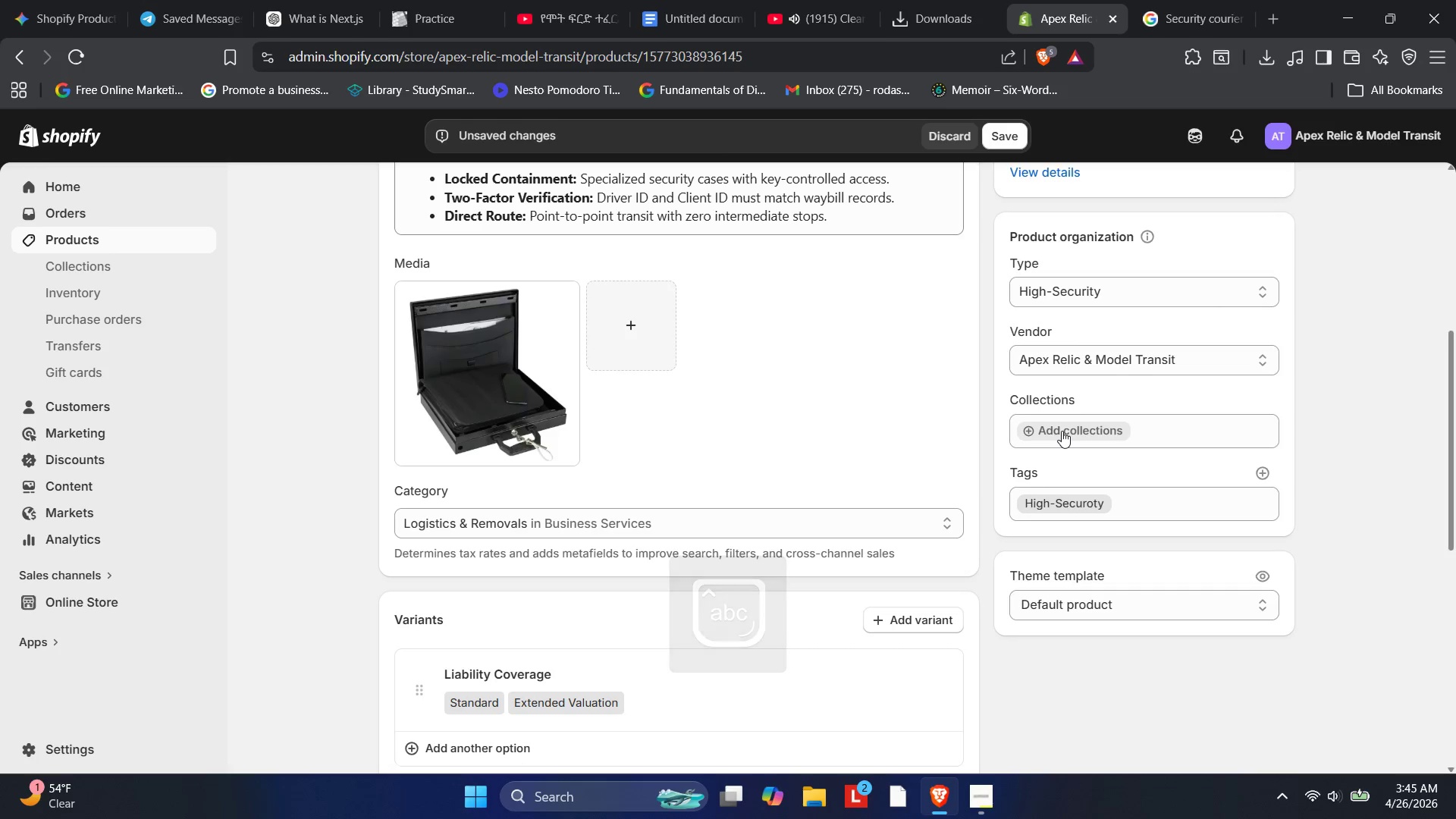 
key(CapsLock)
 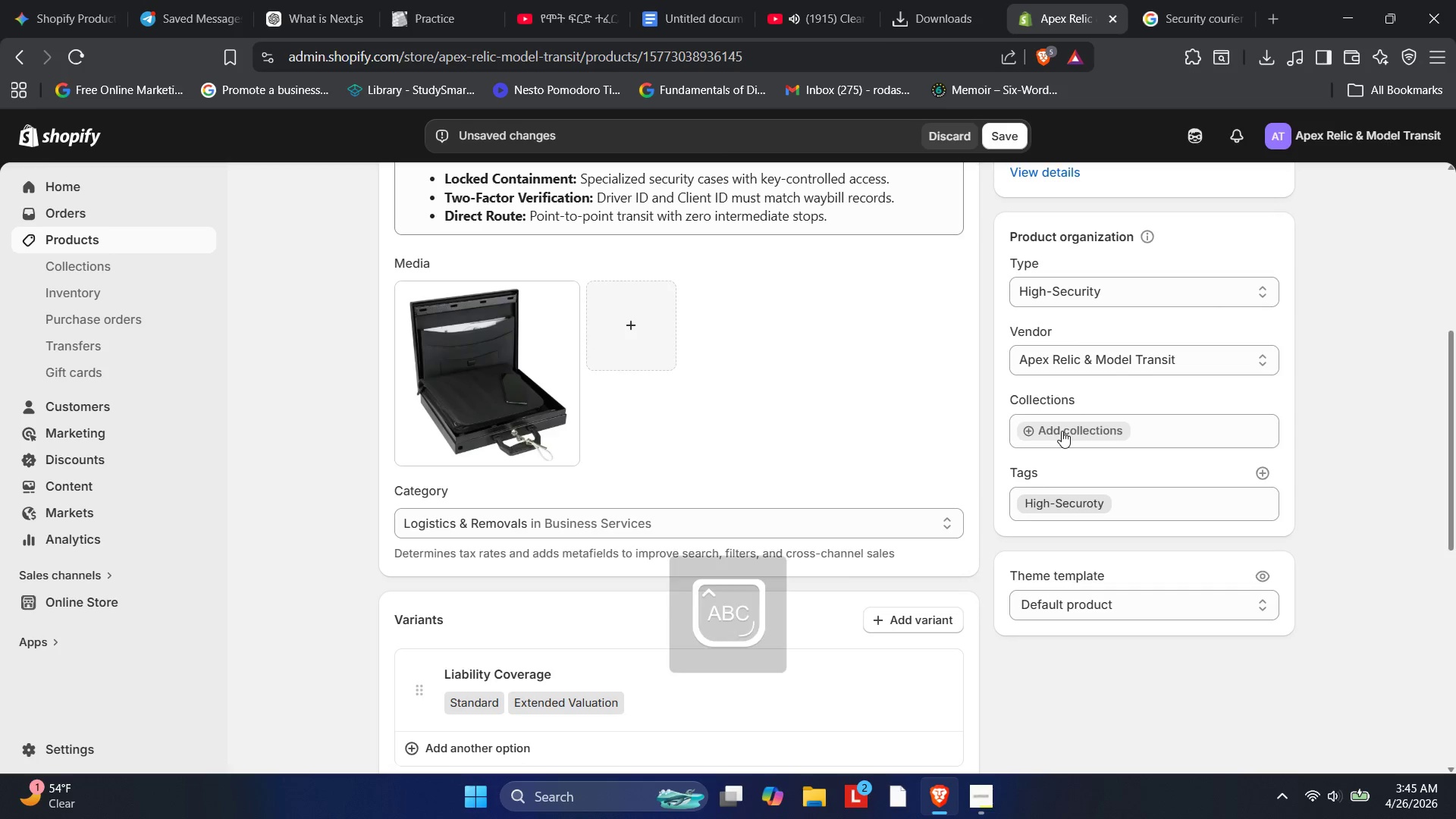 
key(V)
 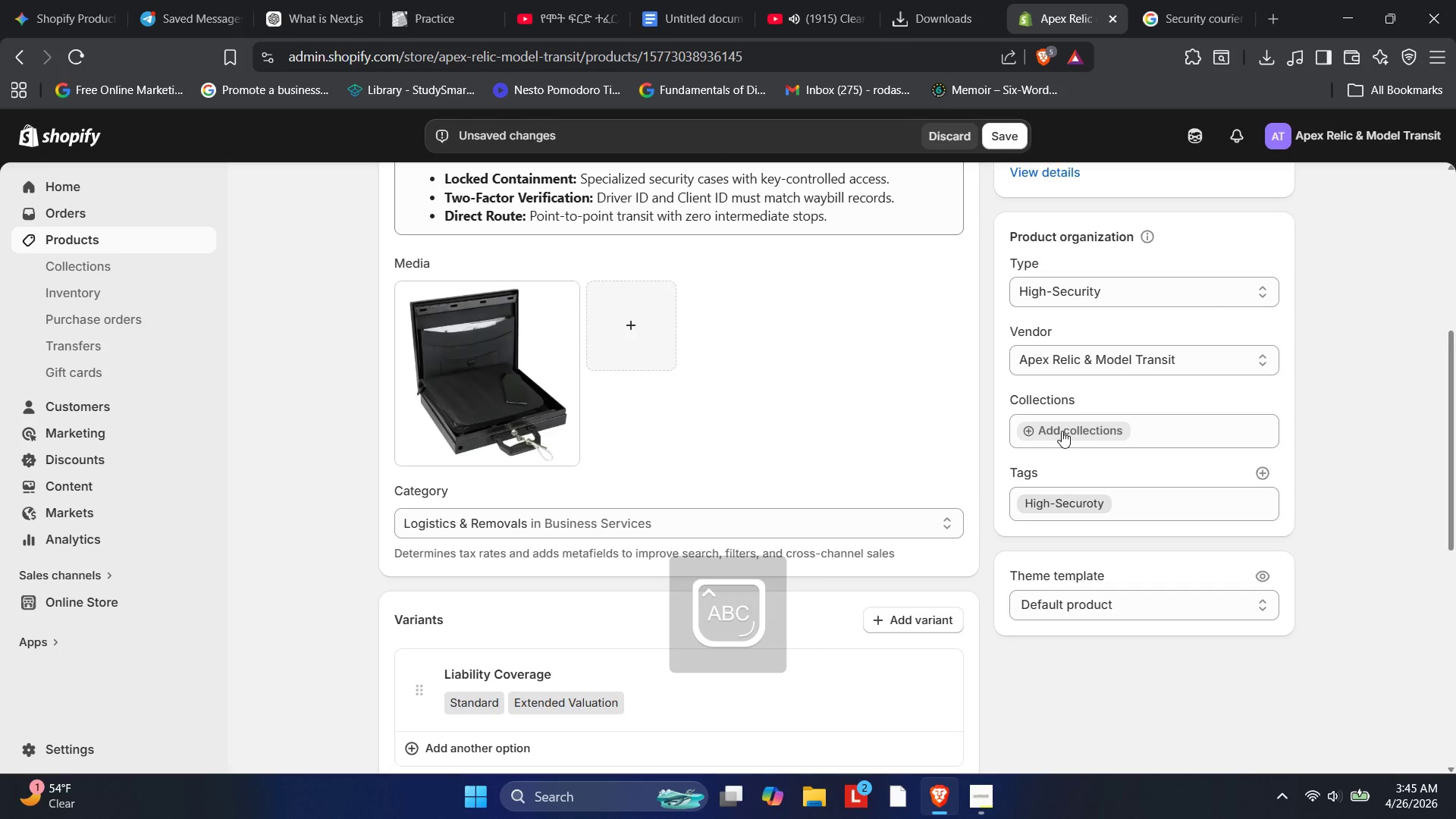 
key(CapsLock)
 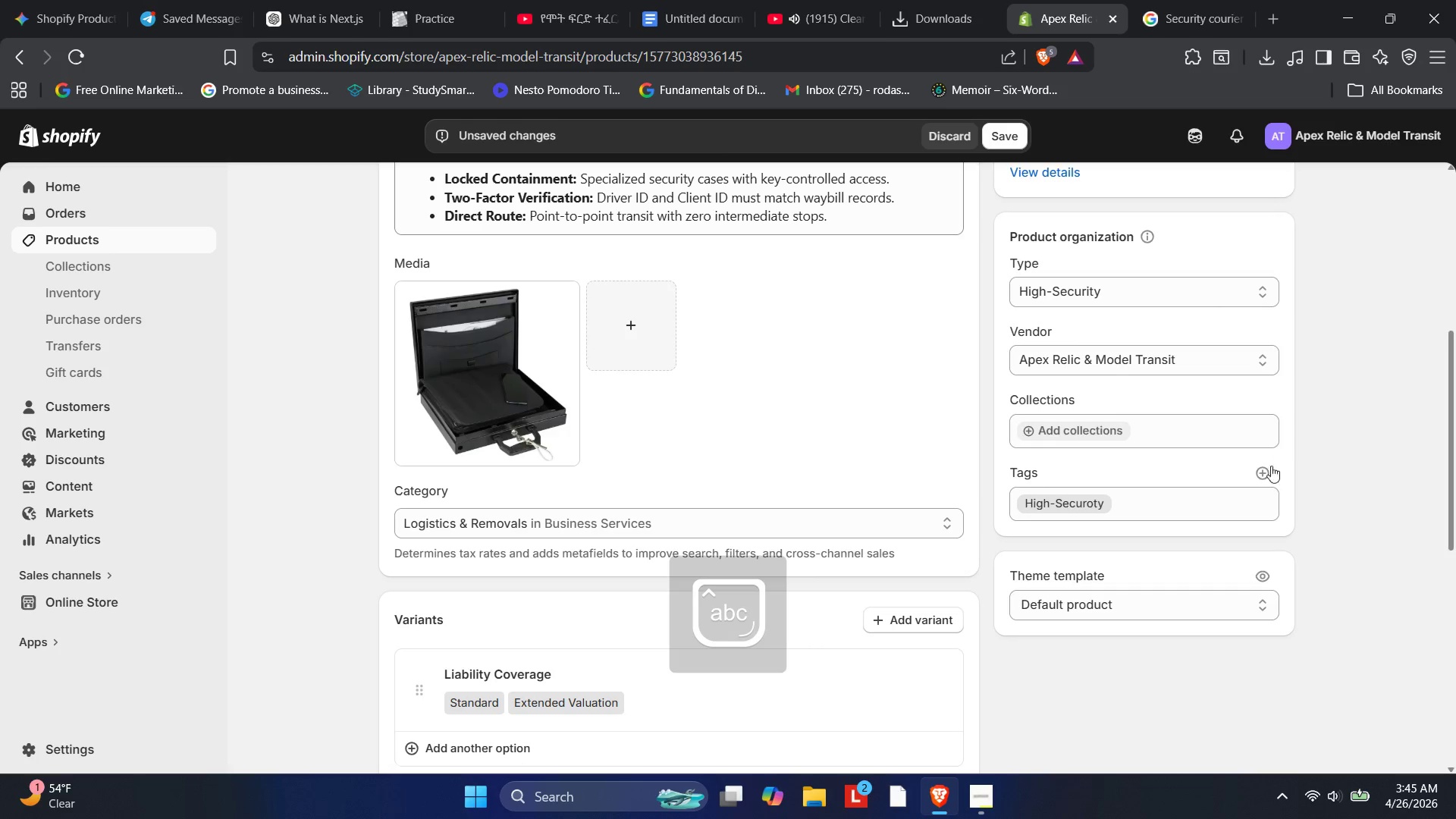 
left_click([1253, 479])
 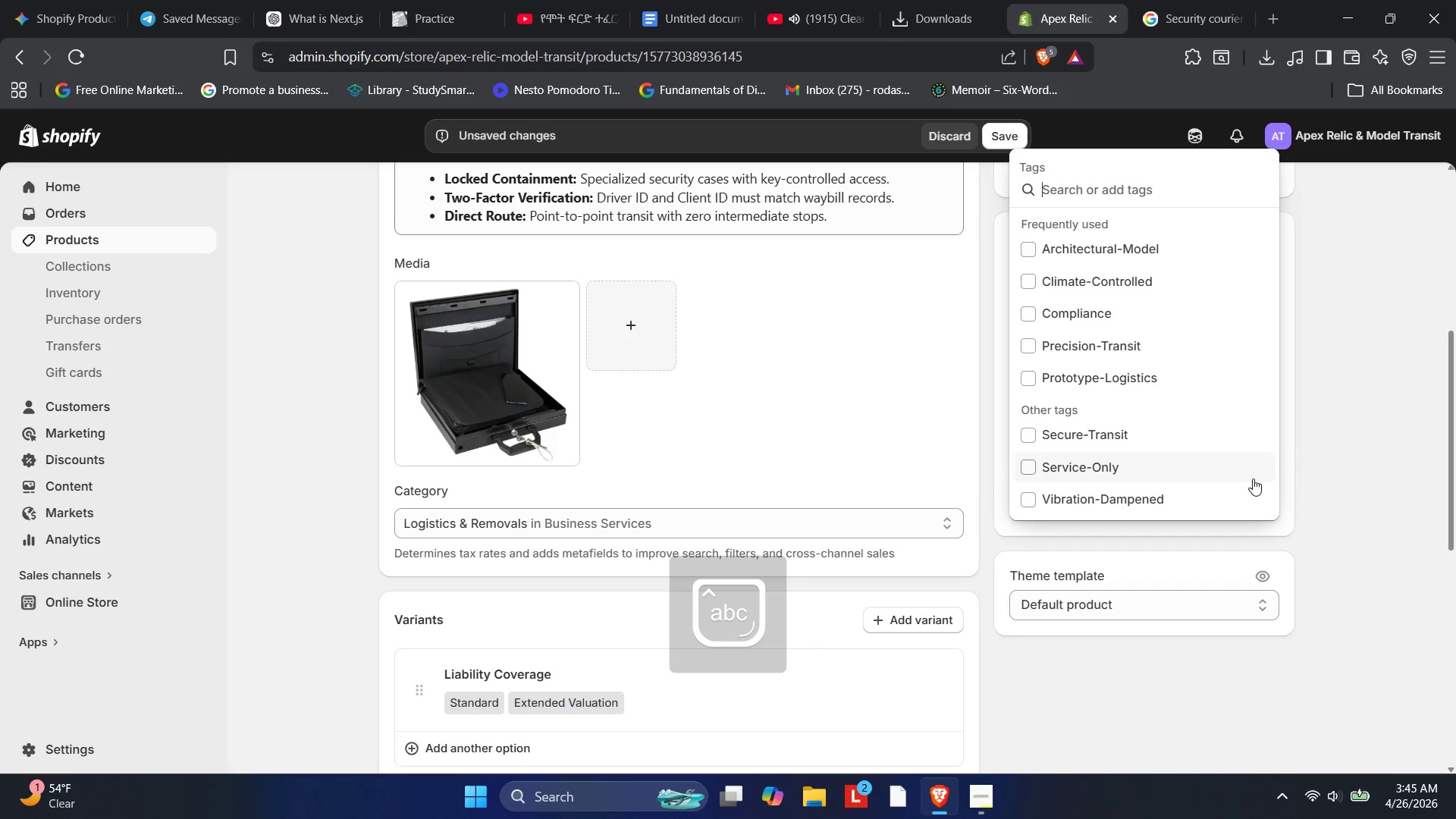 
left_click_drag(start_coordinate=[1253, 479], to_coordinate=[1420, 293])
 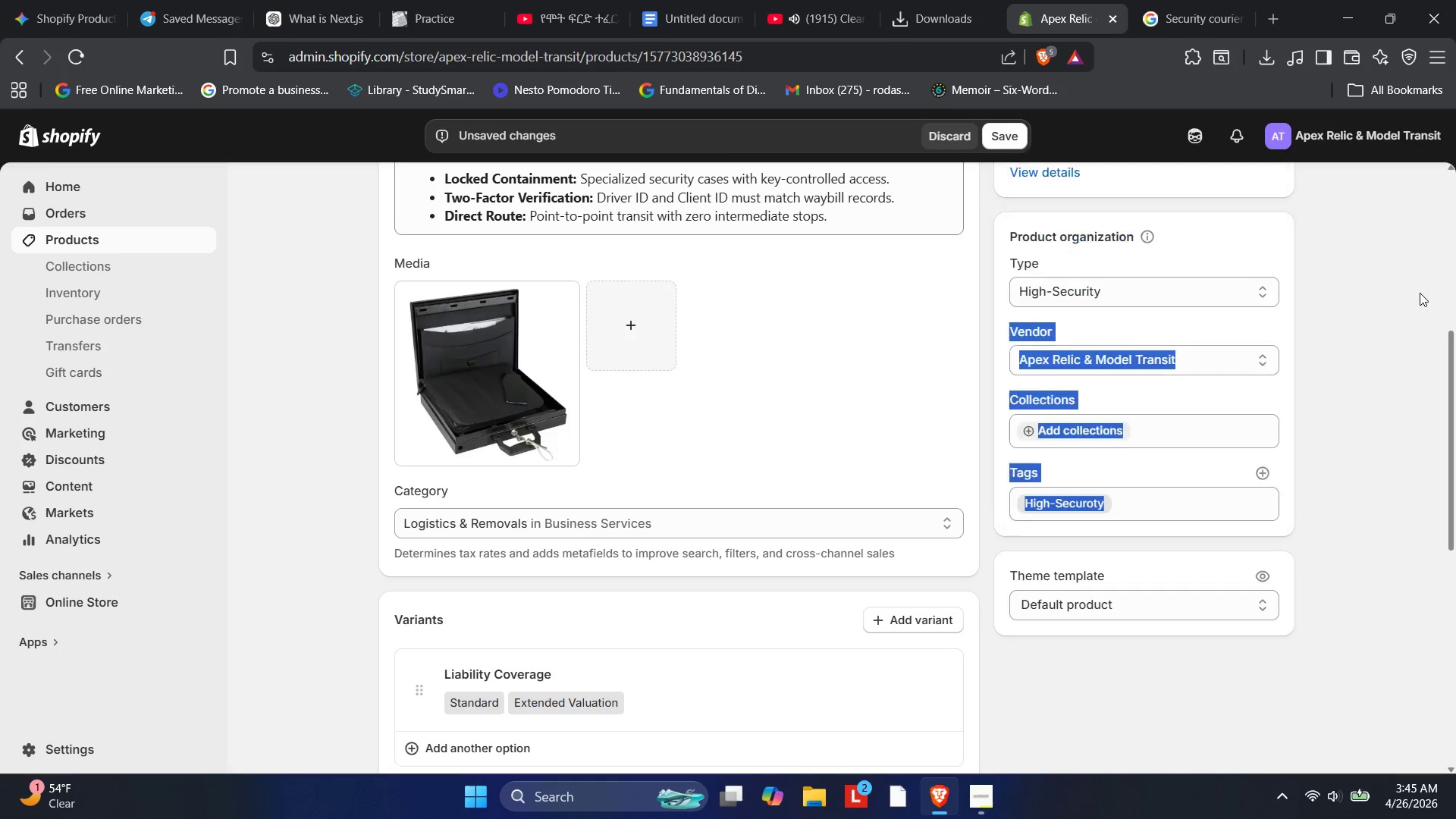 
left_click([1420, 293])
 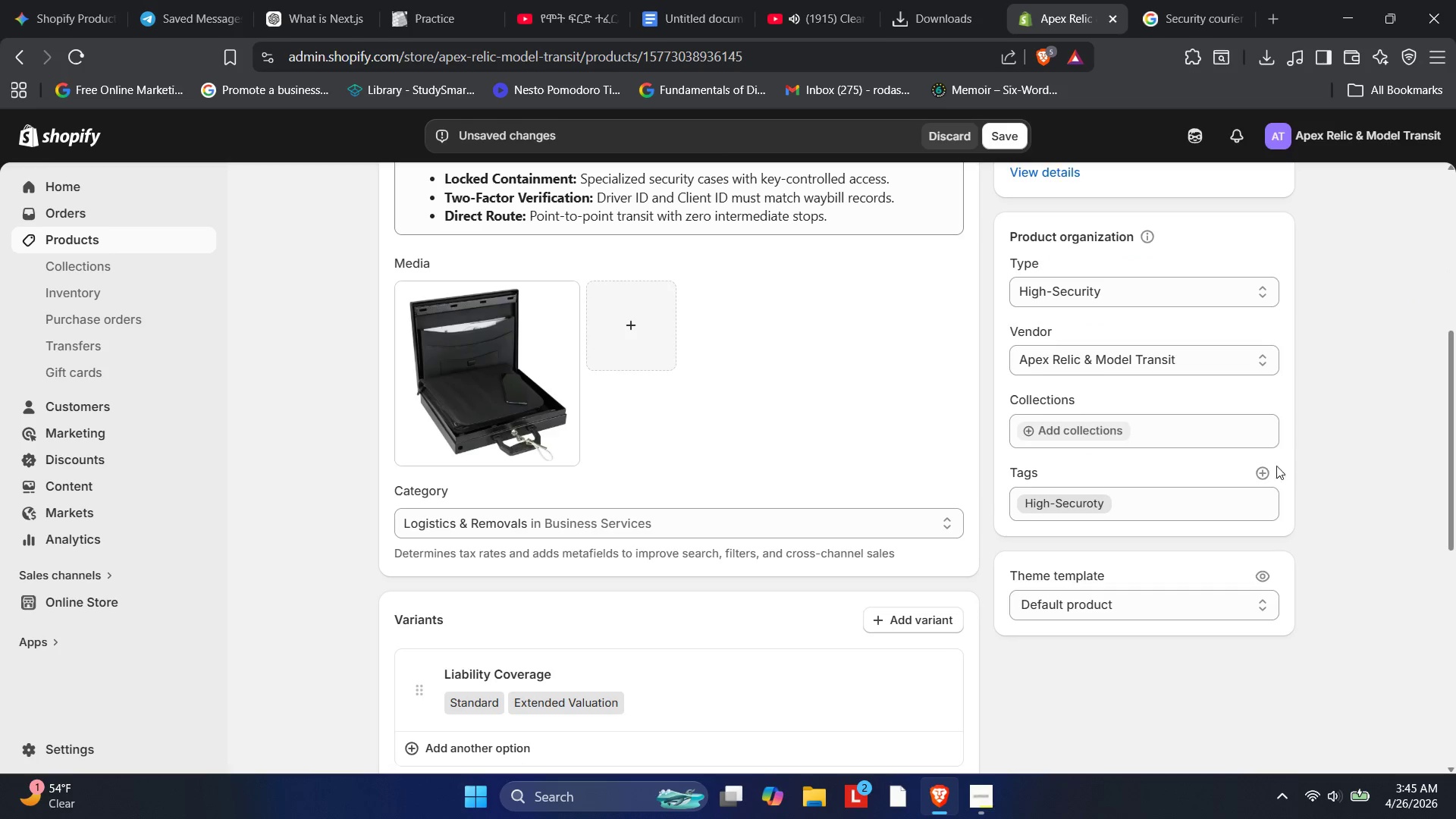 
left_click([1268, 472])
 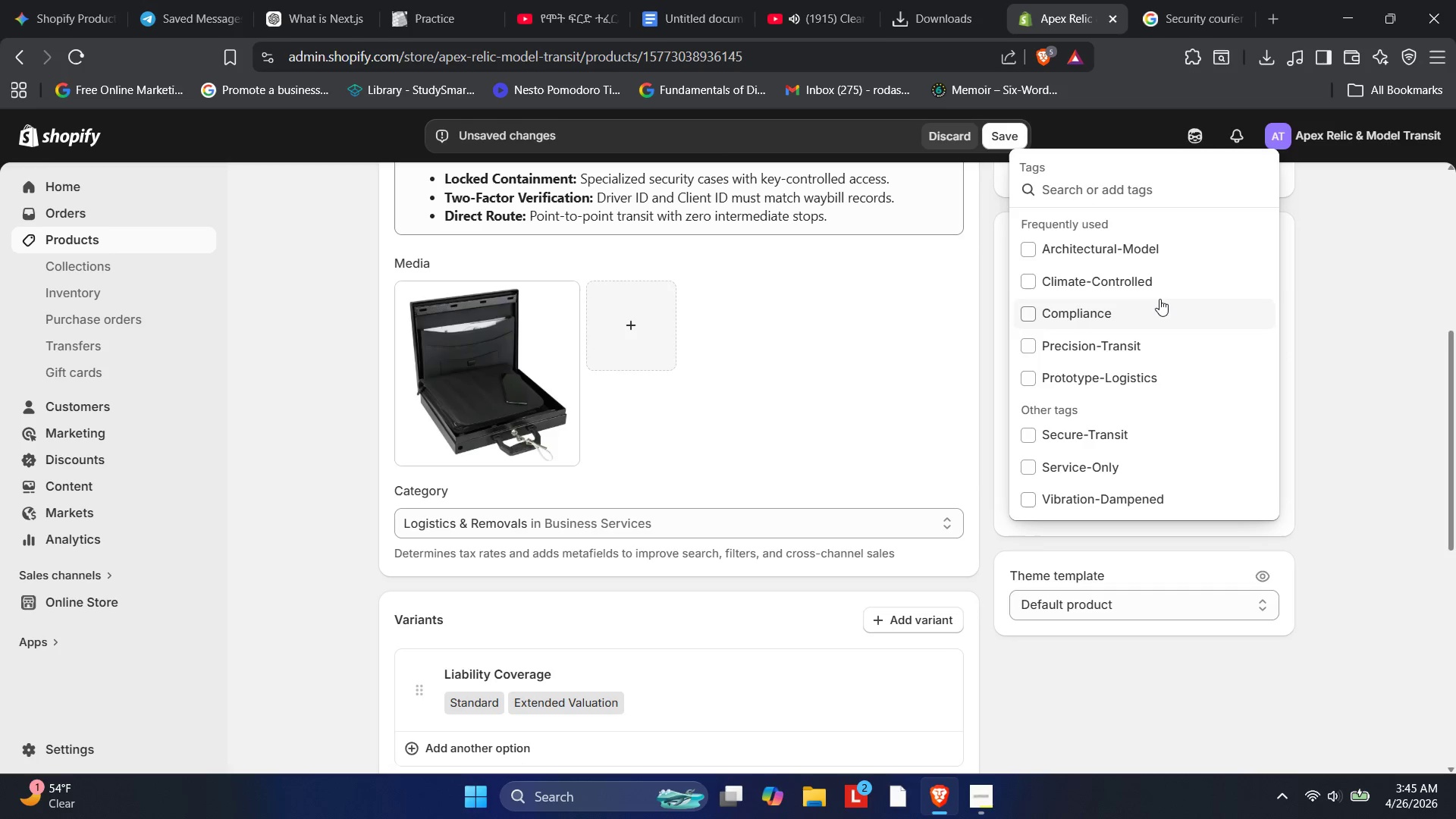 
key(CapsLock)
 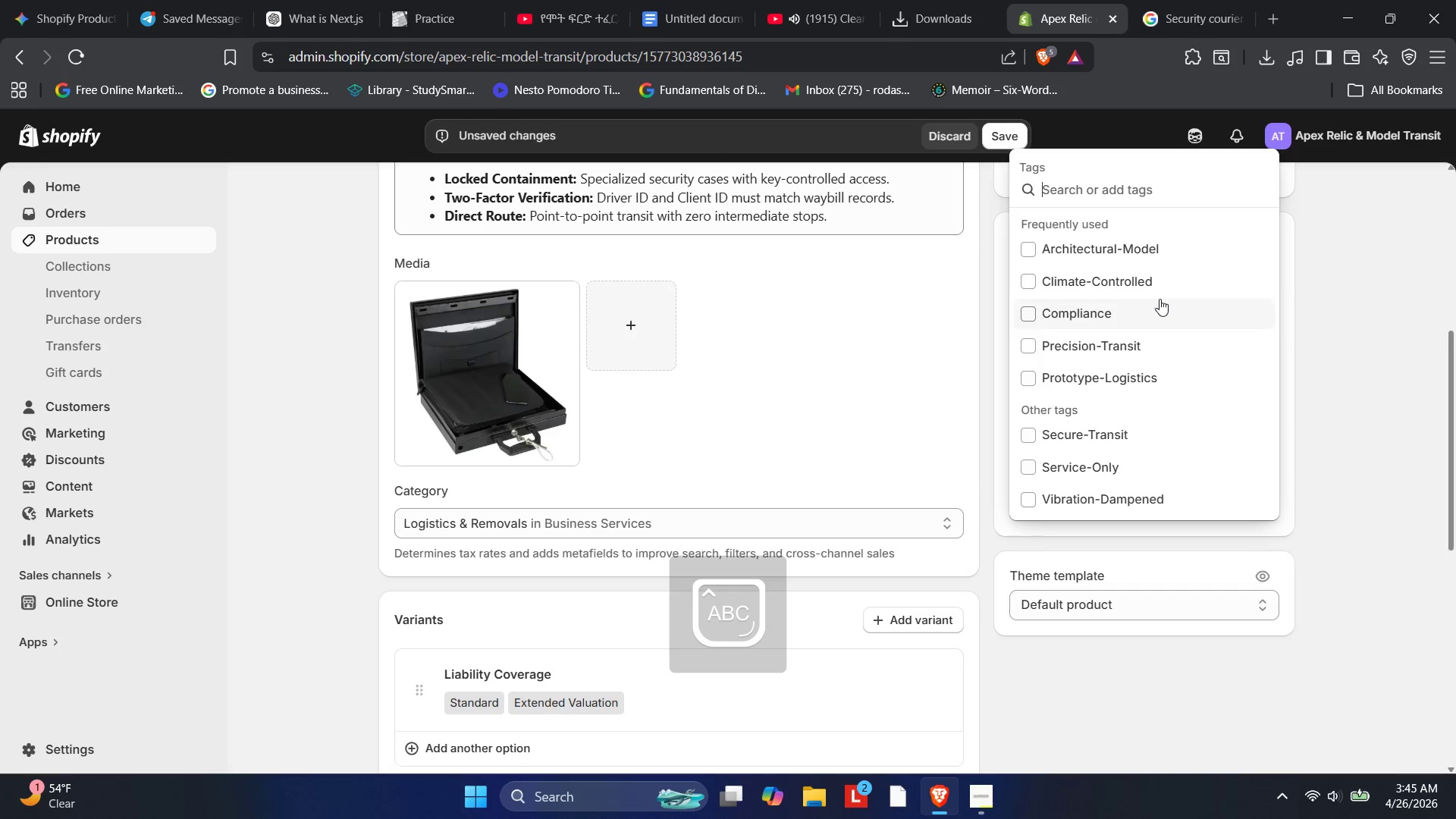 
key(V)
 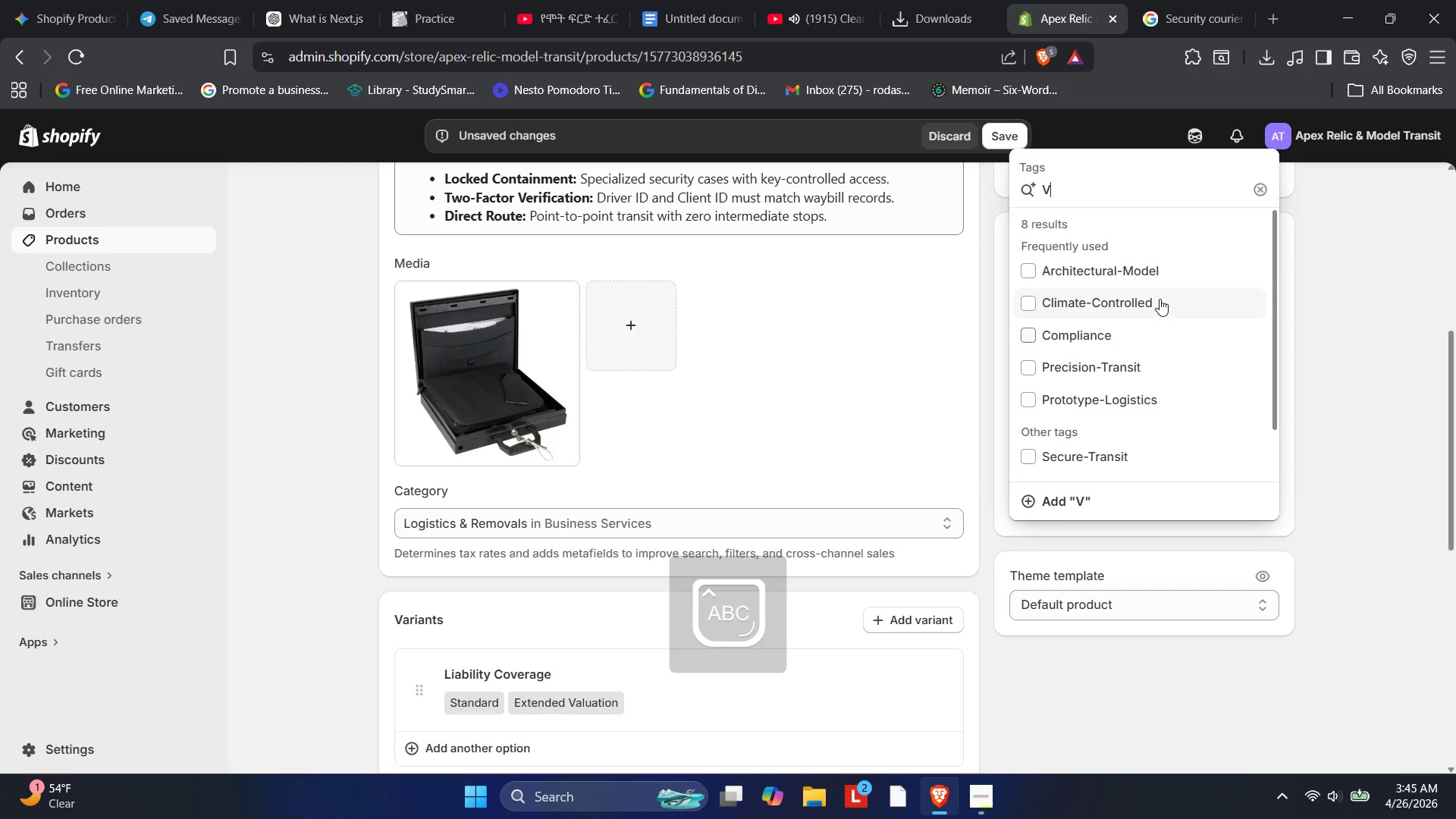 
key(CapsLock)
 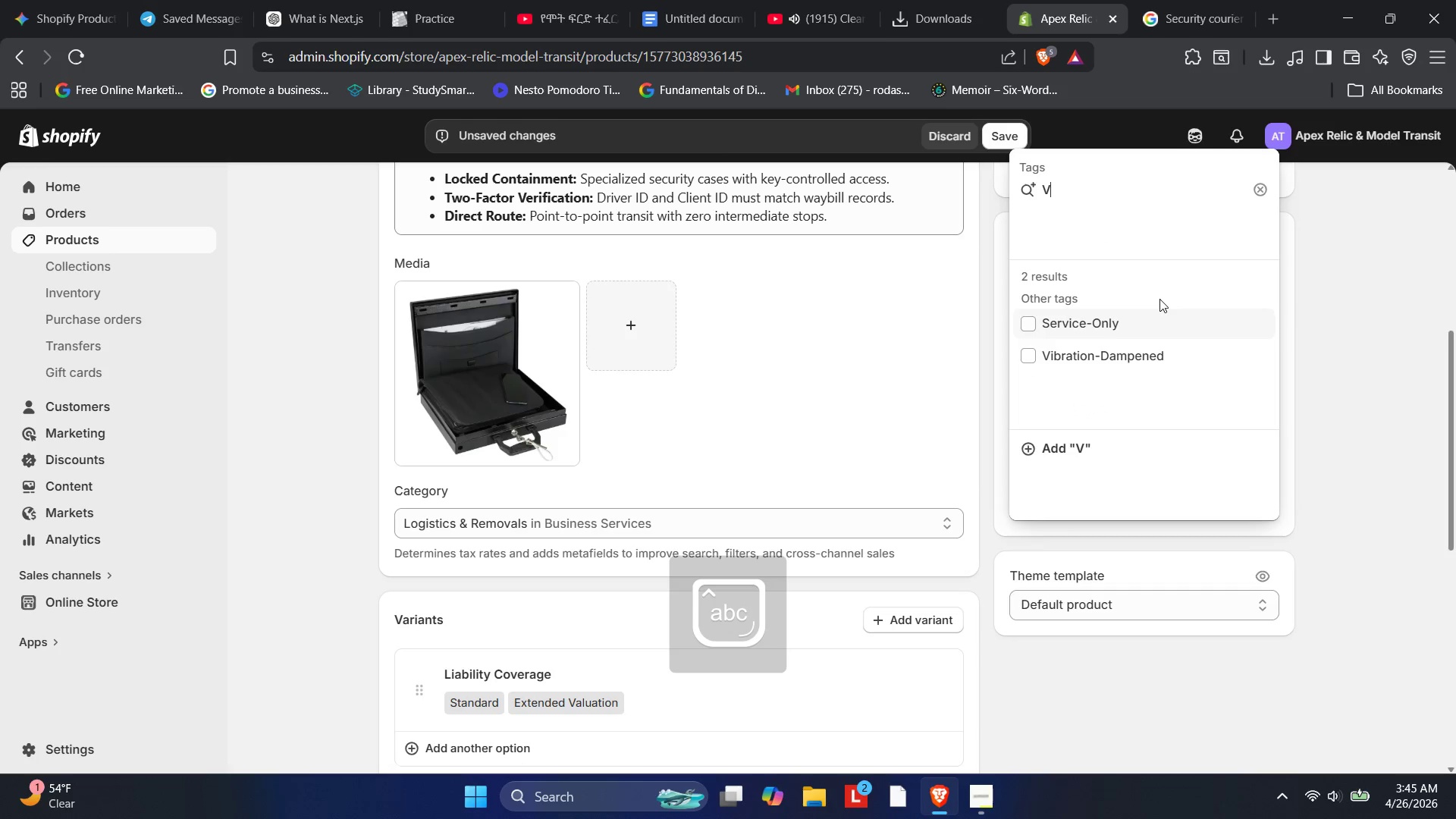 
type(ault-to-Valut)
key(Backspace)
key(Backspace)
key(Backspace)
type(ult)
 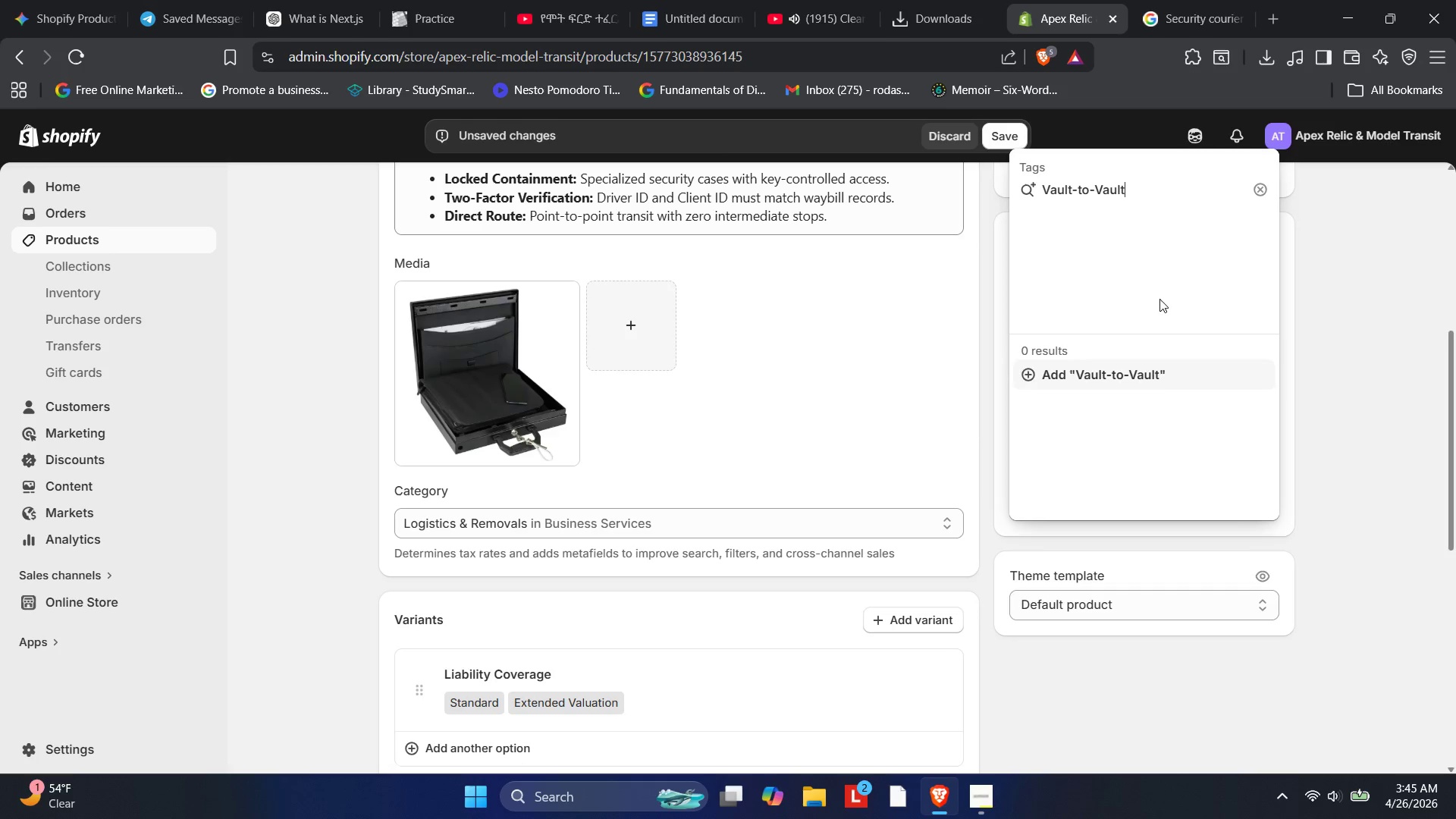 
key(Enter)
 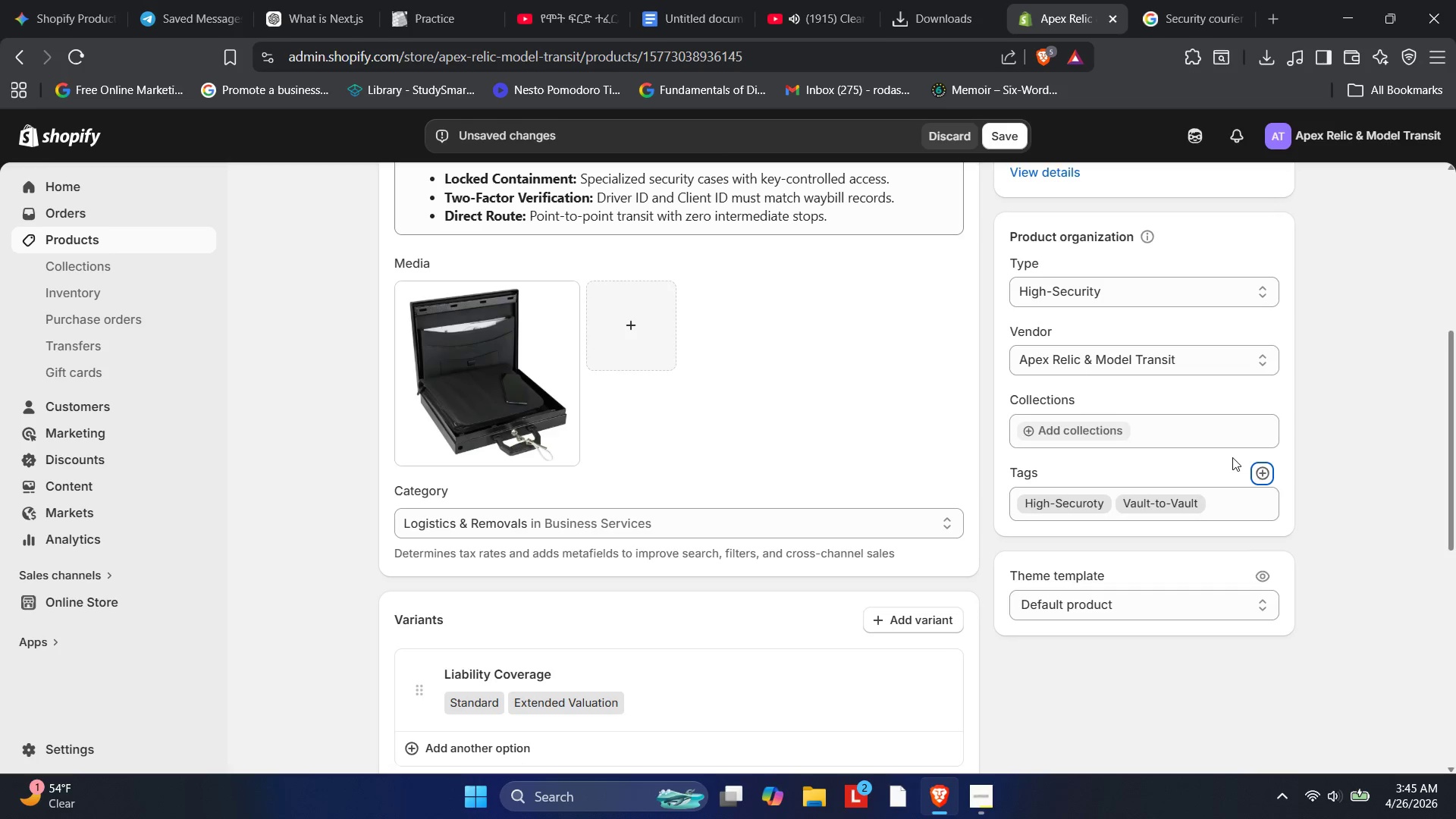 
left_click([1263, 475])
 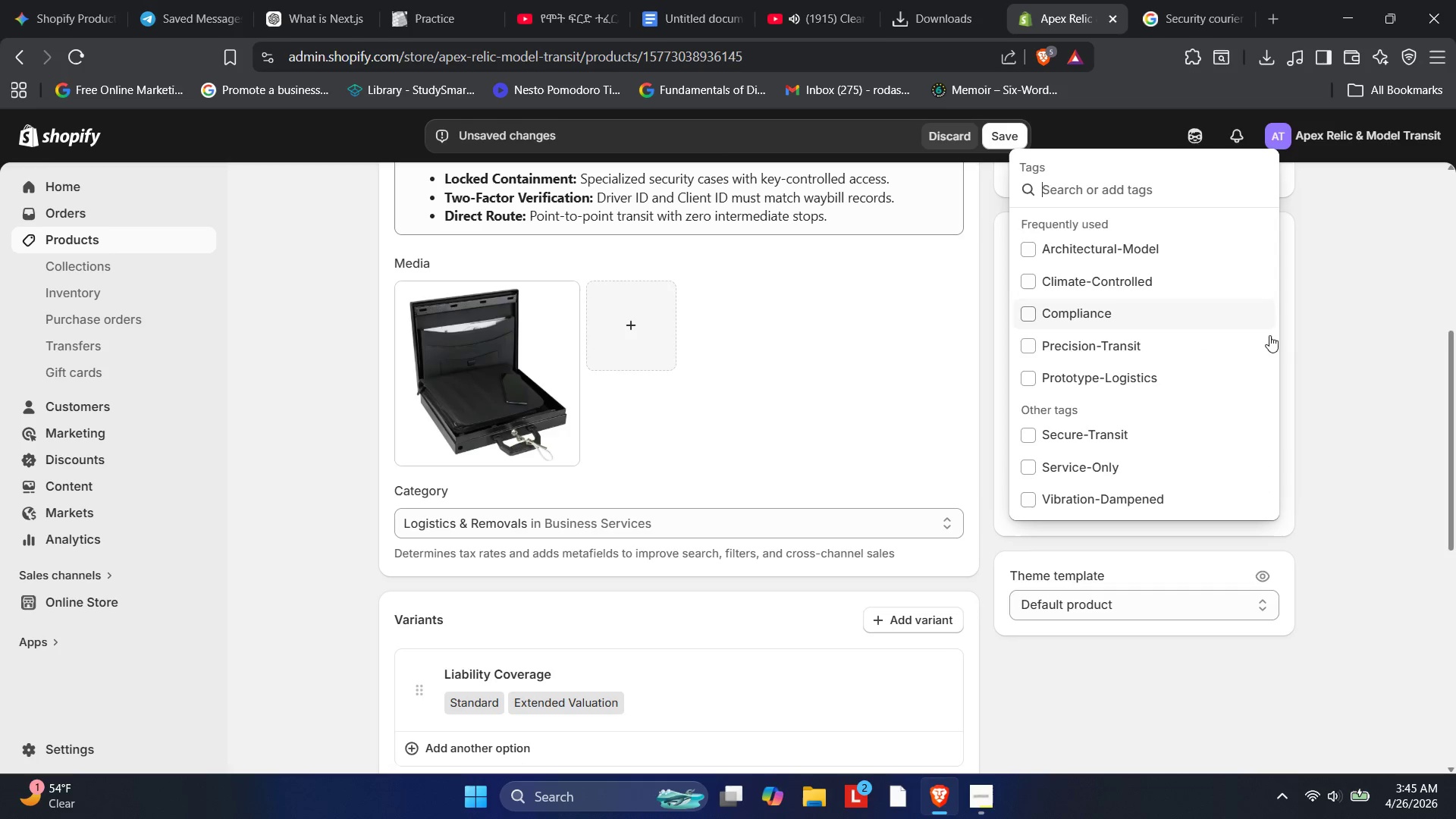 
type(Chain of Custody)
 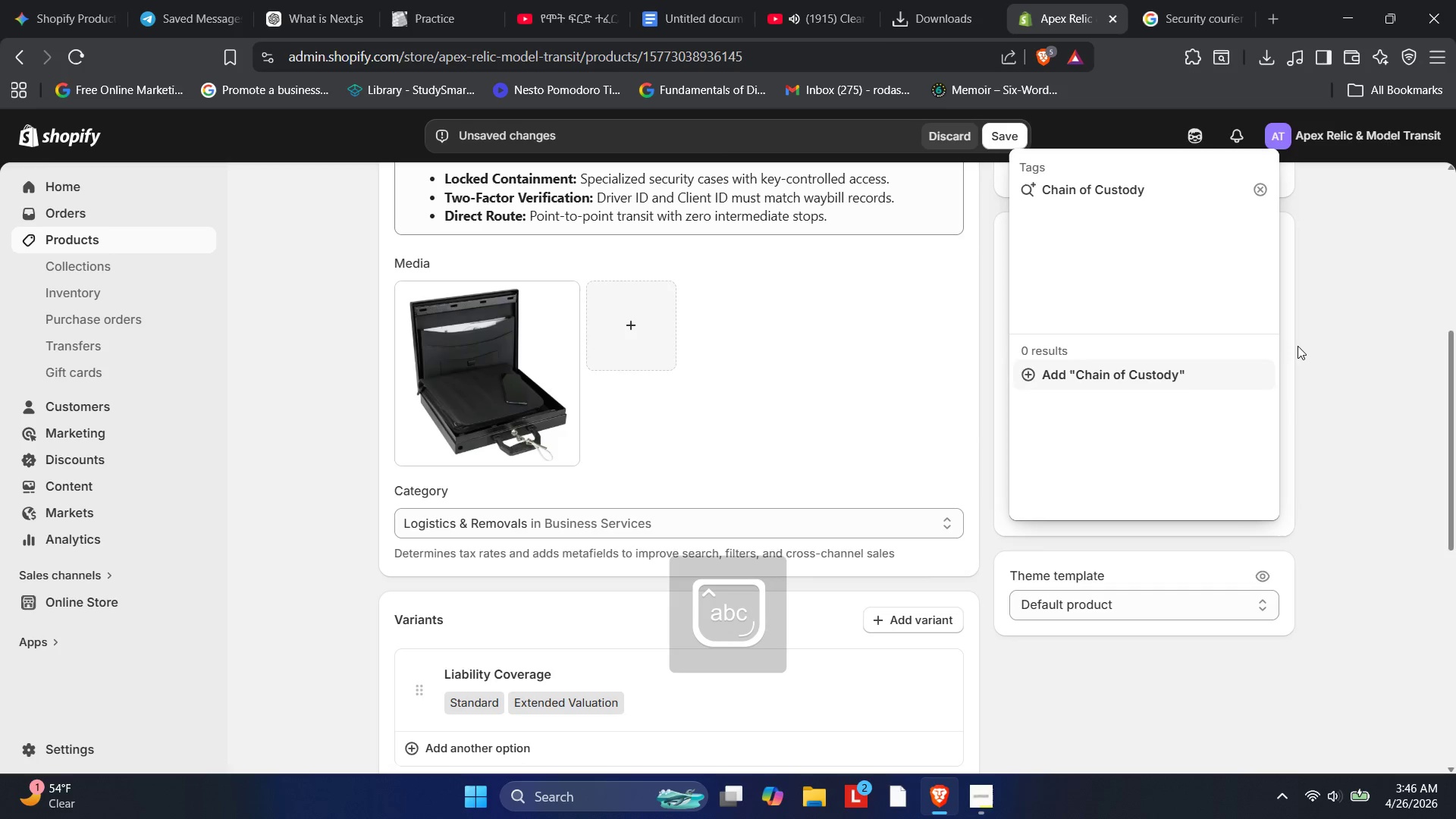 
key(Enter)
 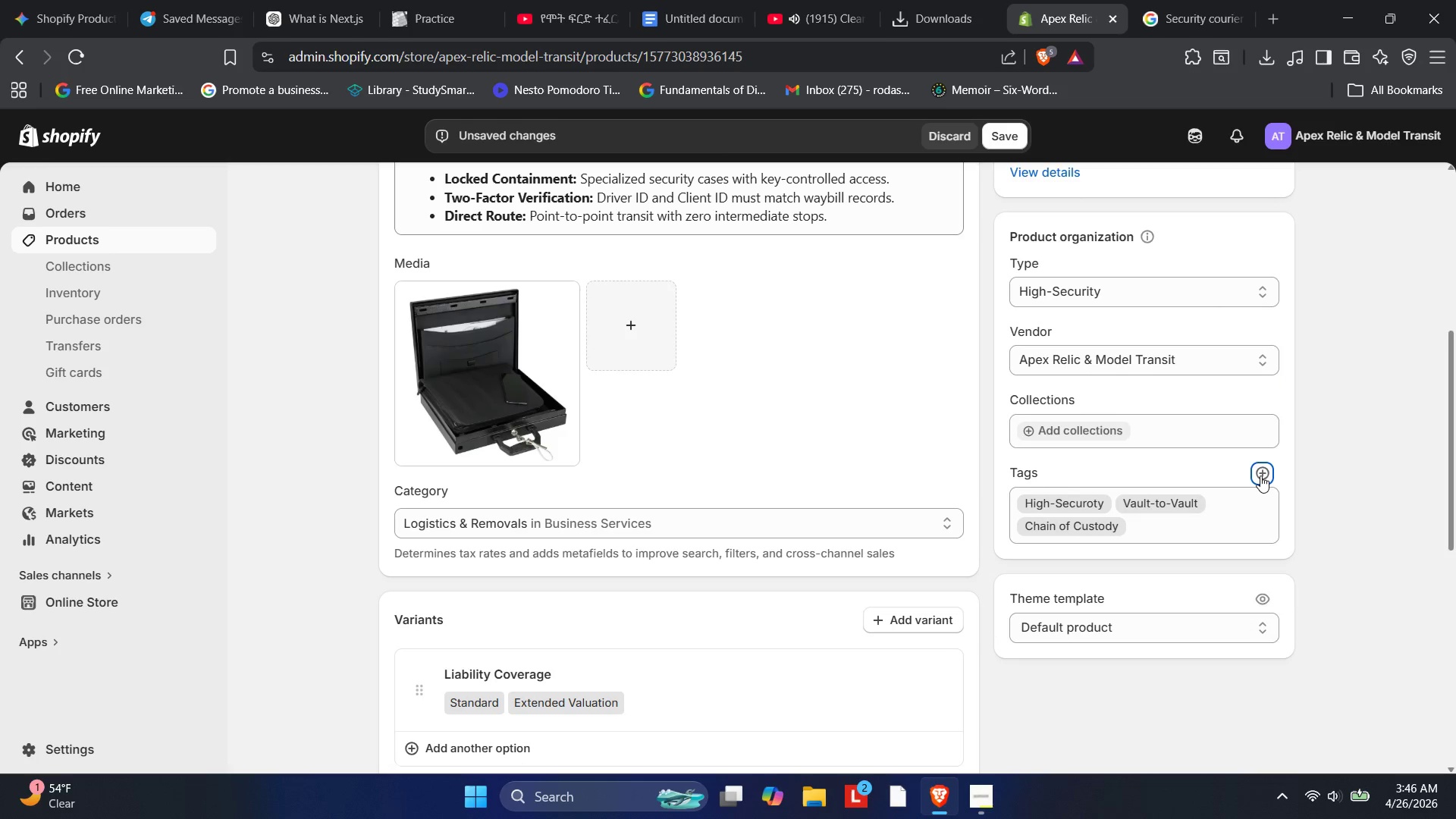 
left_click([1260, 475])
 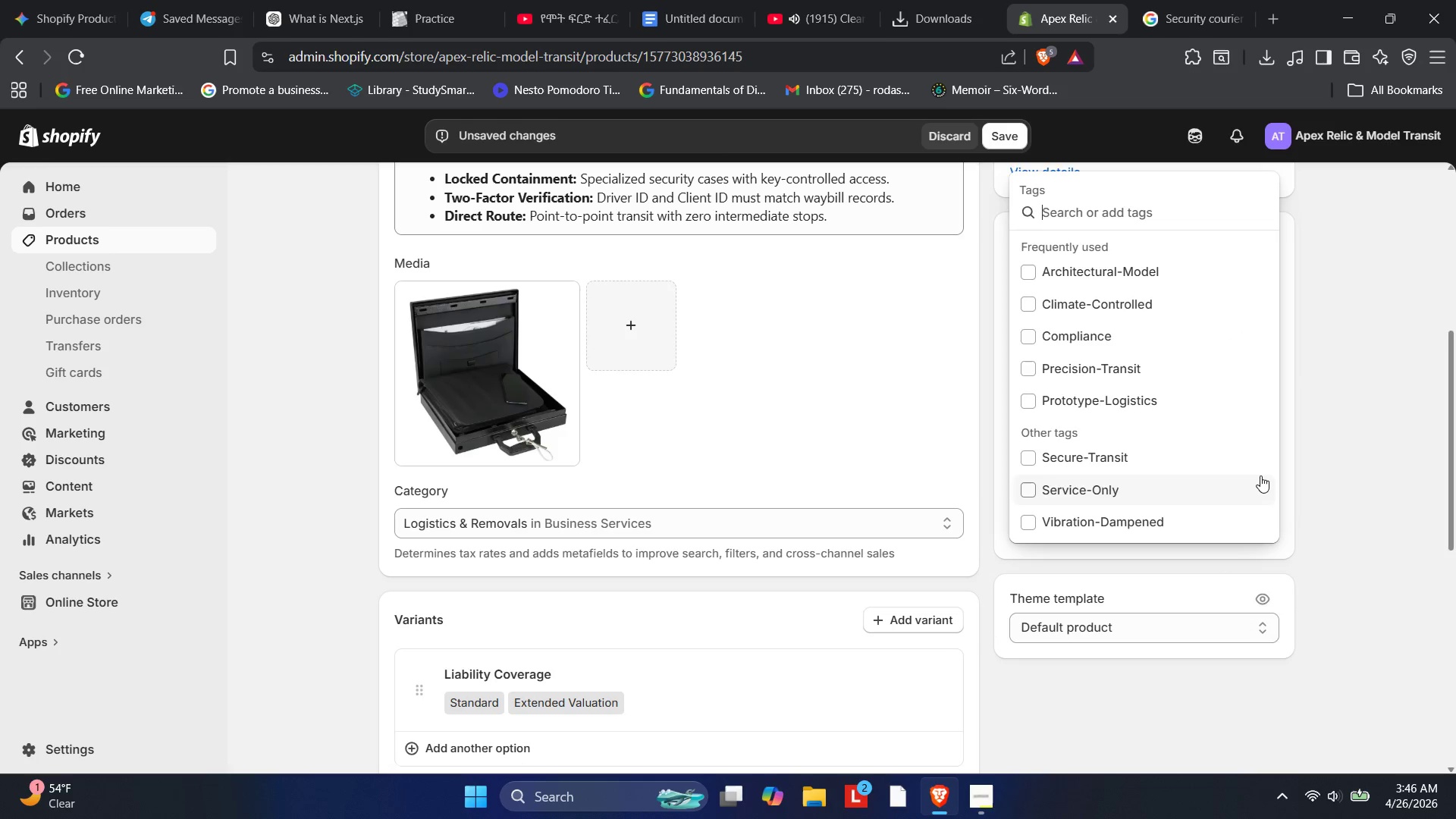 
left_click_drag(start_coordinate=[1260, 475], to_coordinate=[1204, 262])
 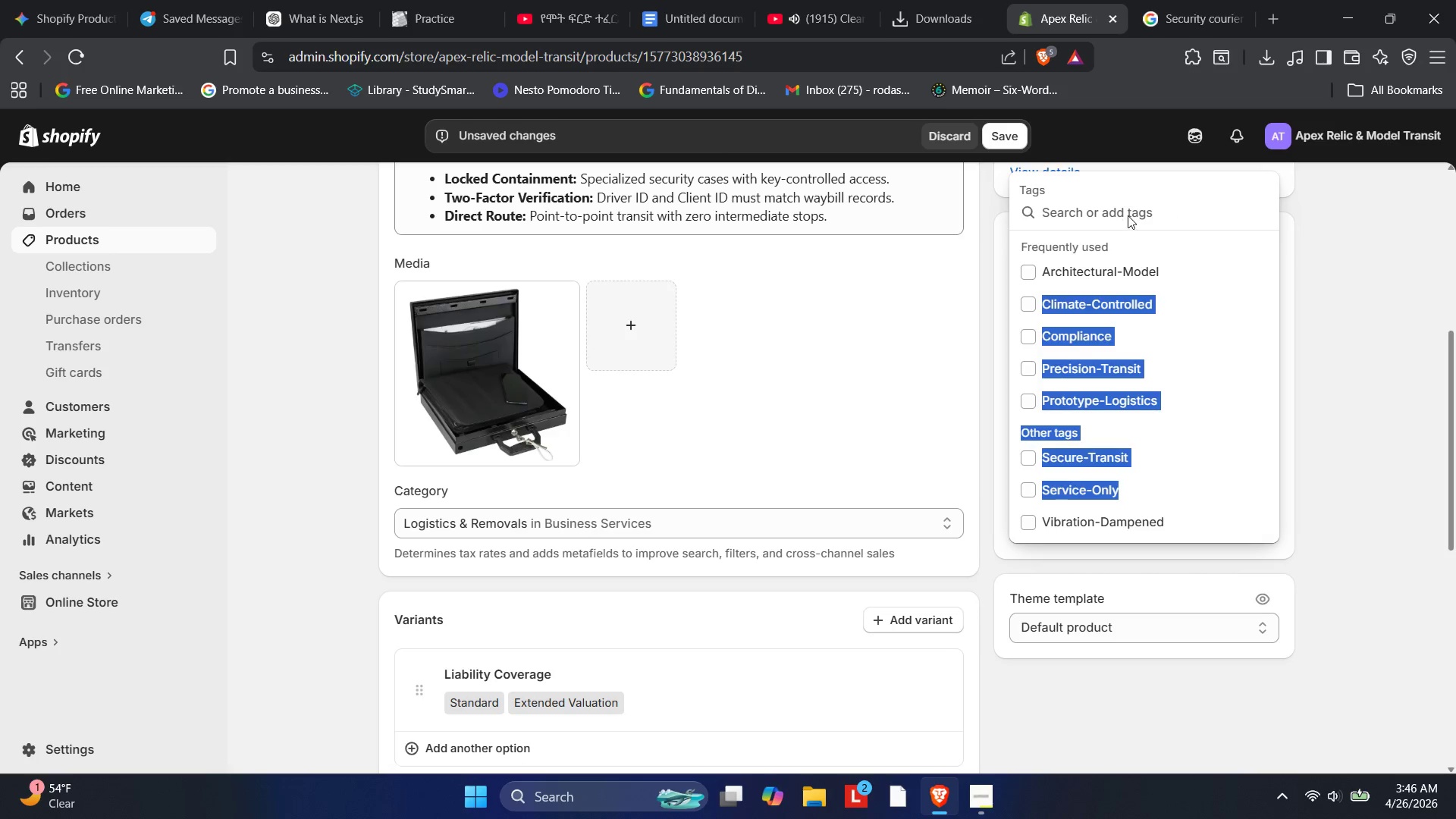 
left_click([1128, 215])
 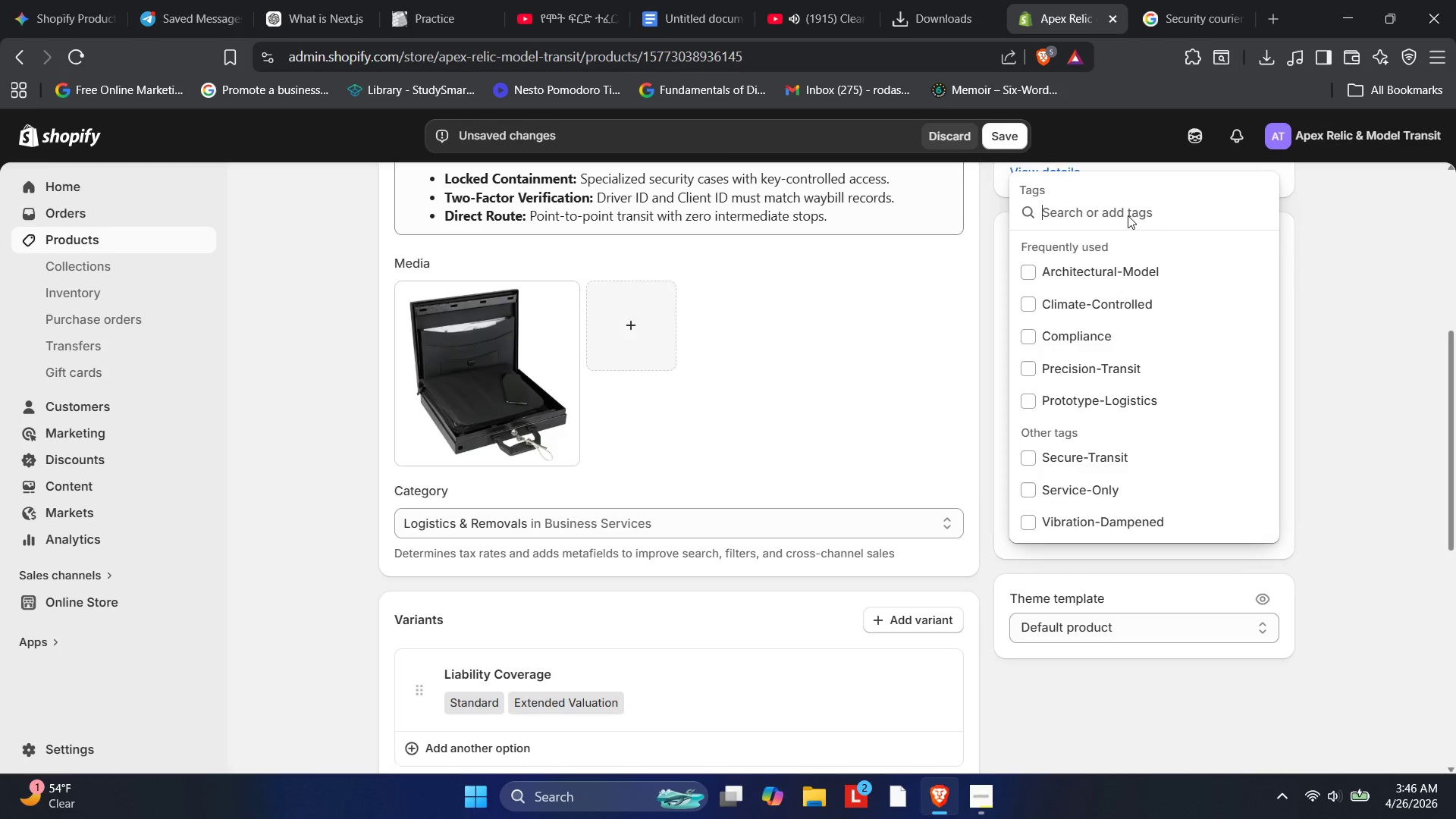 
type(Driver-Verified)
 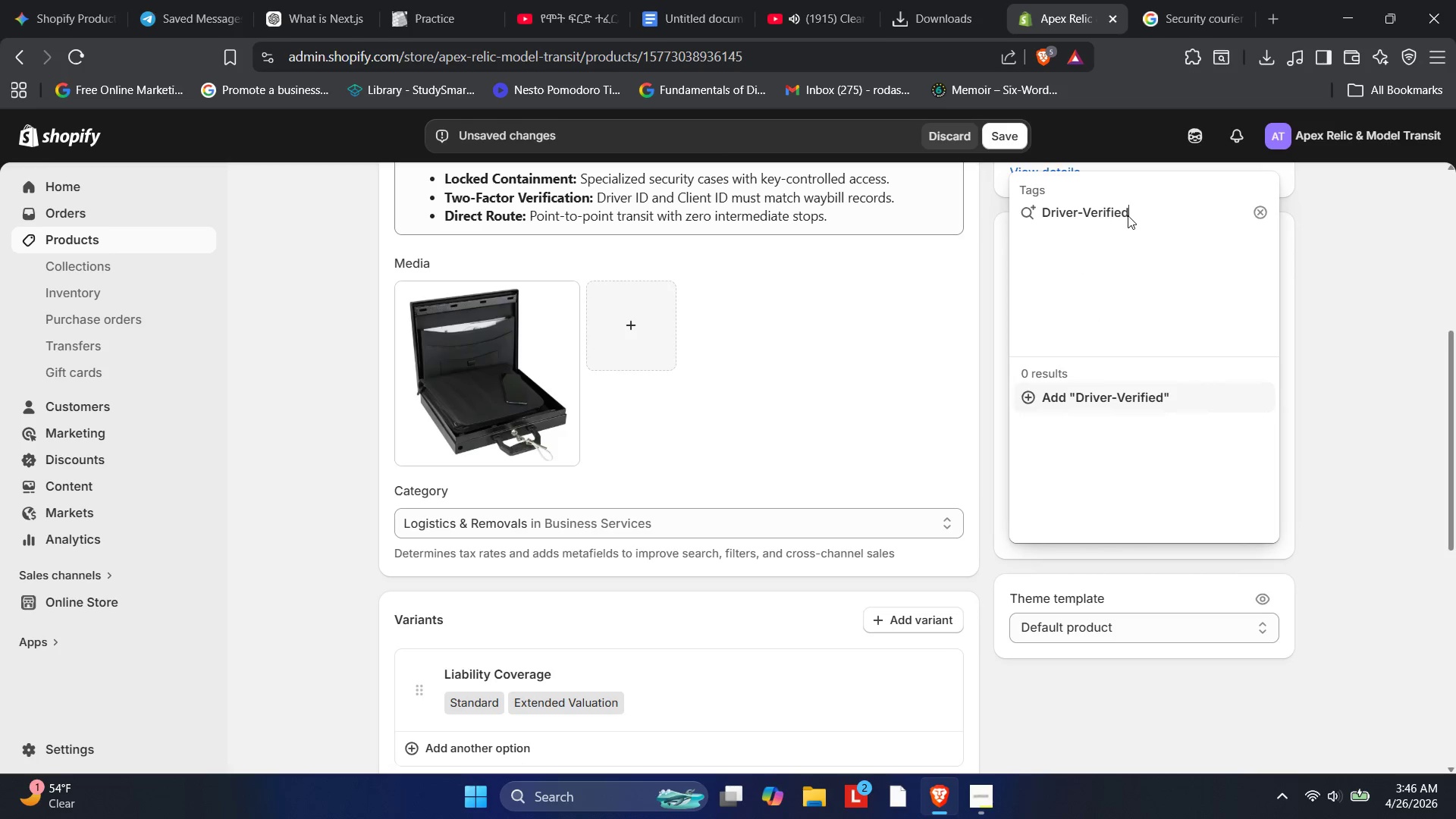 
key(Enter)
 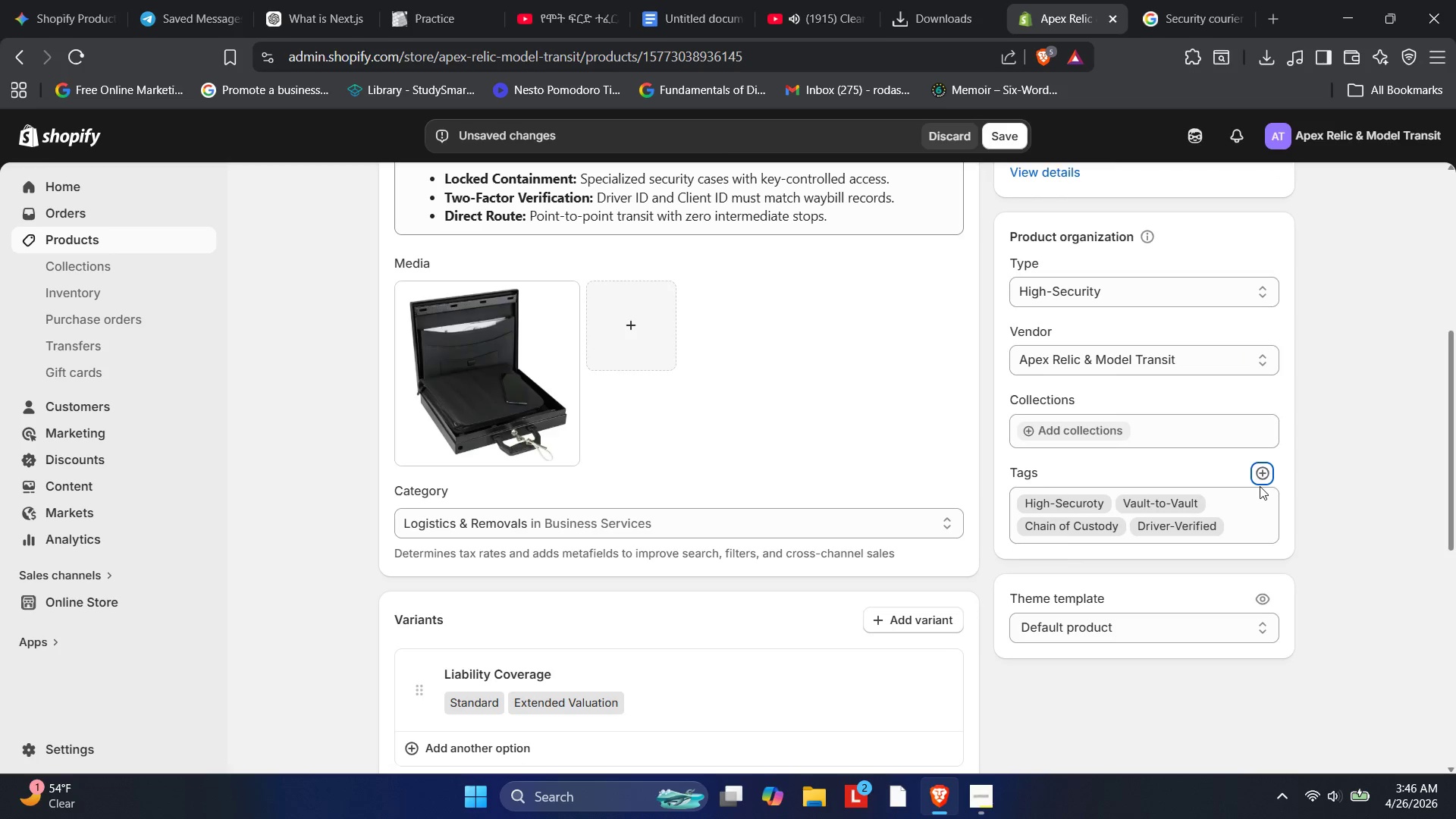 
left_click([1260, 479])
 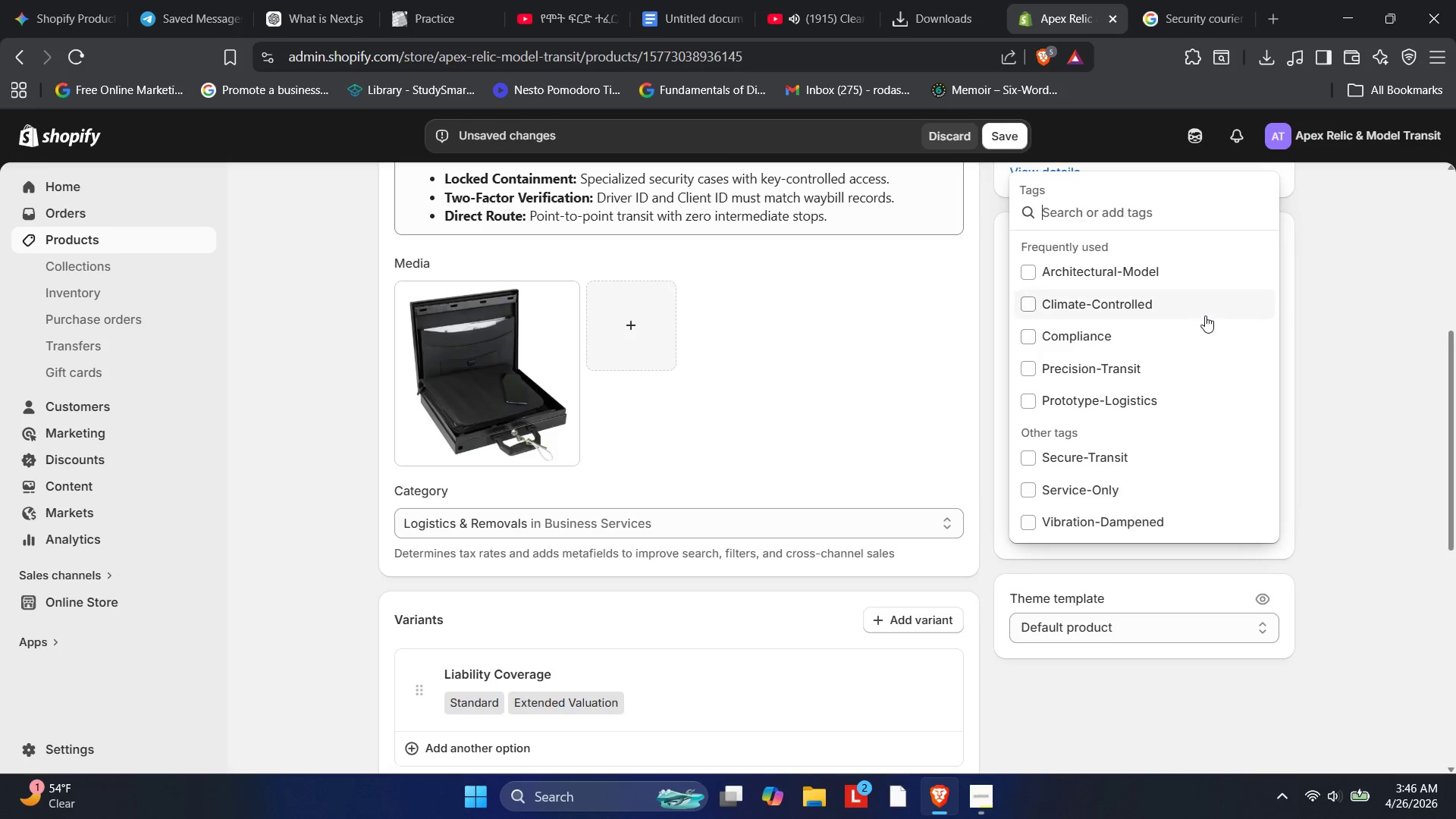 
type(Logistics)
 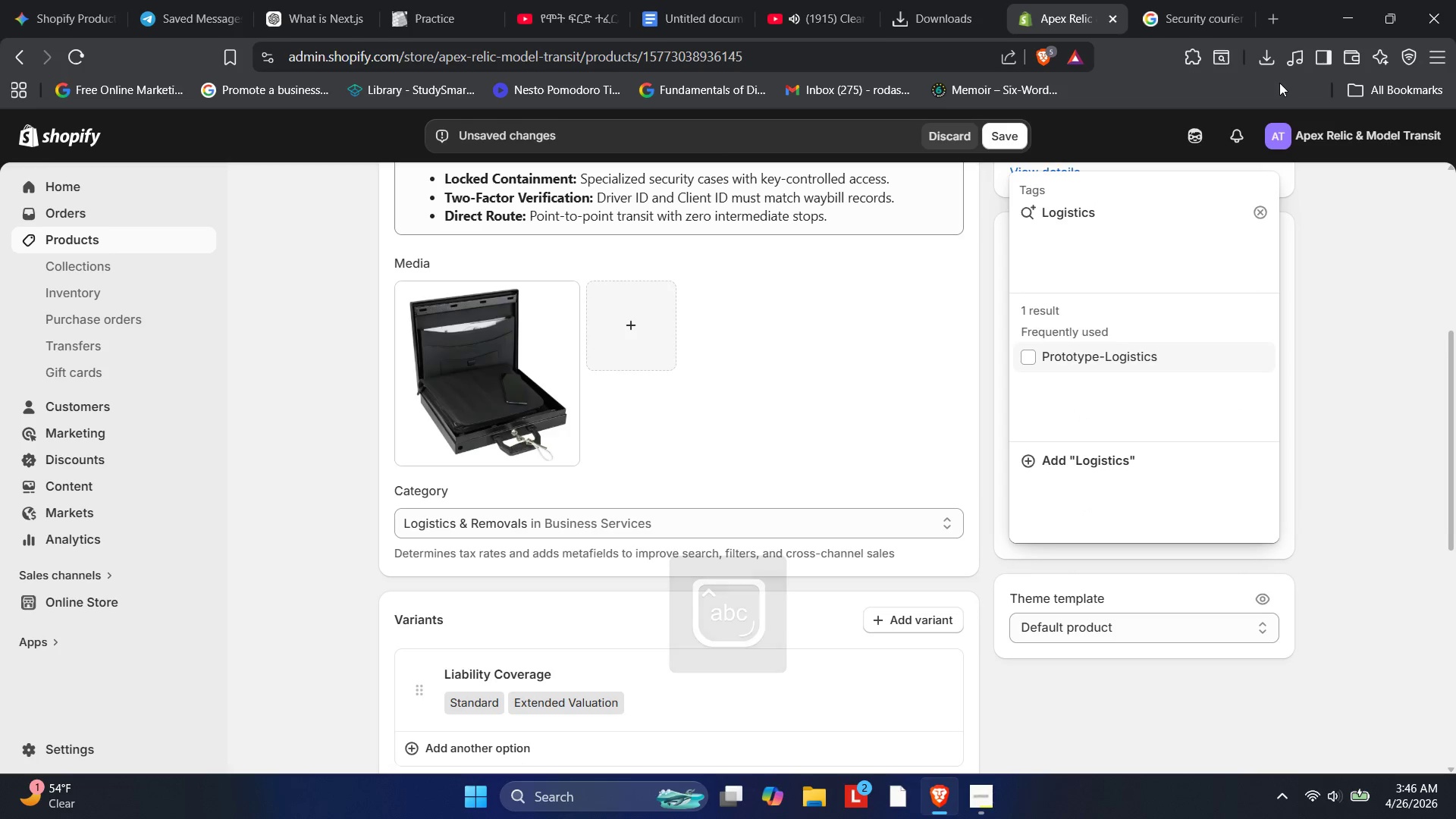 
key(Enter)
 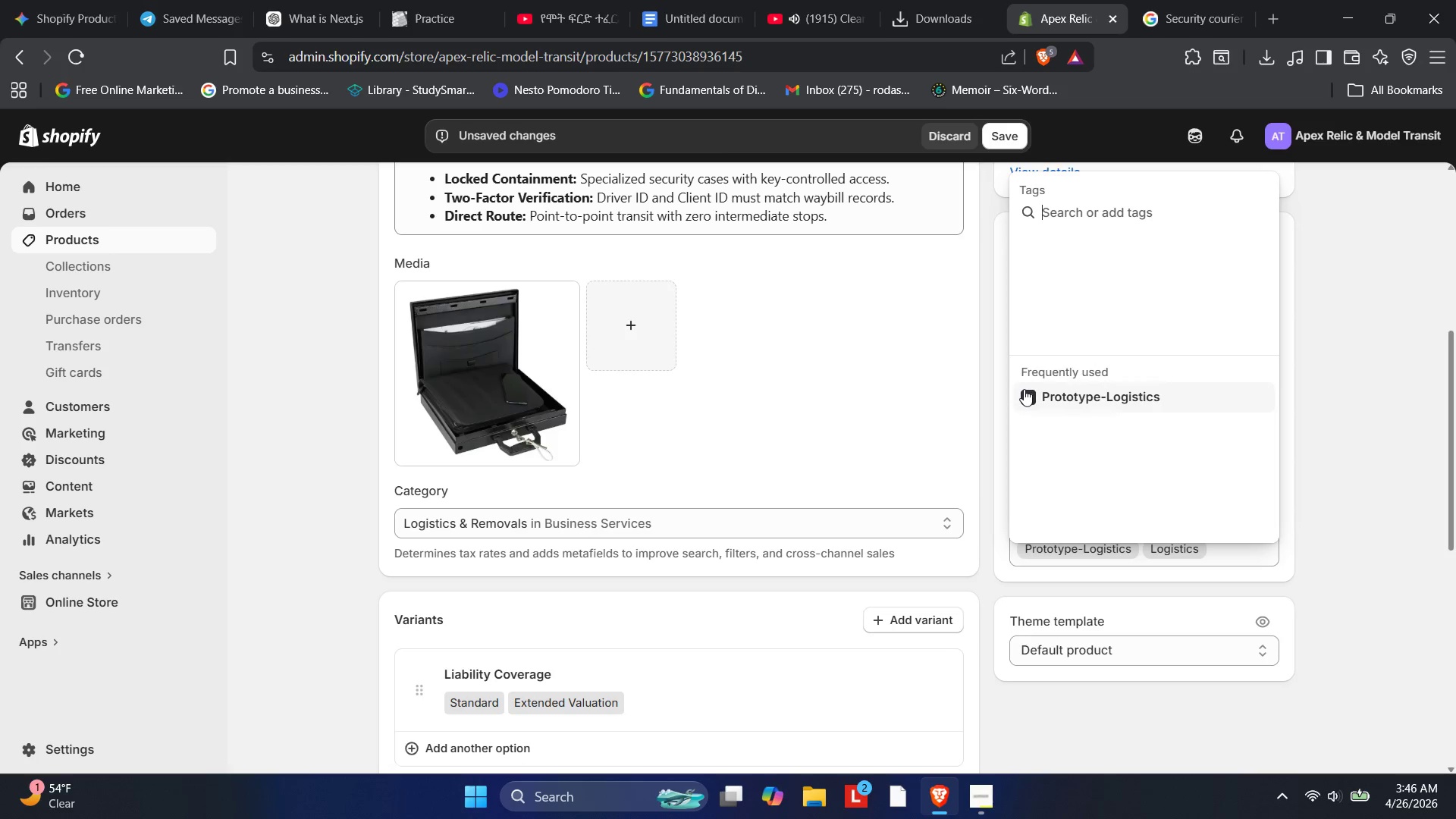 
wait(7.23)
 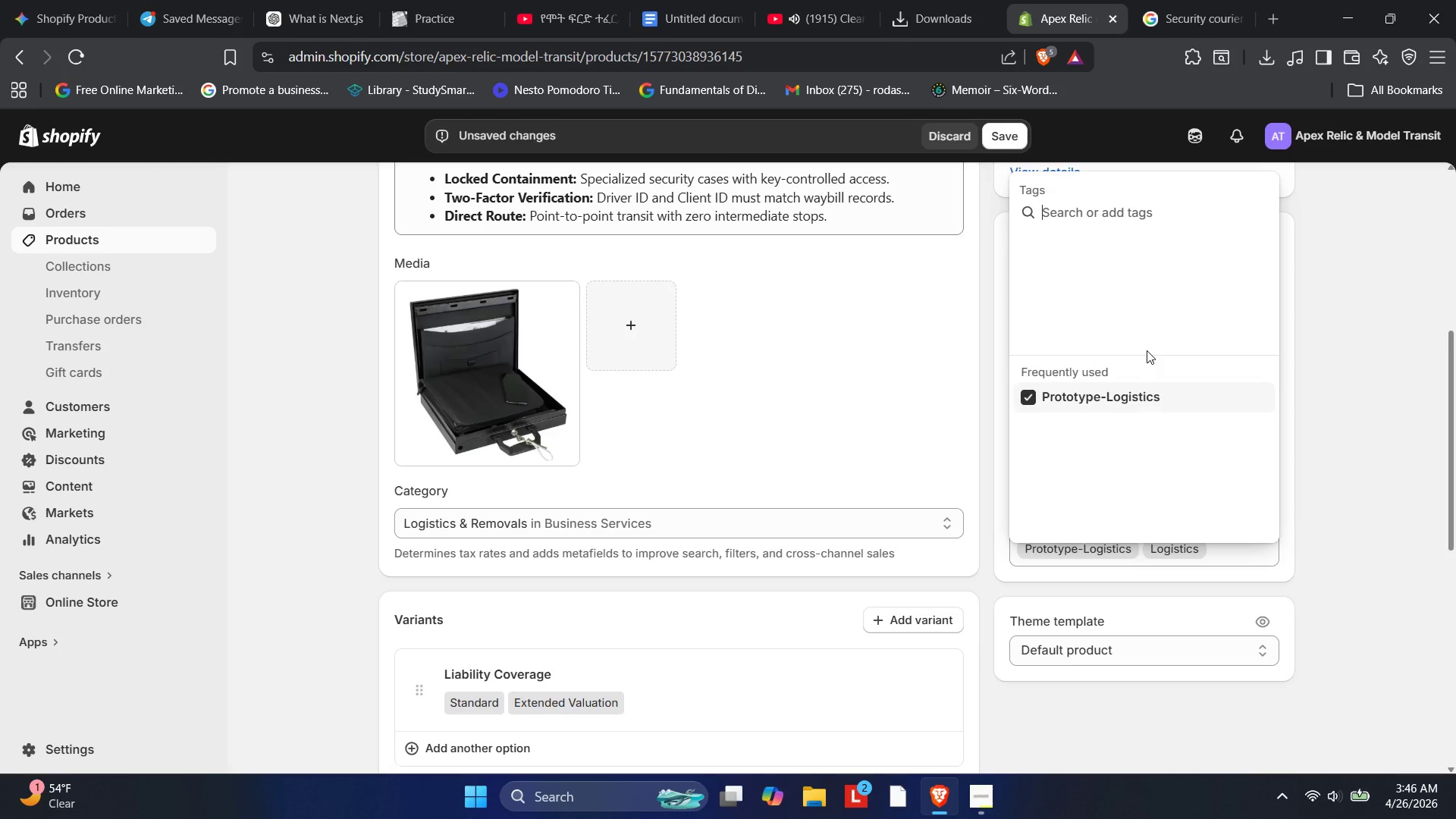 
double_click([1028, 398])
 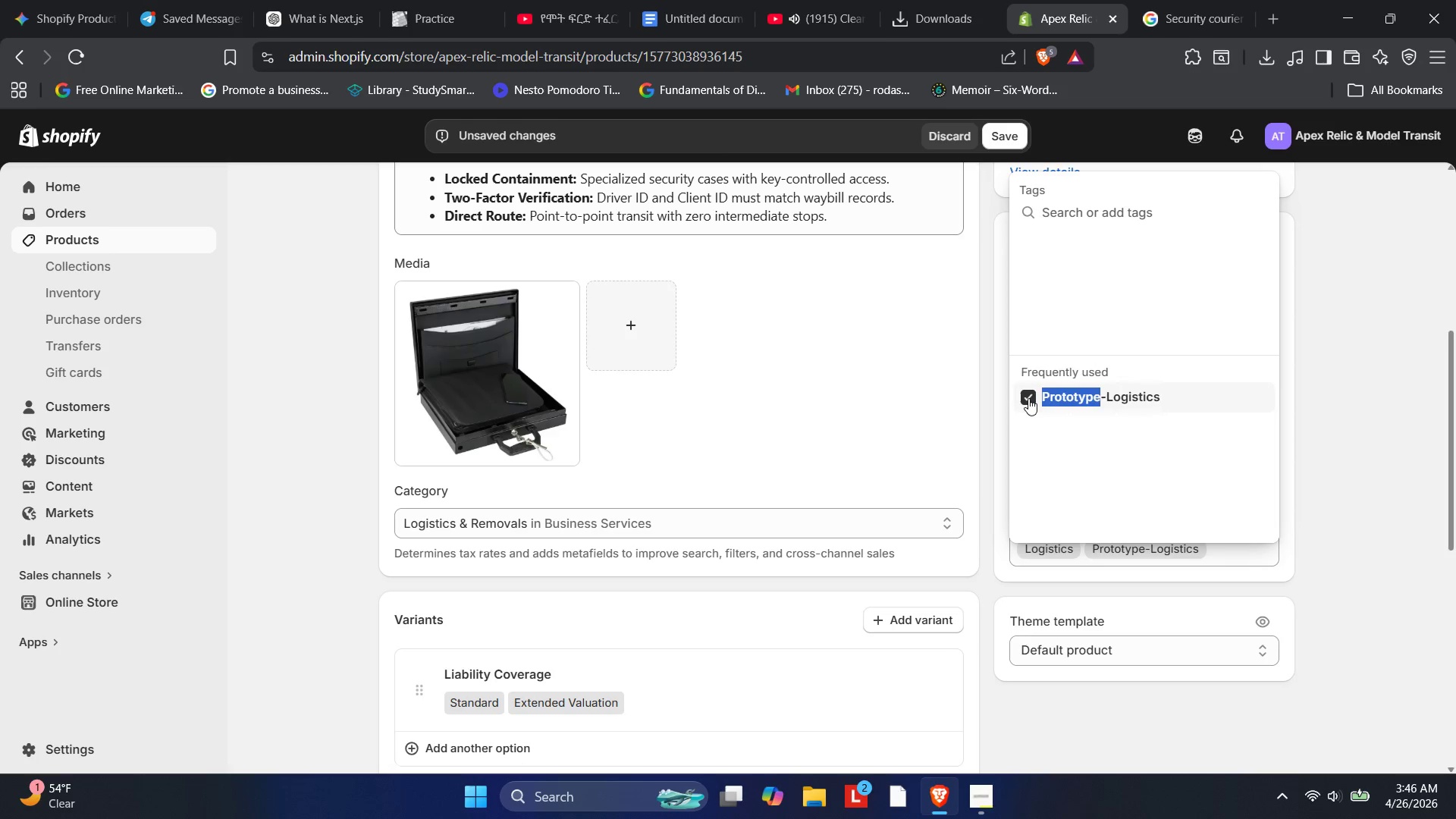 
left_click([1028, 398])
 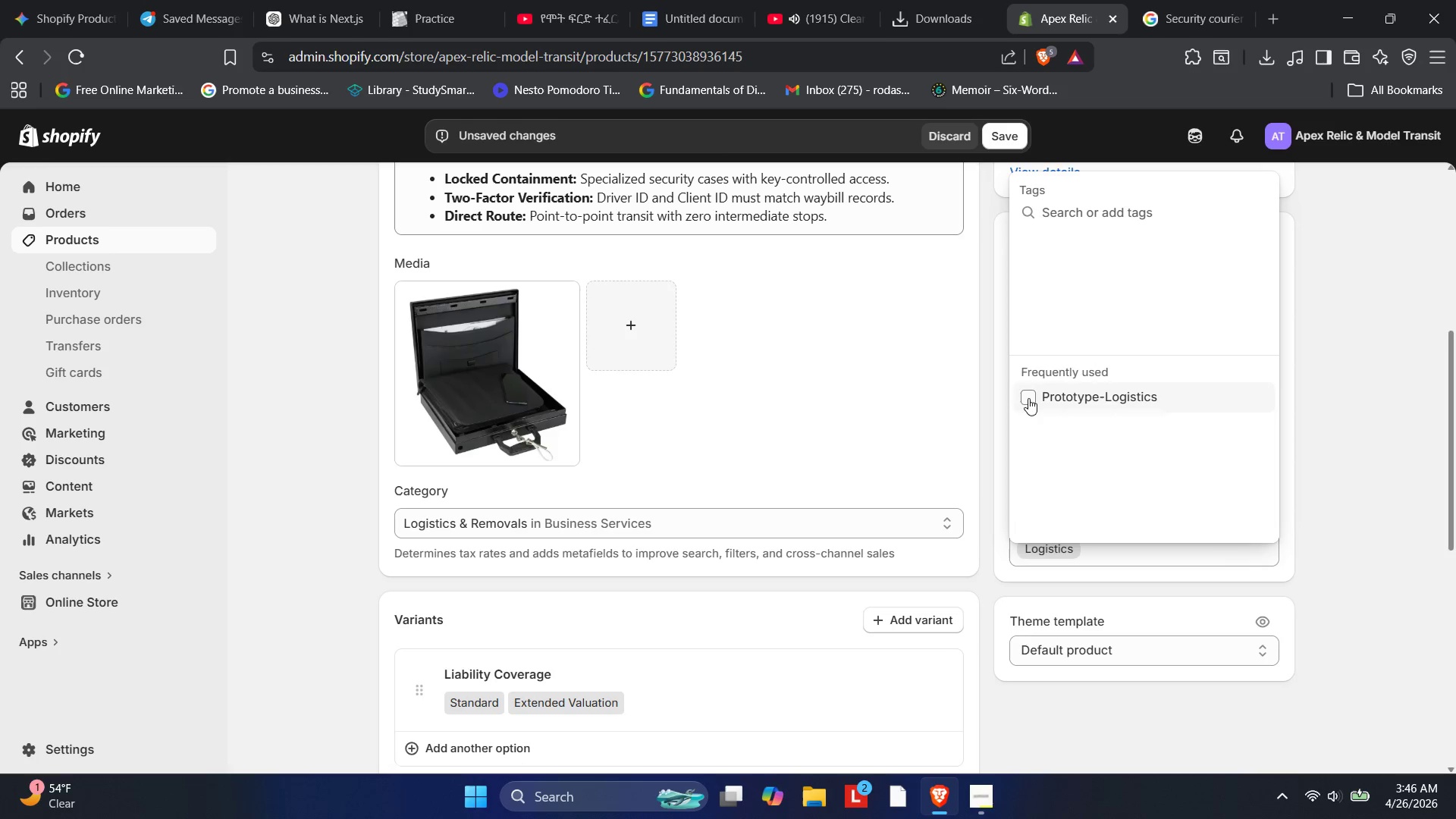 
left_click_drag(start_coordinate=[1028, 398], to_coordinate=[1101, 206])
 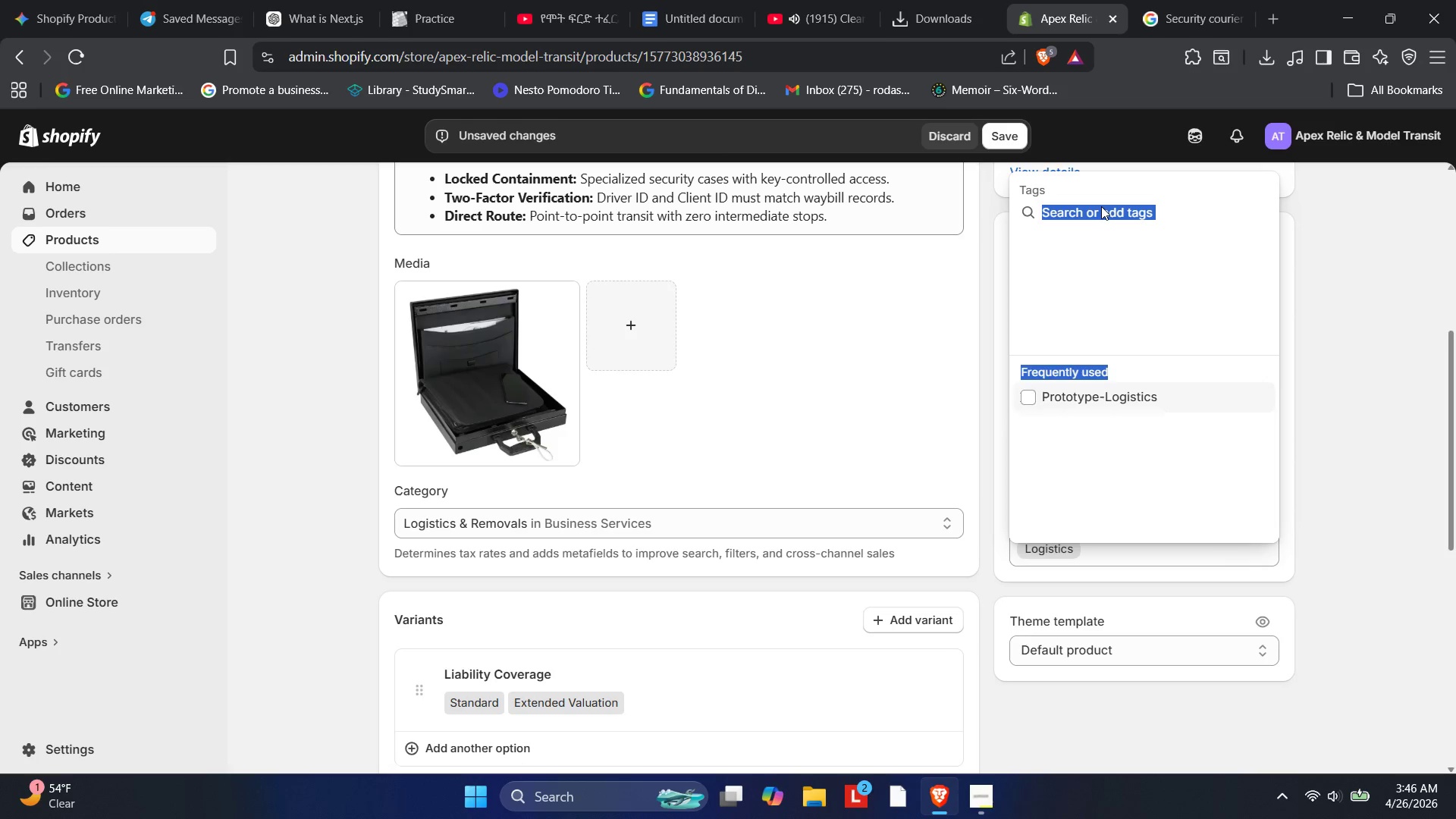 
left_click([1101, 206])
 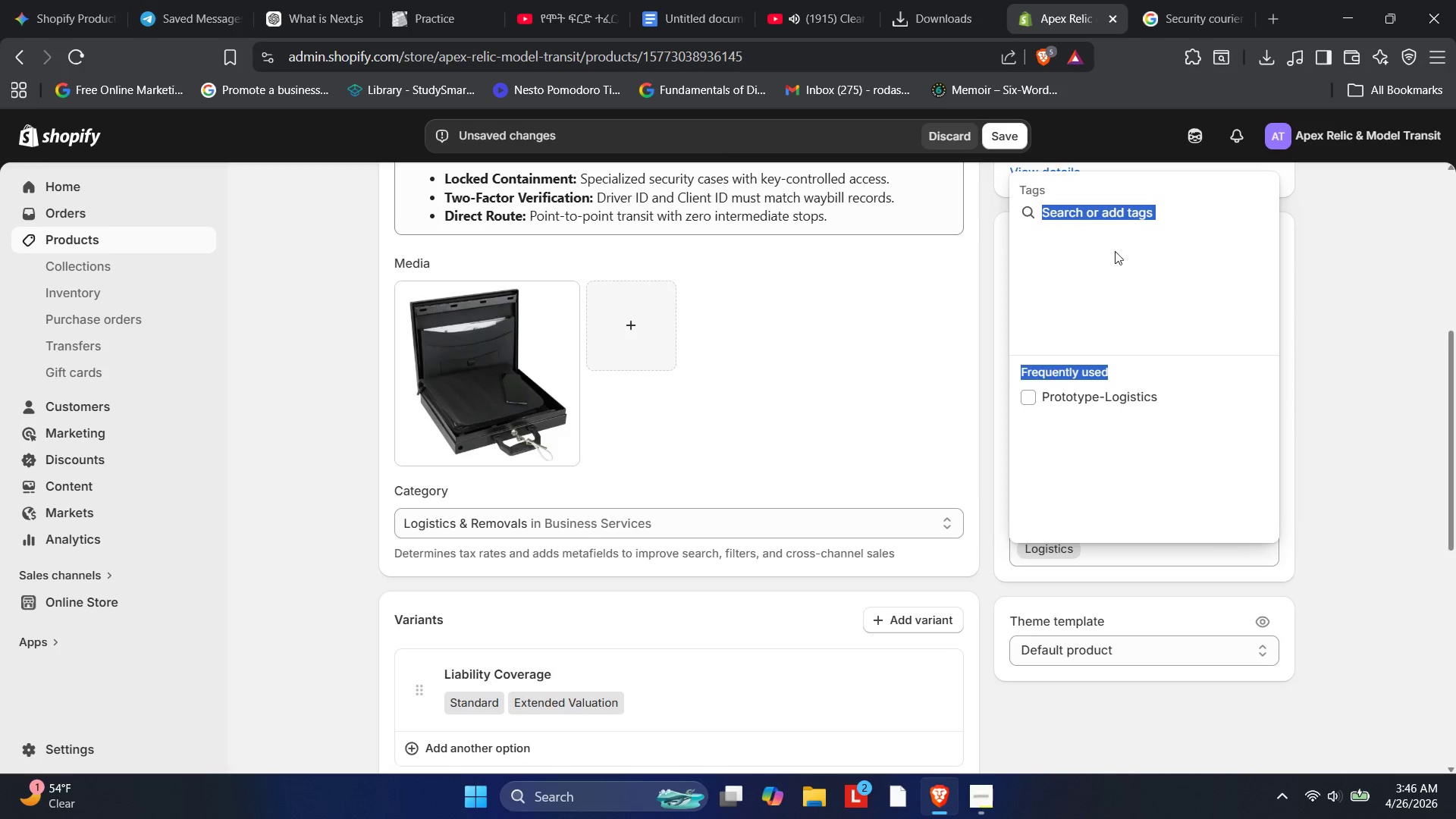 
left_click([1122, 256])
 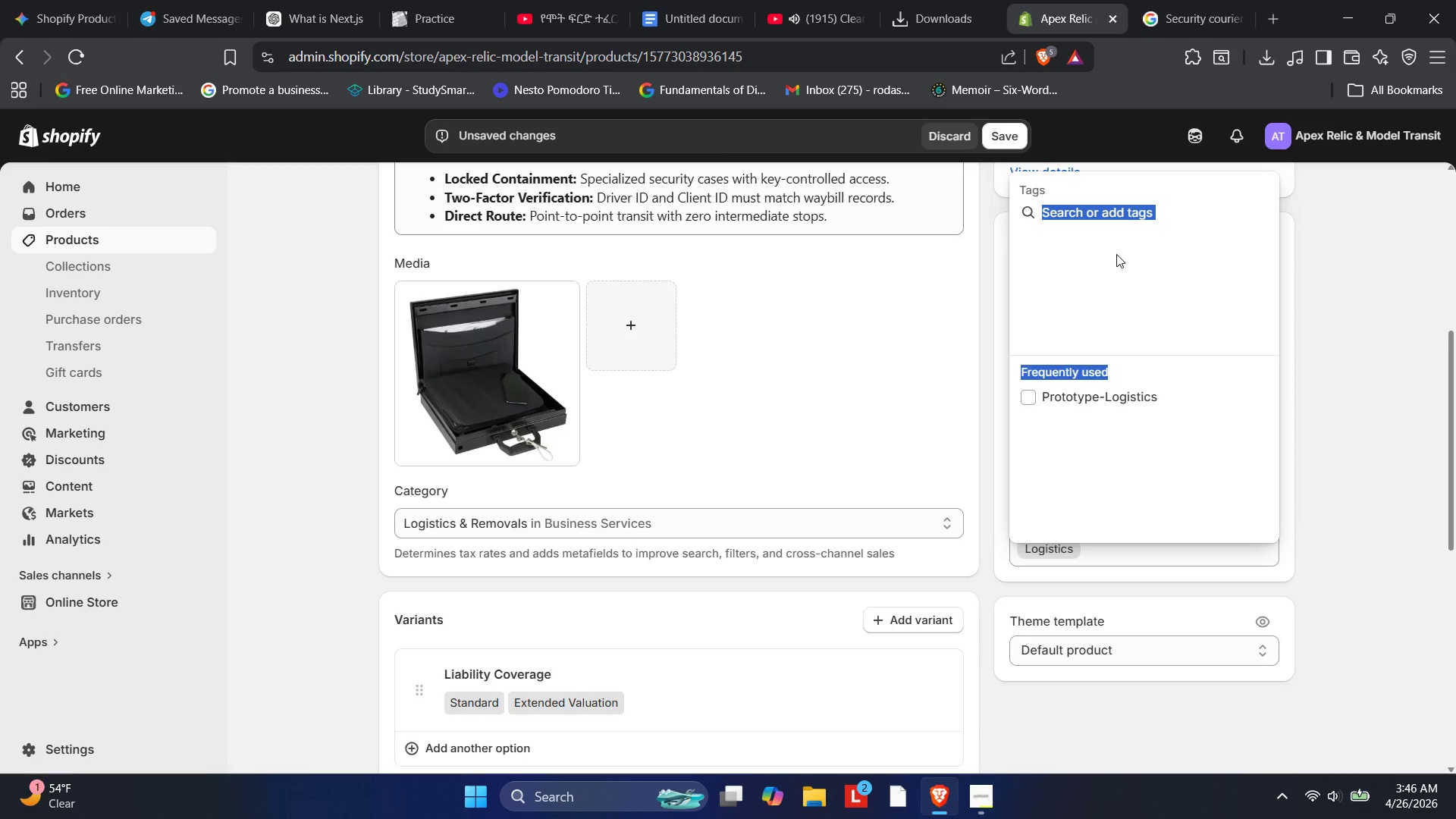 
left_click([1229, 98])
 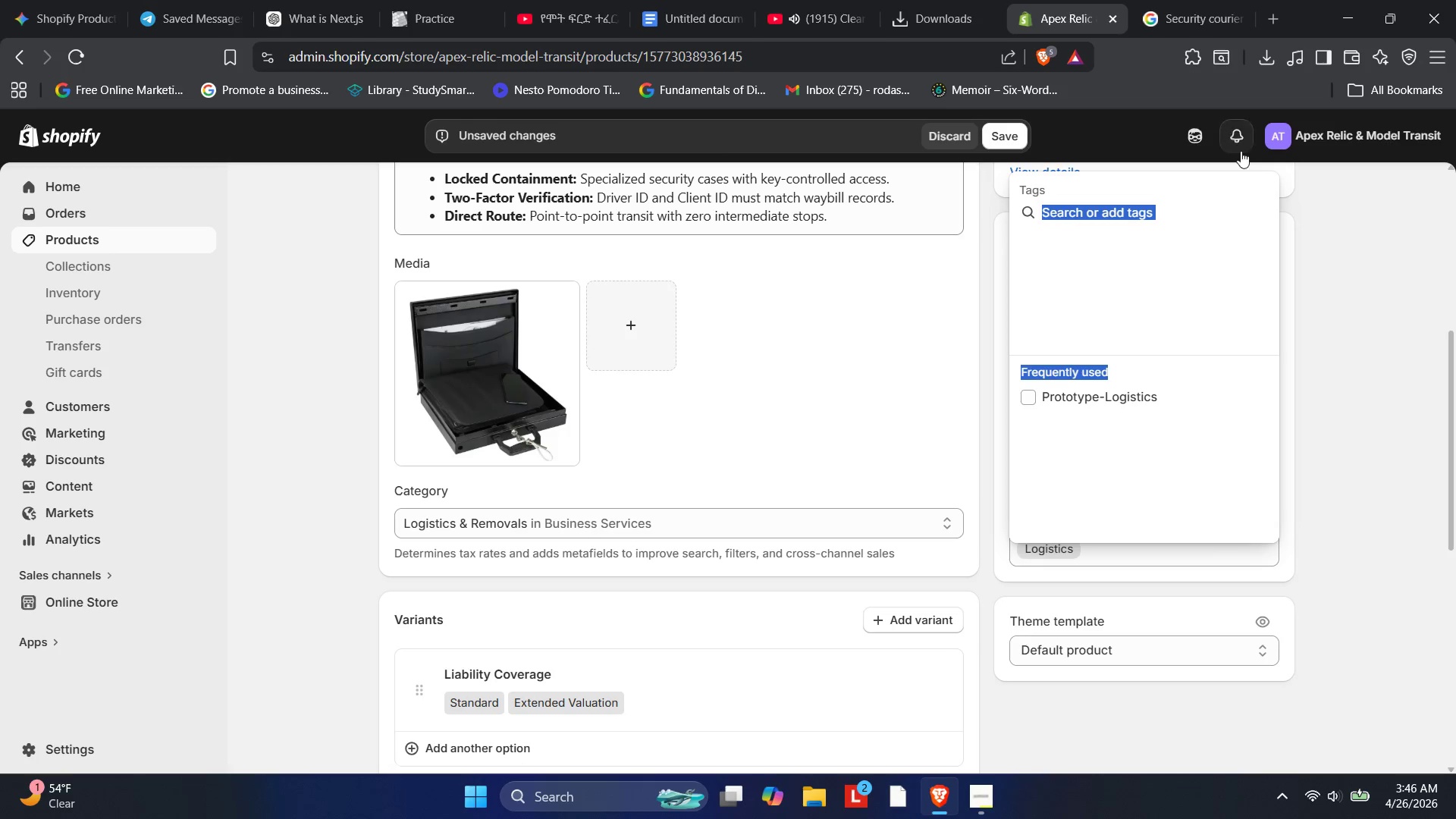 
left_click_drag(start_coordinate=[1191, 322], to_coordinate=[1202, 310])
 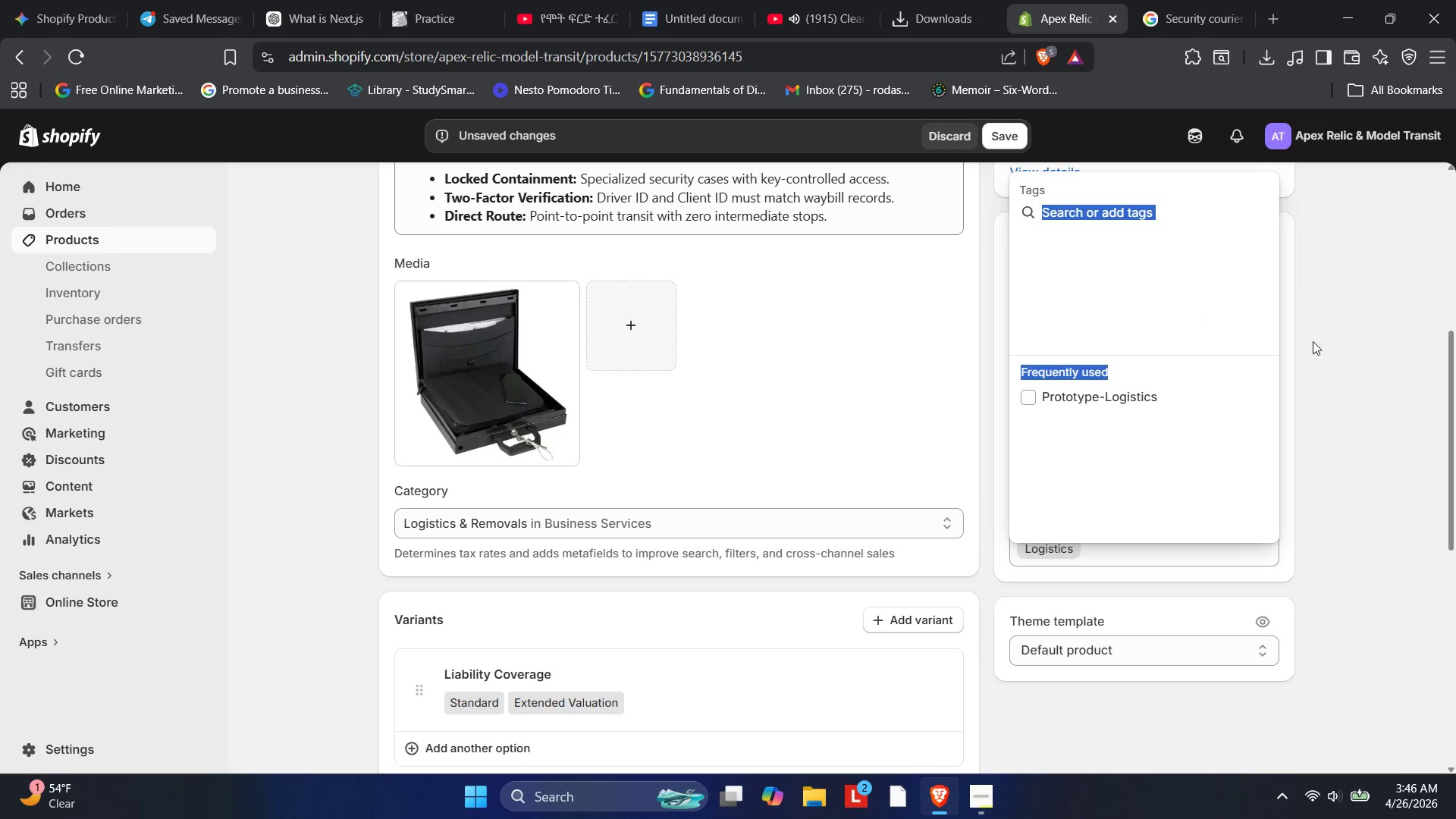 
left_click_drag(start_coordinate=[1316, 347], to_coordinate=[1315, 387])
 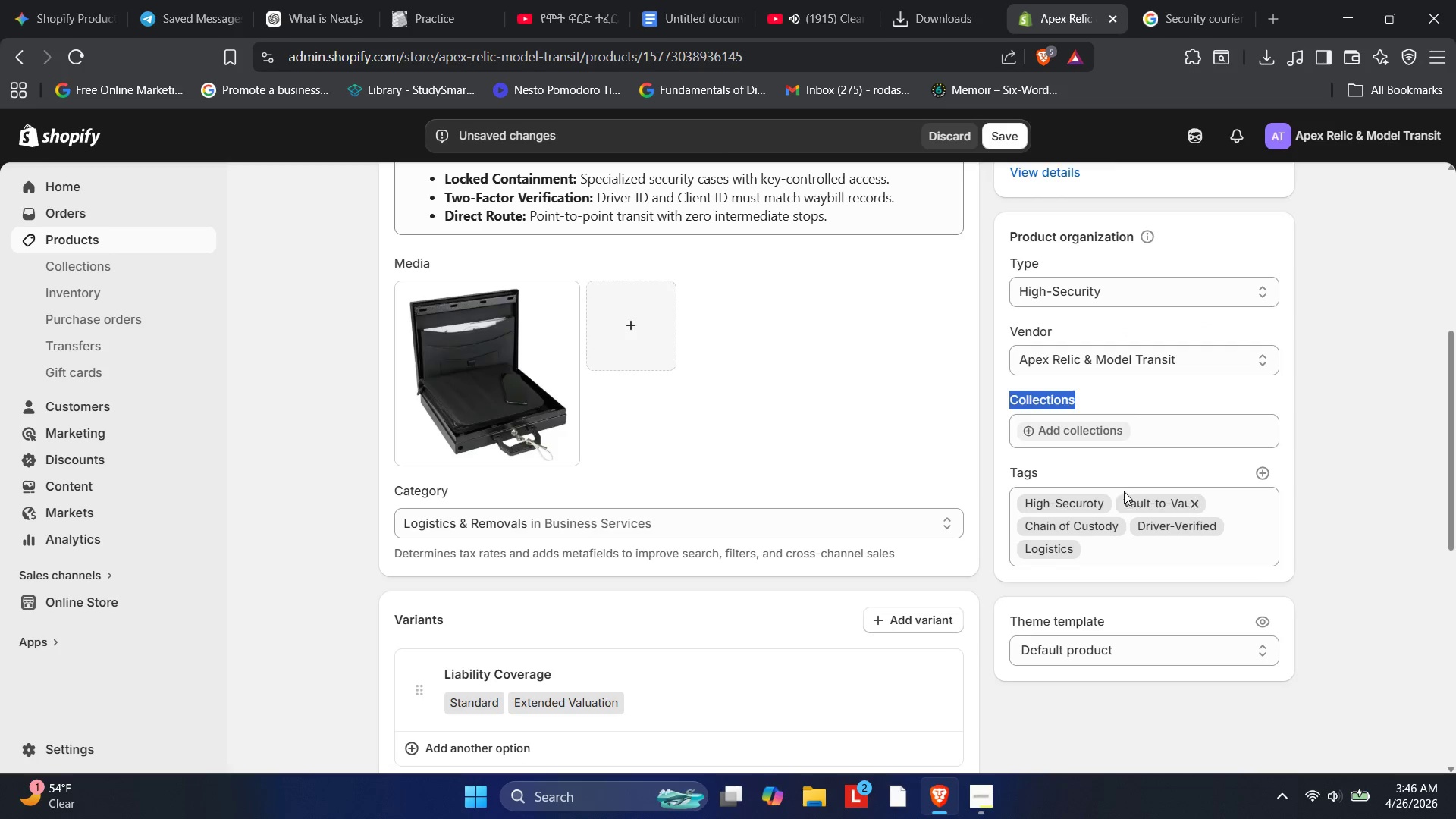 
left_click([1130, 466])
 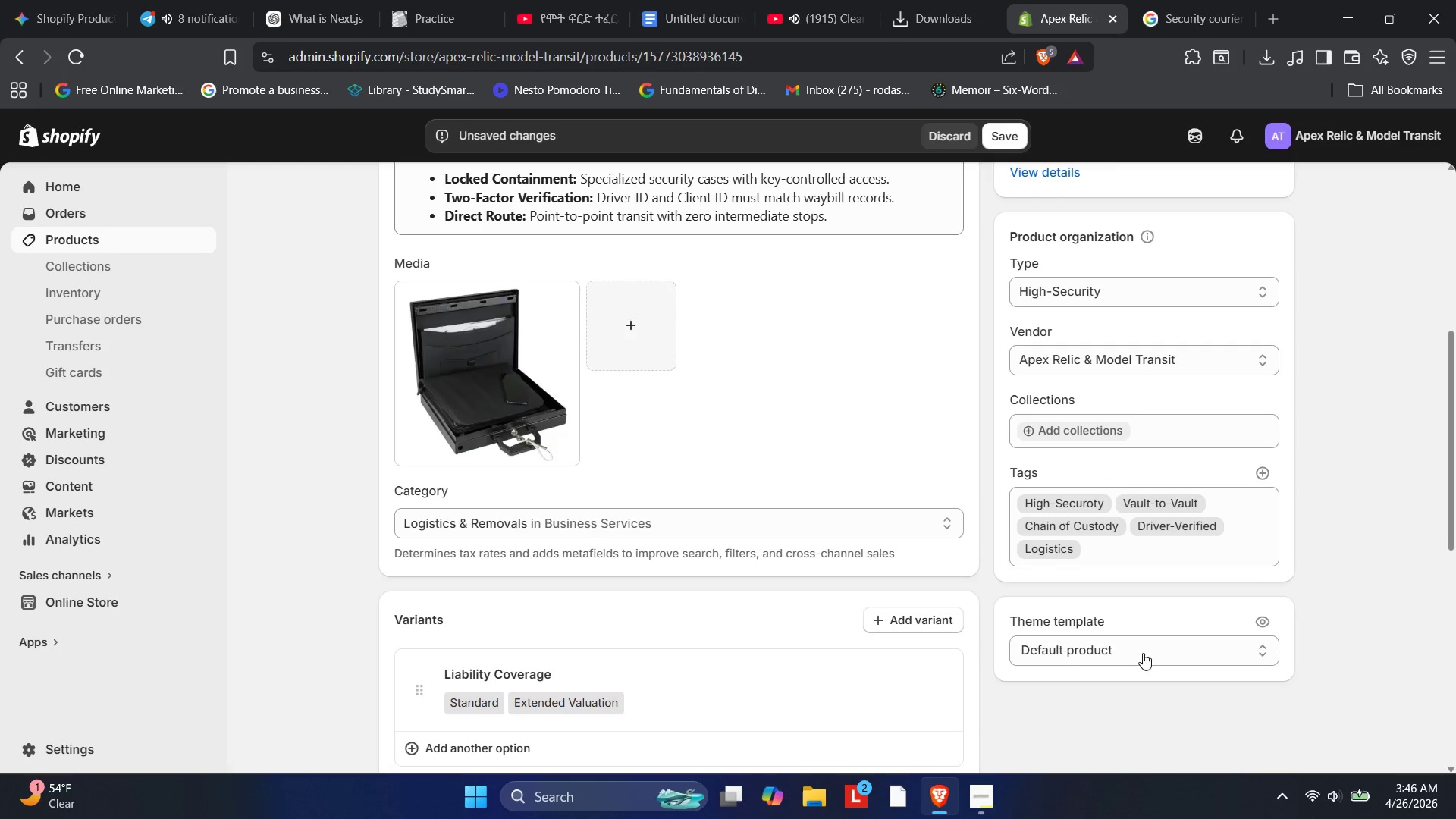 
wait(5.5)
 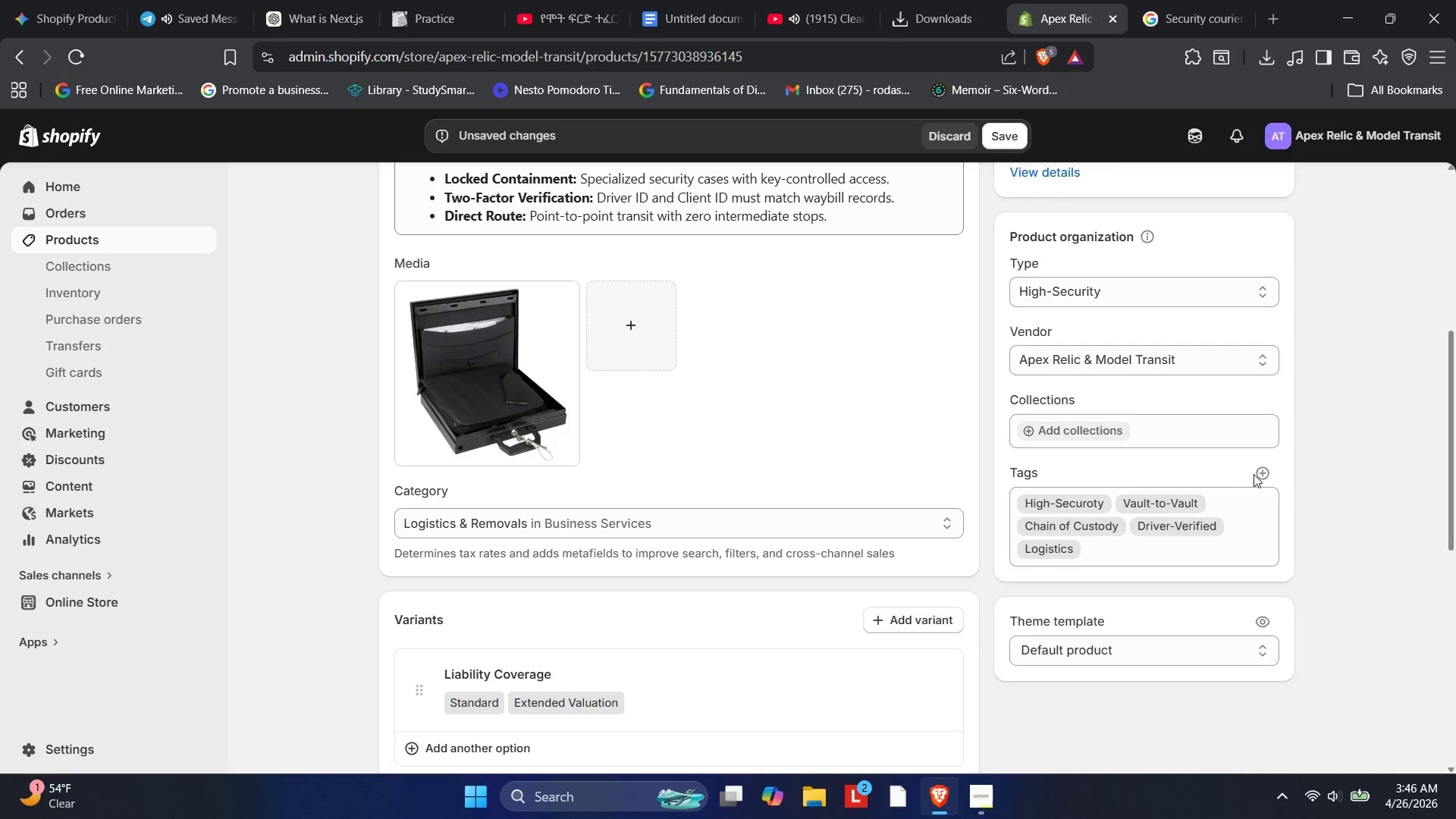 
left_click([1263, 472])
 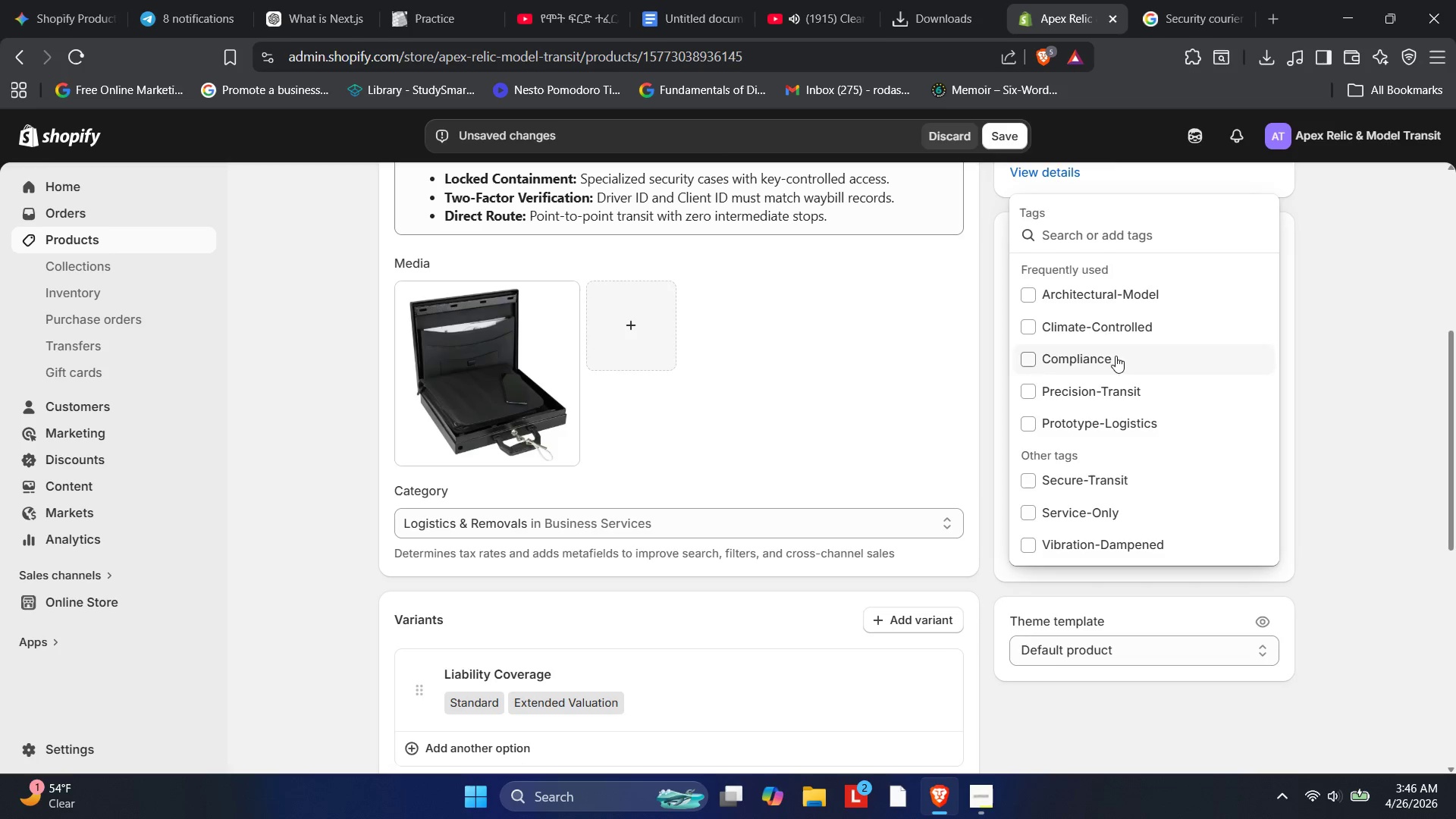 
left_click([1123, 240])
 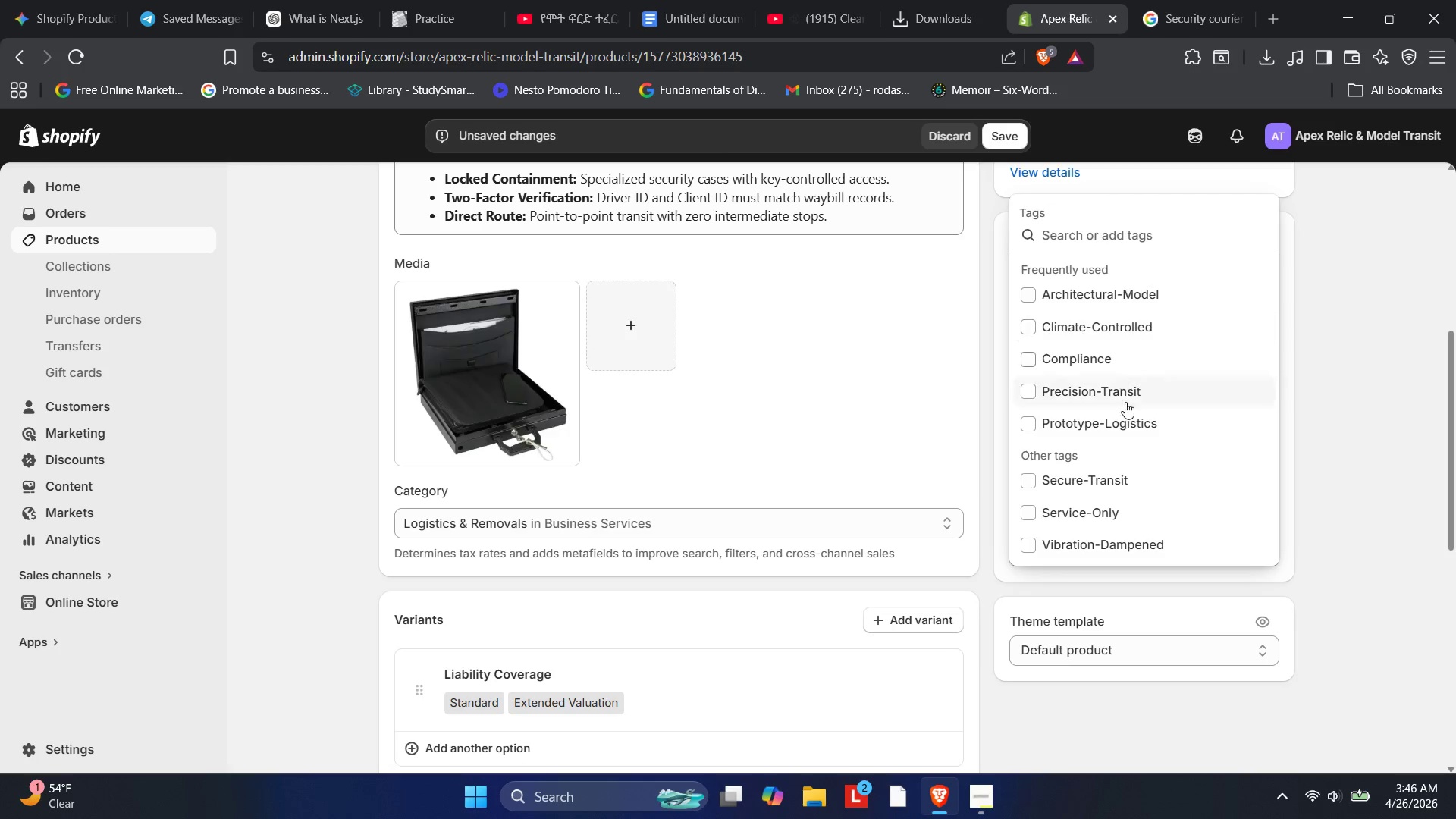 
left_click([1106, 507])
 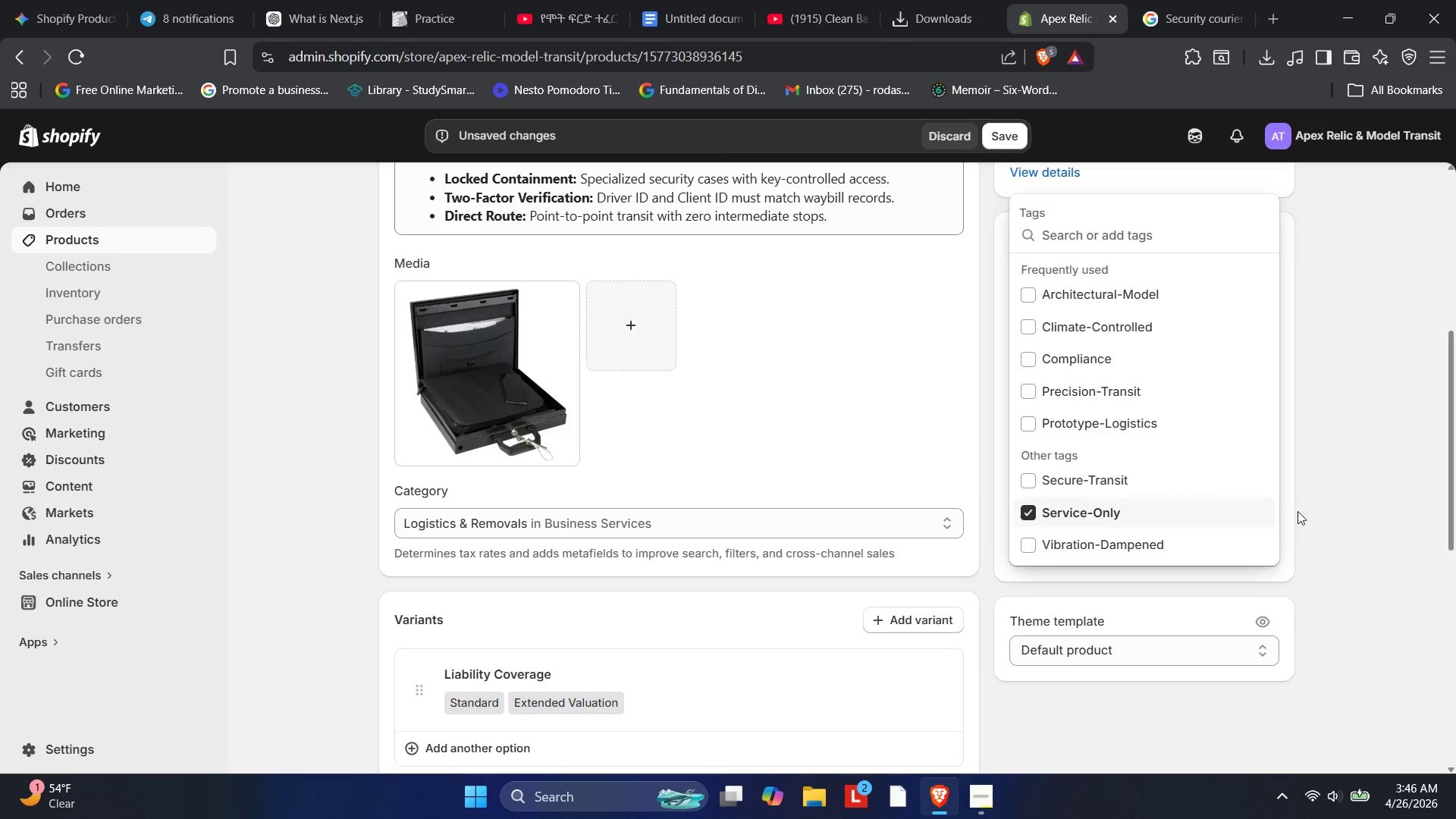 
left_click([1328, 504])
 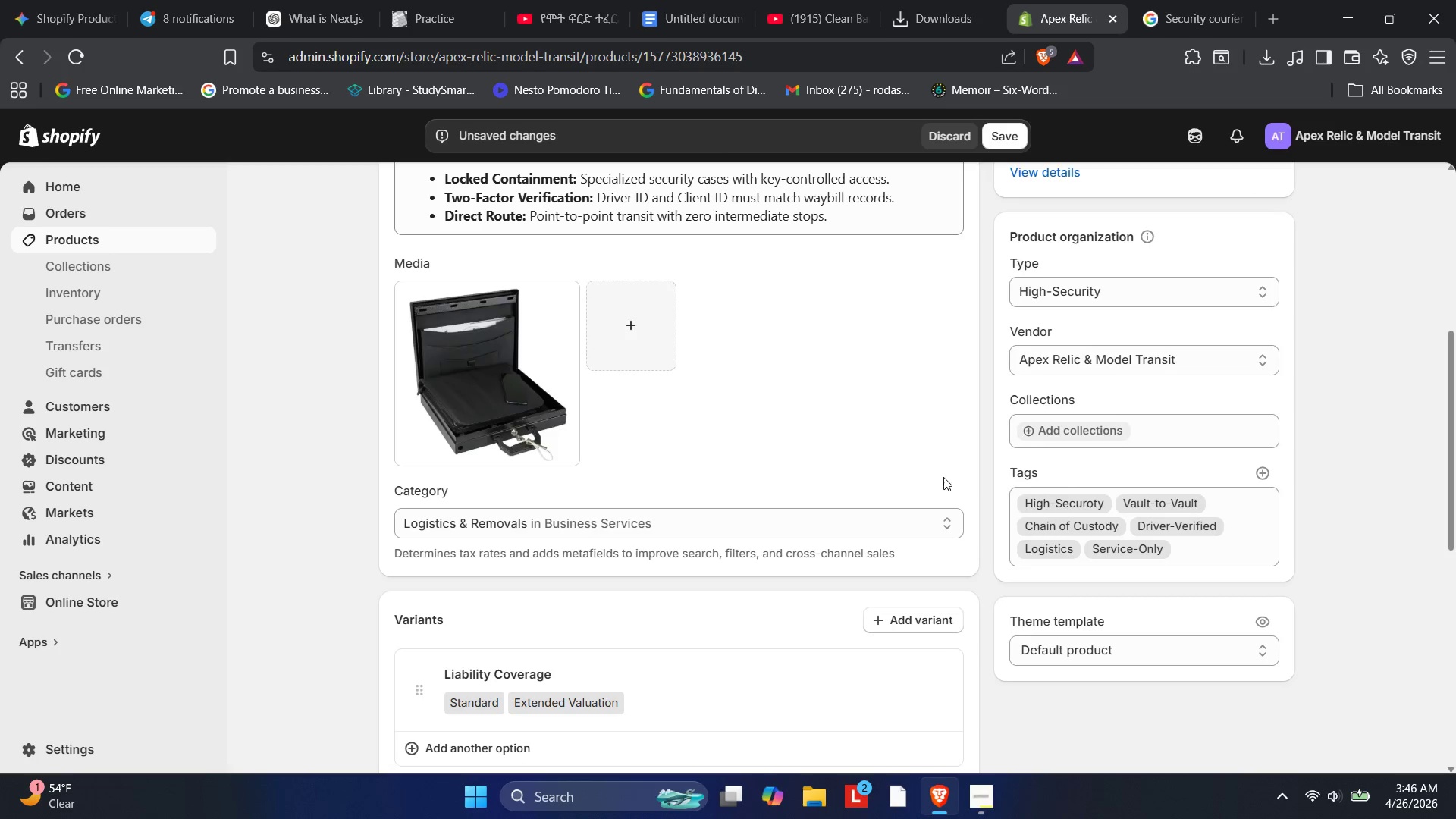 
scroll: coordinate [859, 392], scroll_direction: down, amount: 5.0
 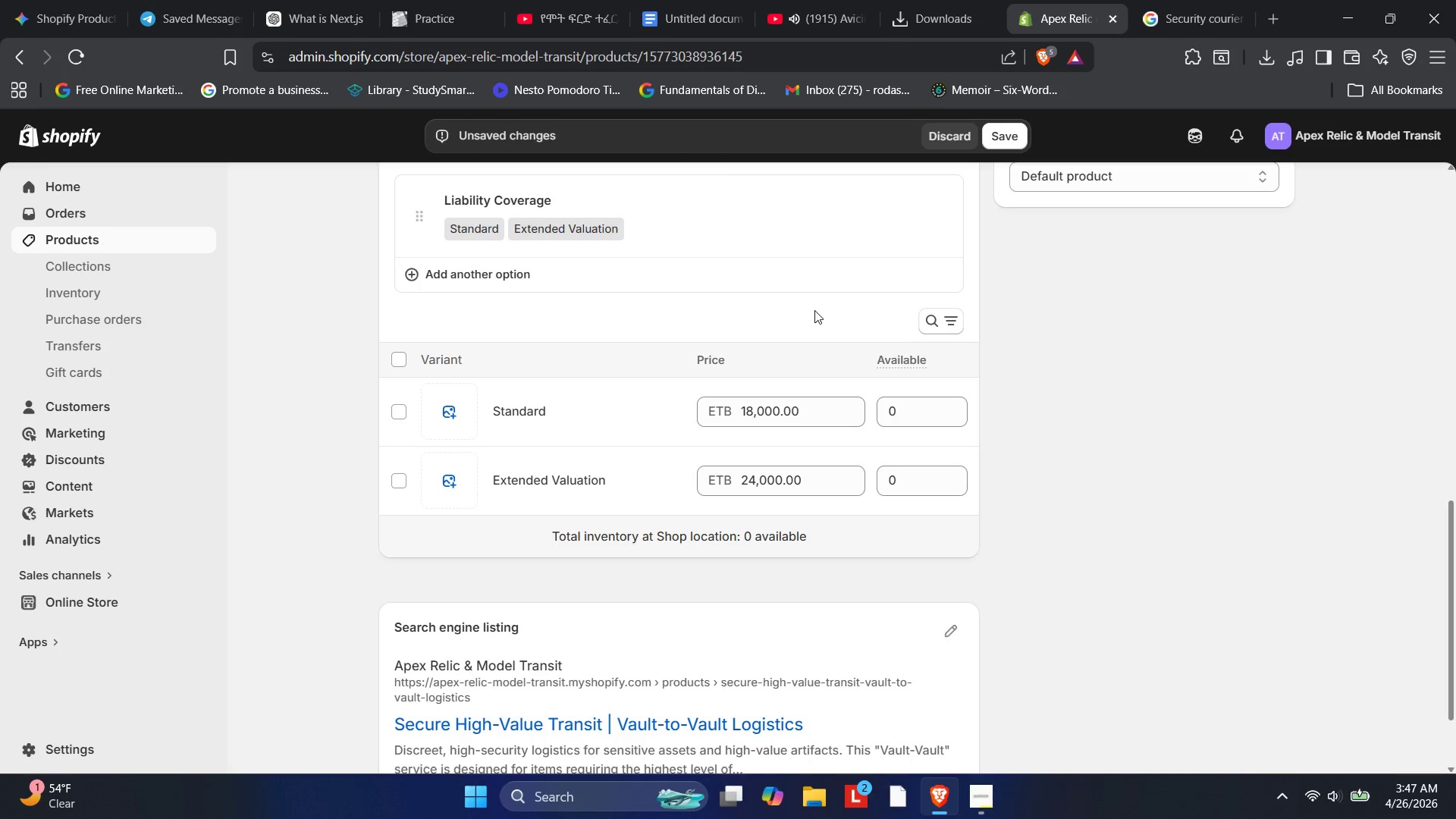 
wait(57.32)
 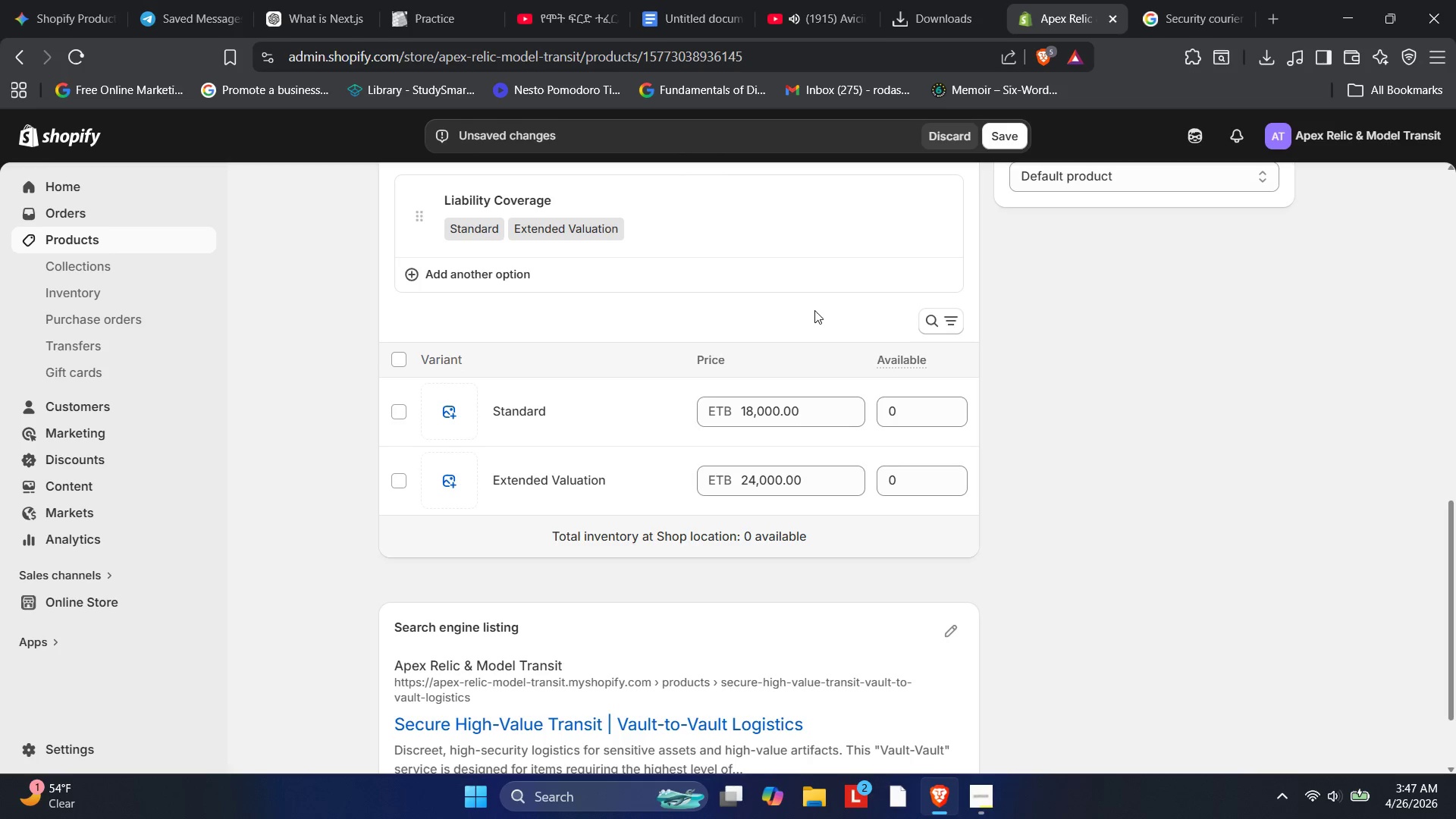 
scroll: coordinate [833, 438], scroll_direction: down, amount: 2.0
 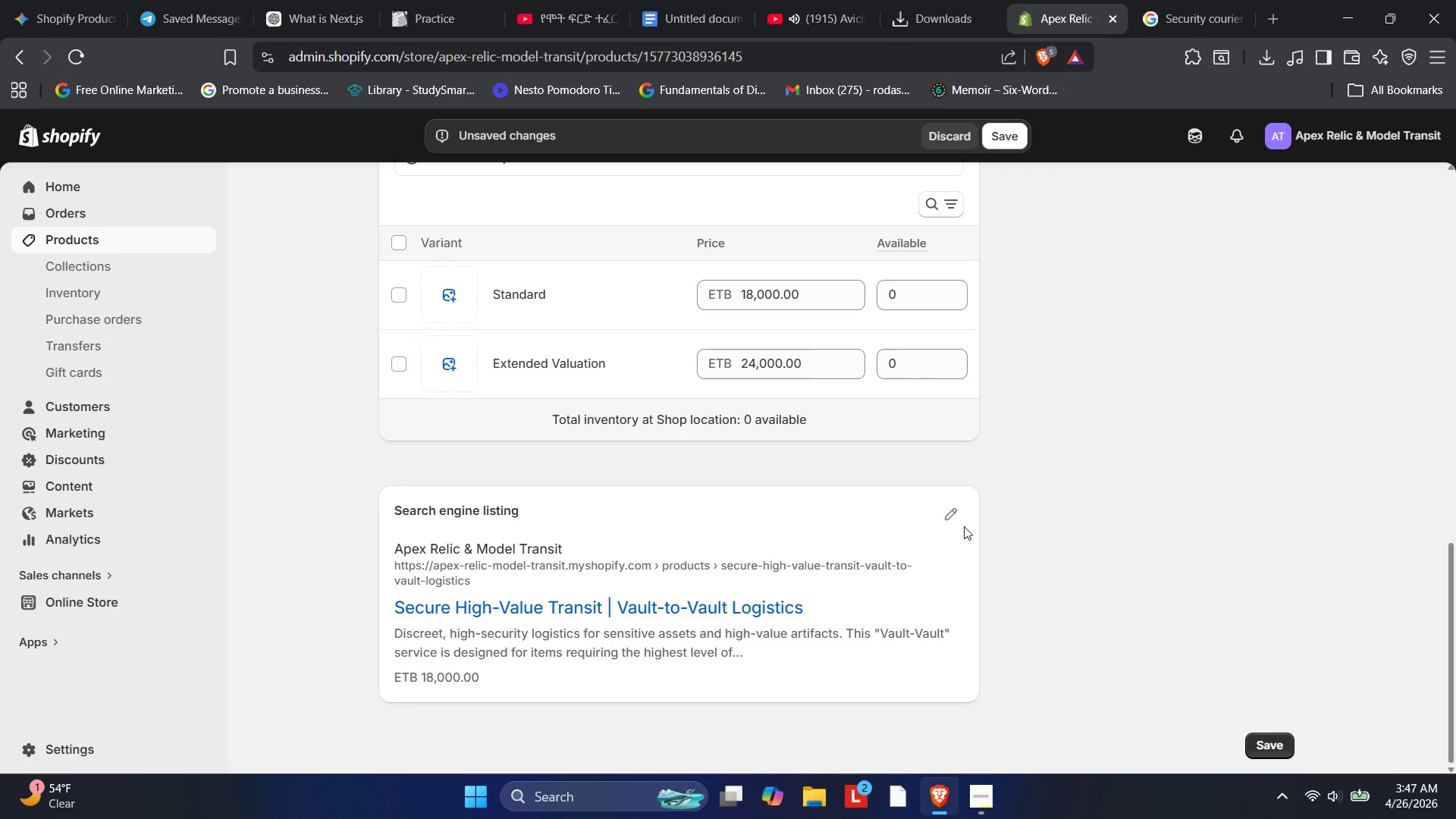 
left_click([955, 522])
 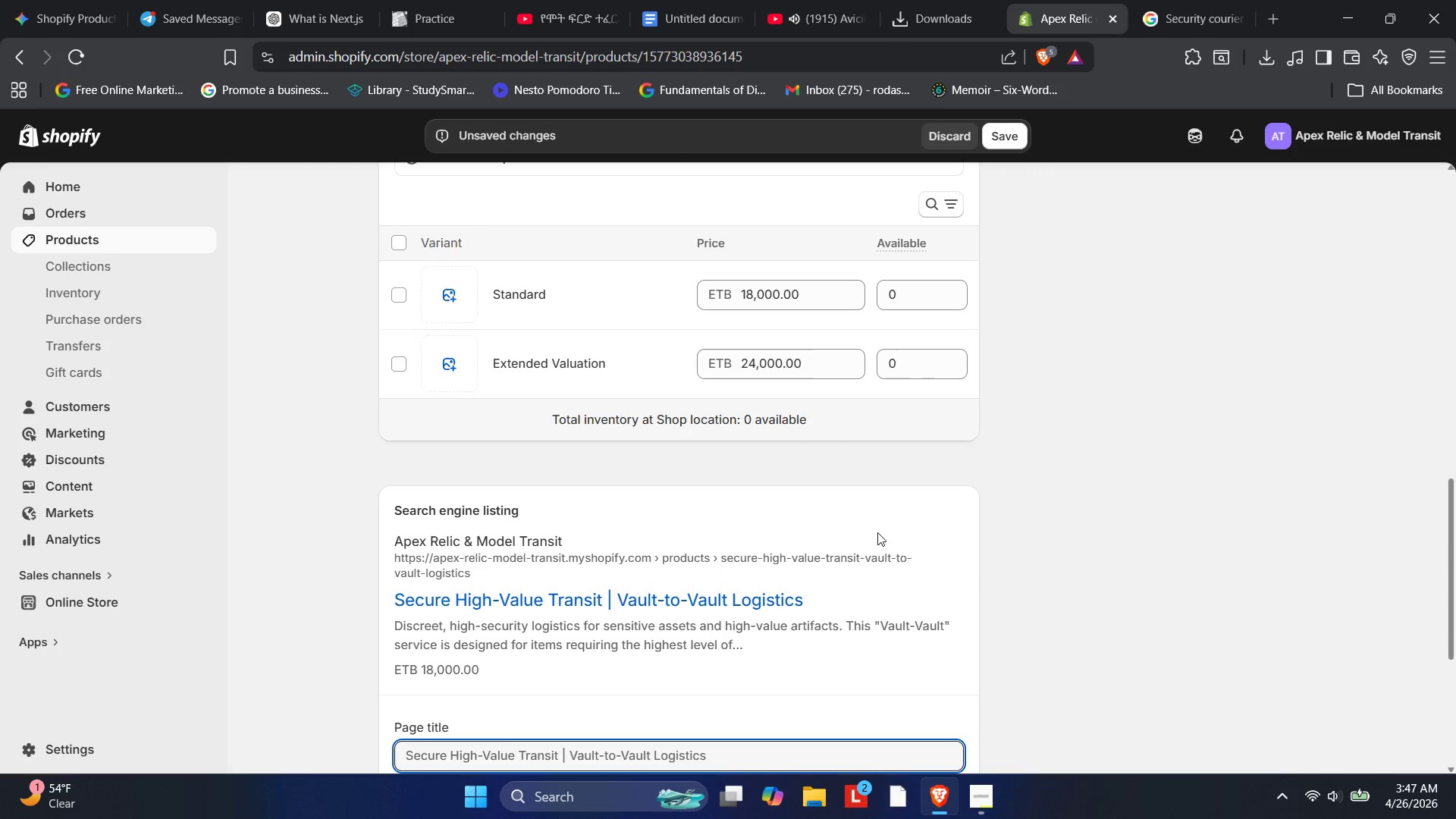 
scroll: coordinate [875, 532], scroll_direction: down, amount: 2.0
 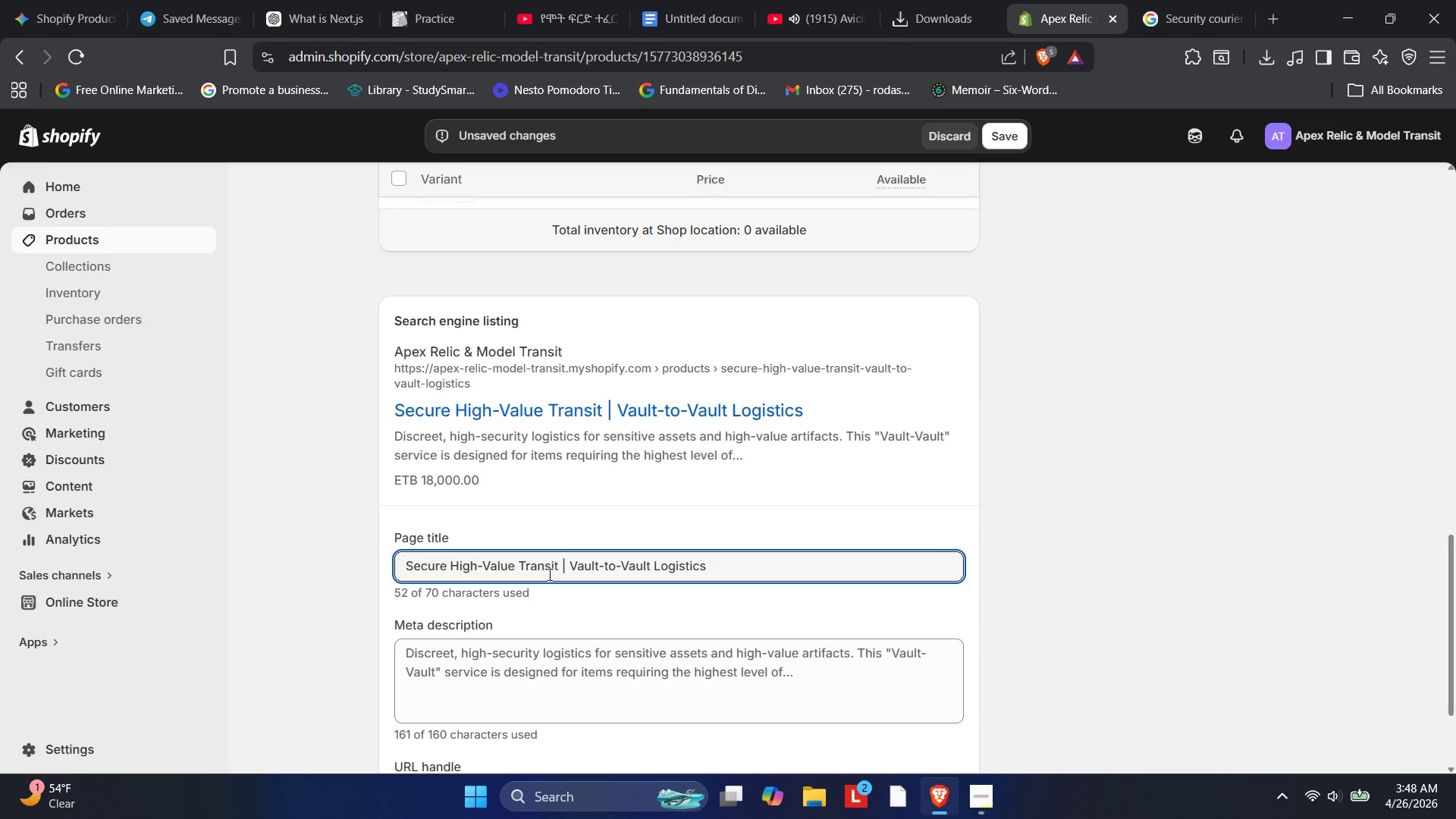 
wait(6.26)
 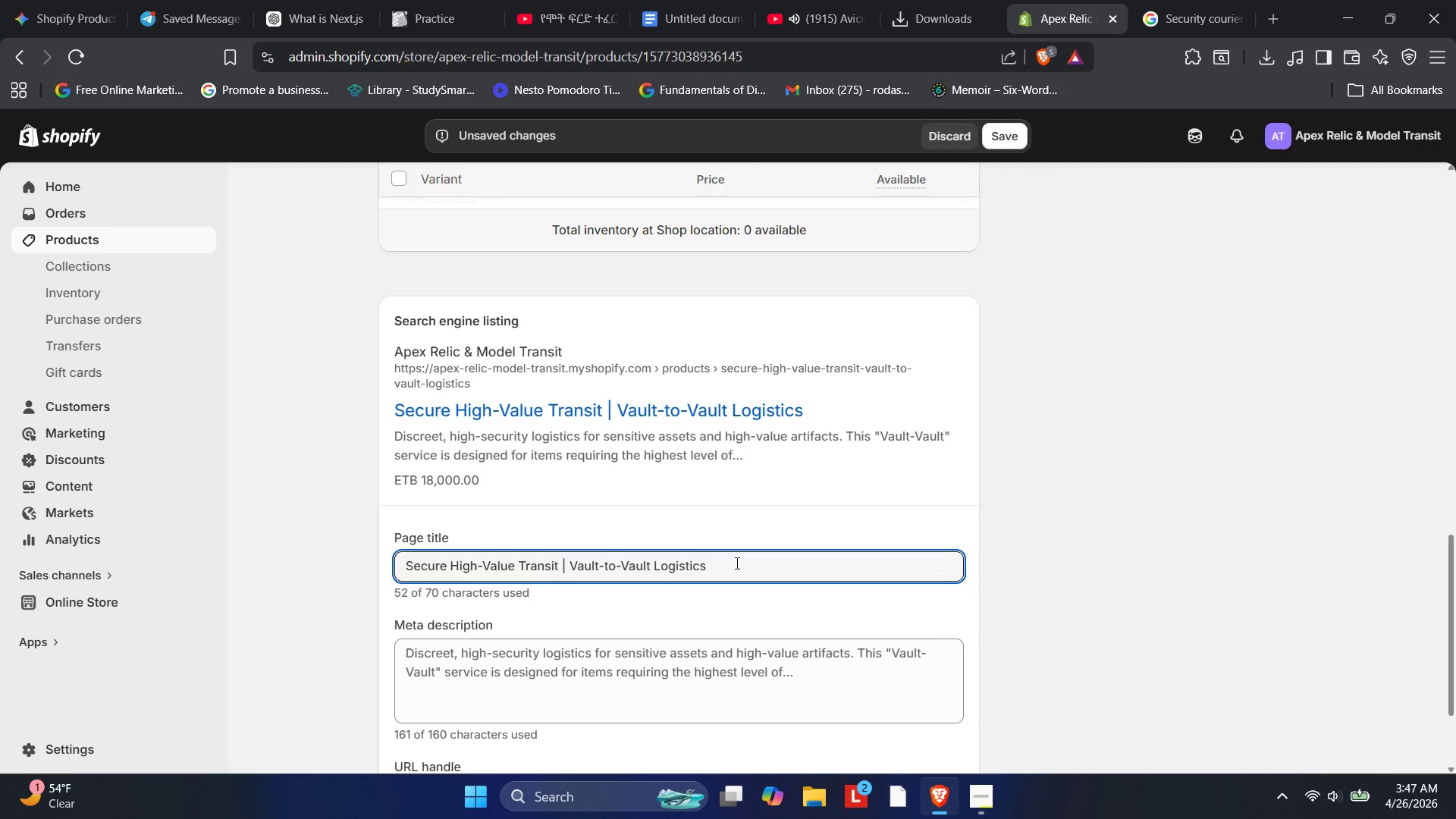 
left_click_drag(start_coordinate=[570, 571], to_coordinate=[451, 582])
 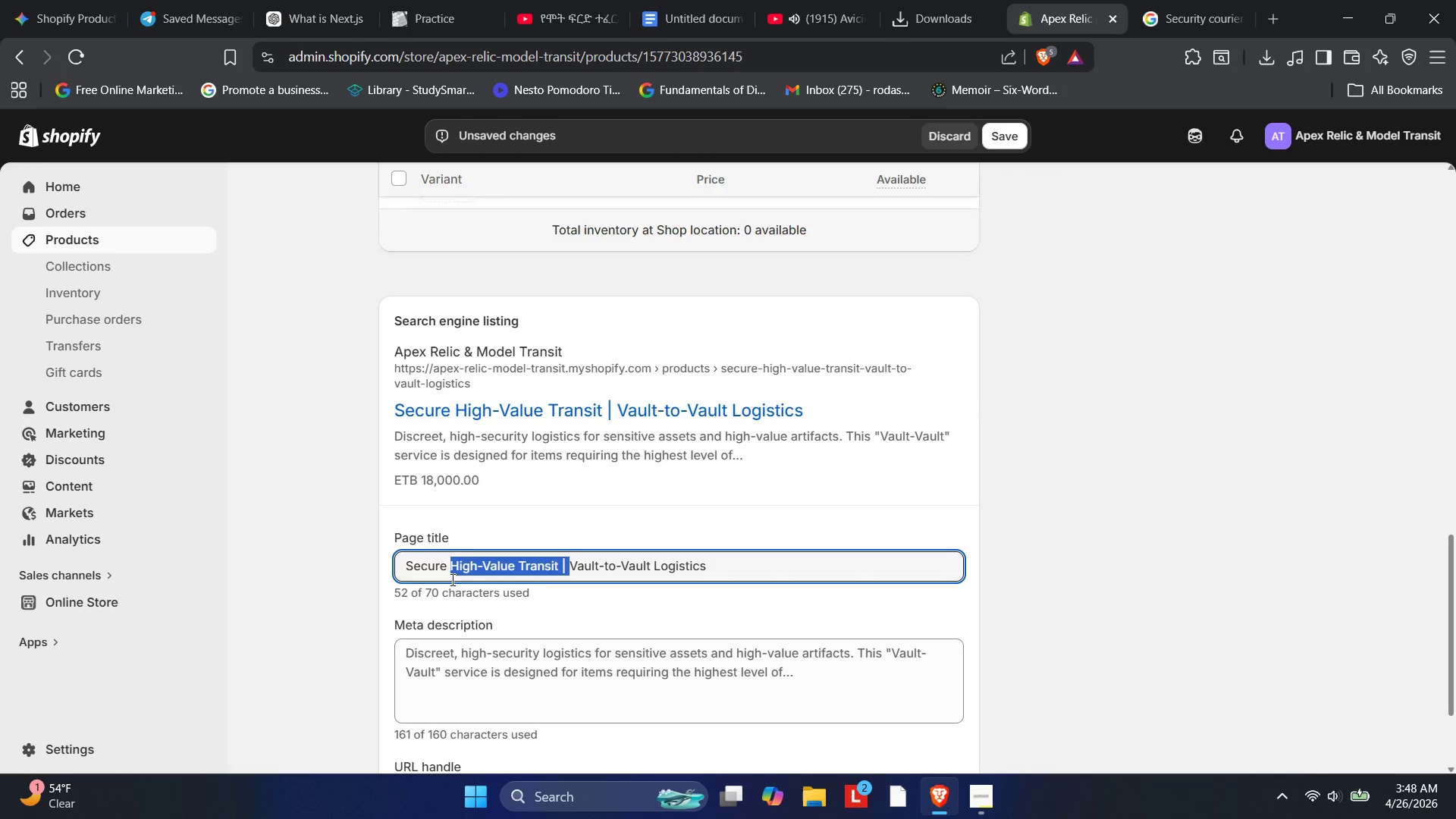 
key(Backspace)
 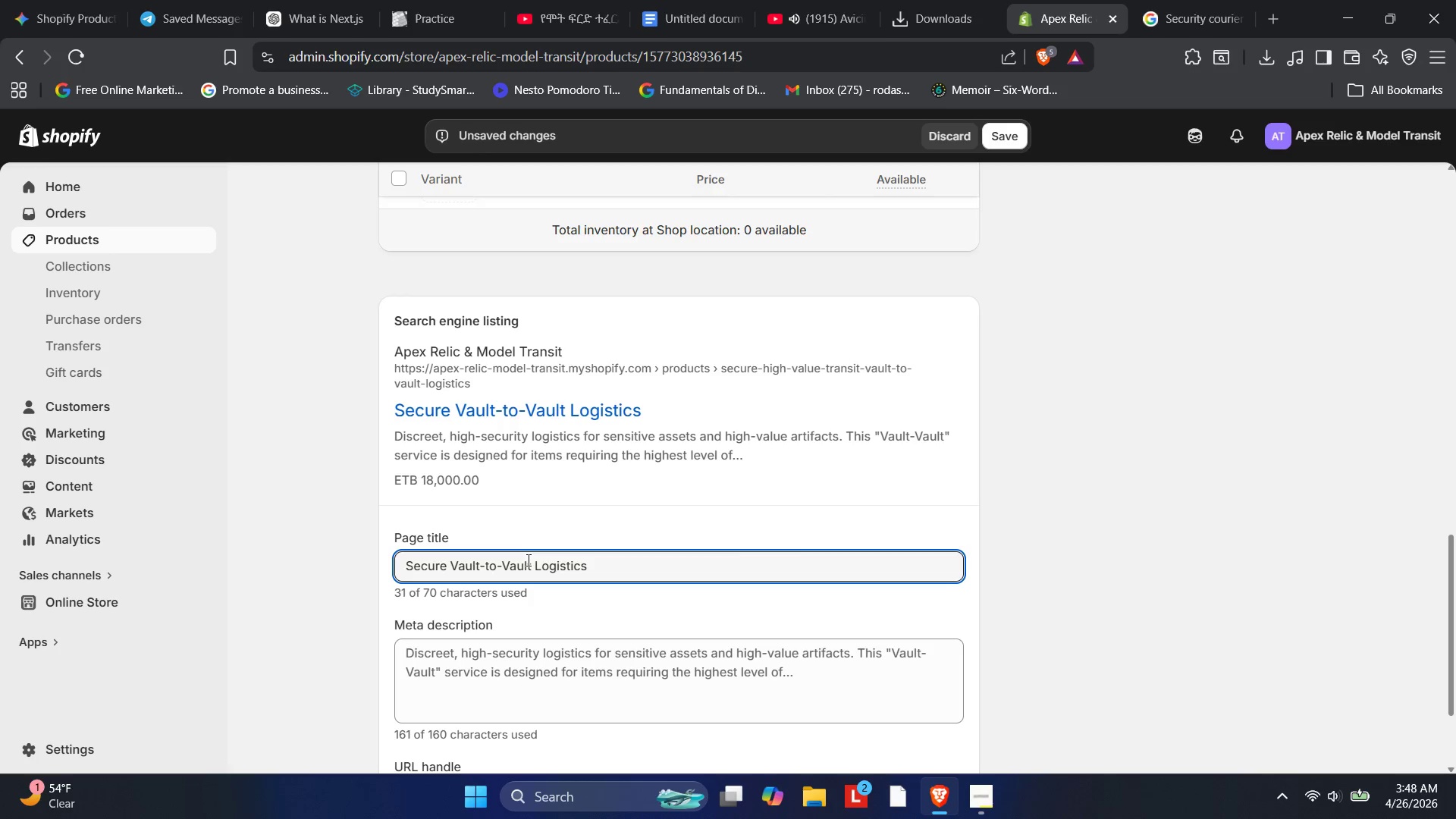 
type( )
key(Backspace)
type(Transit )
 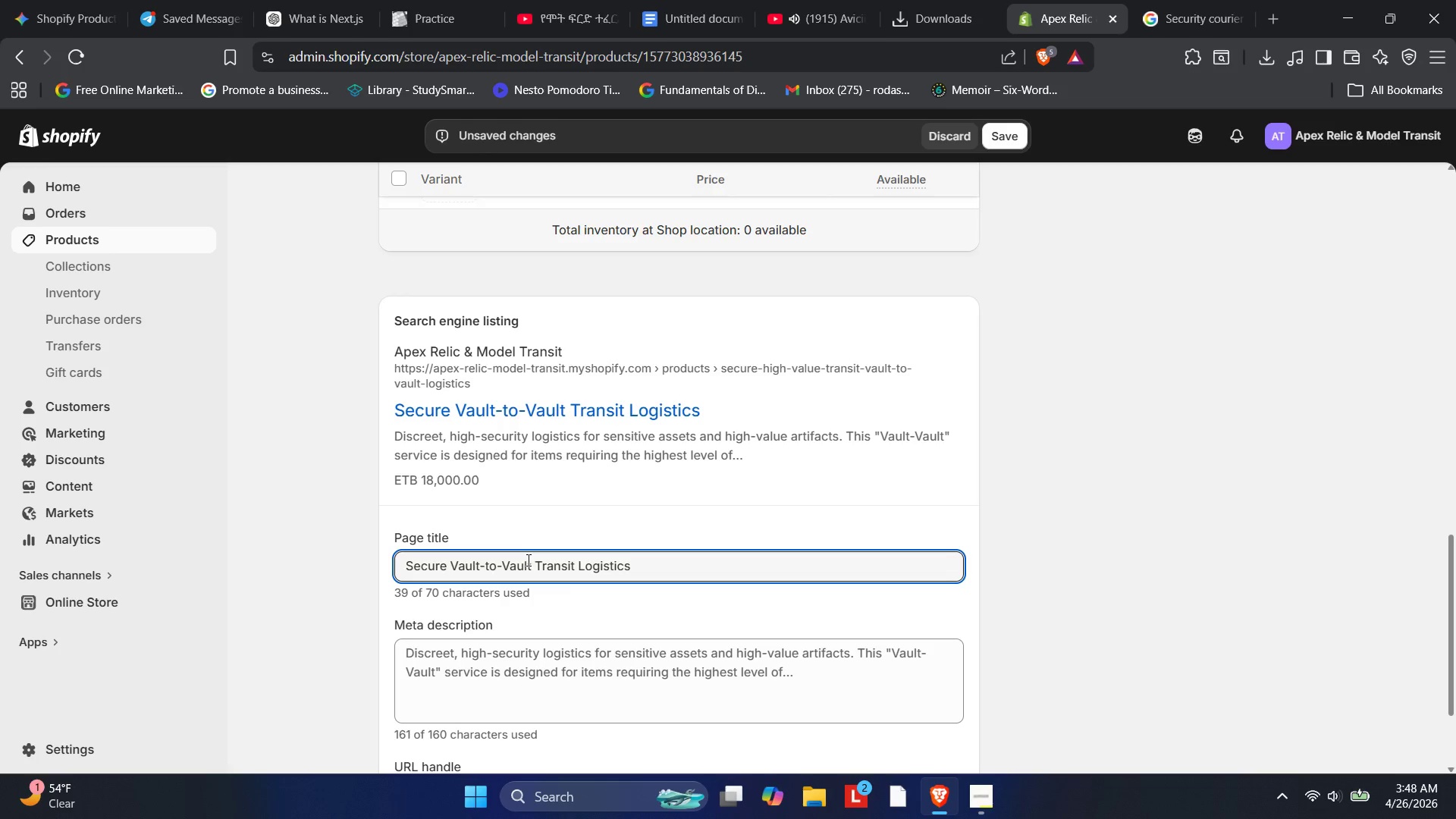 
key(Shift+7)
 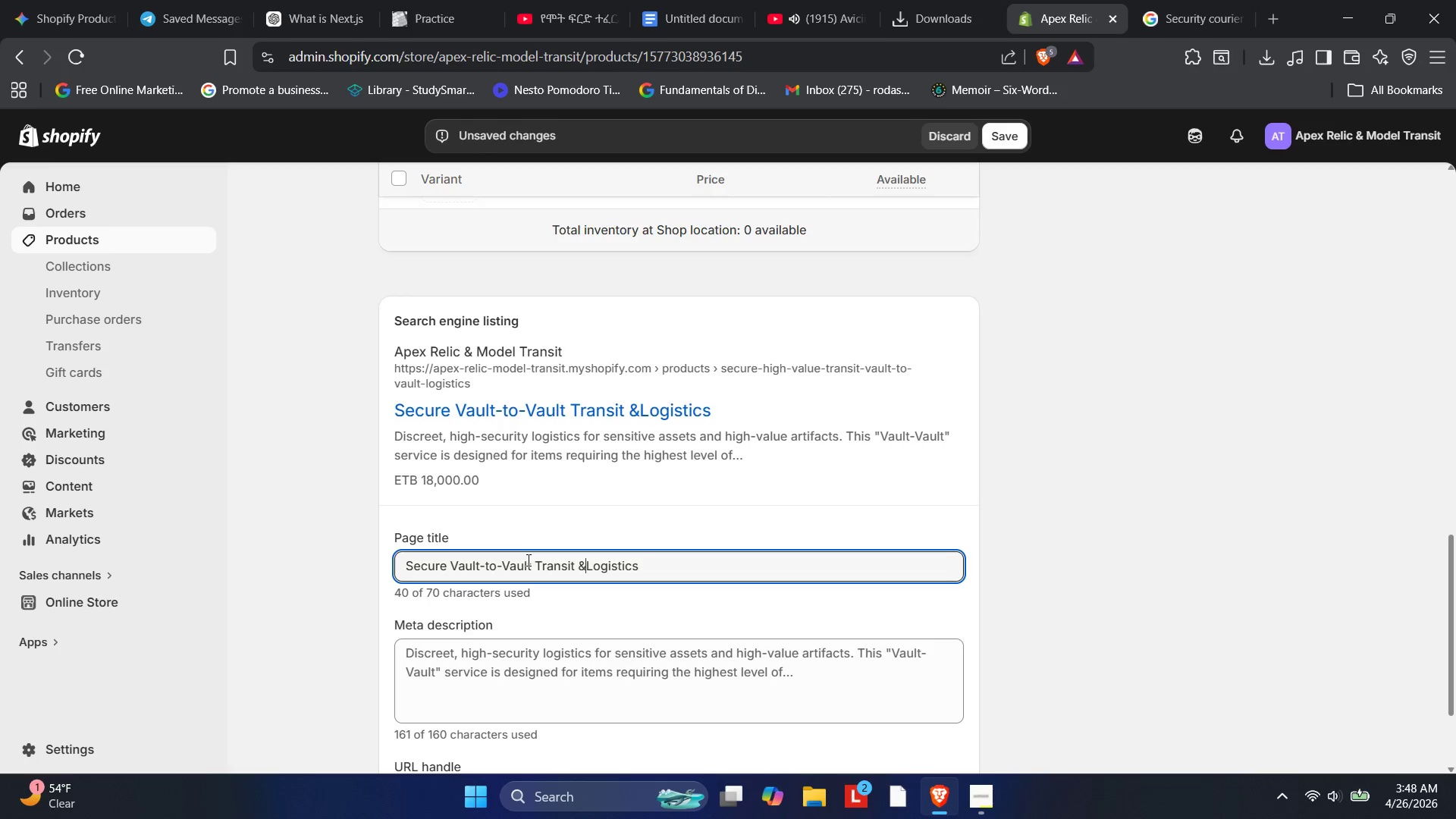 
key(Space)
 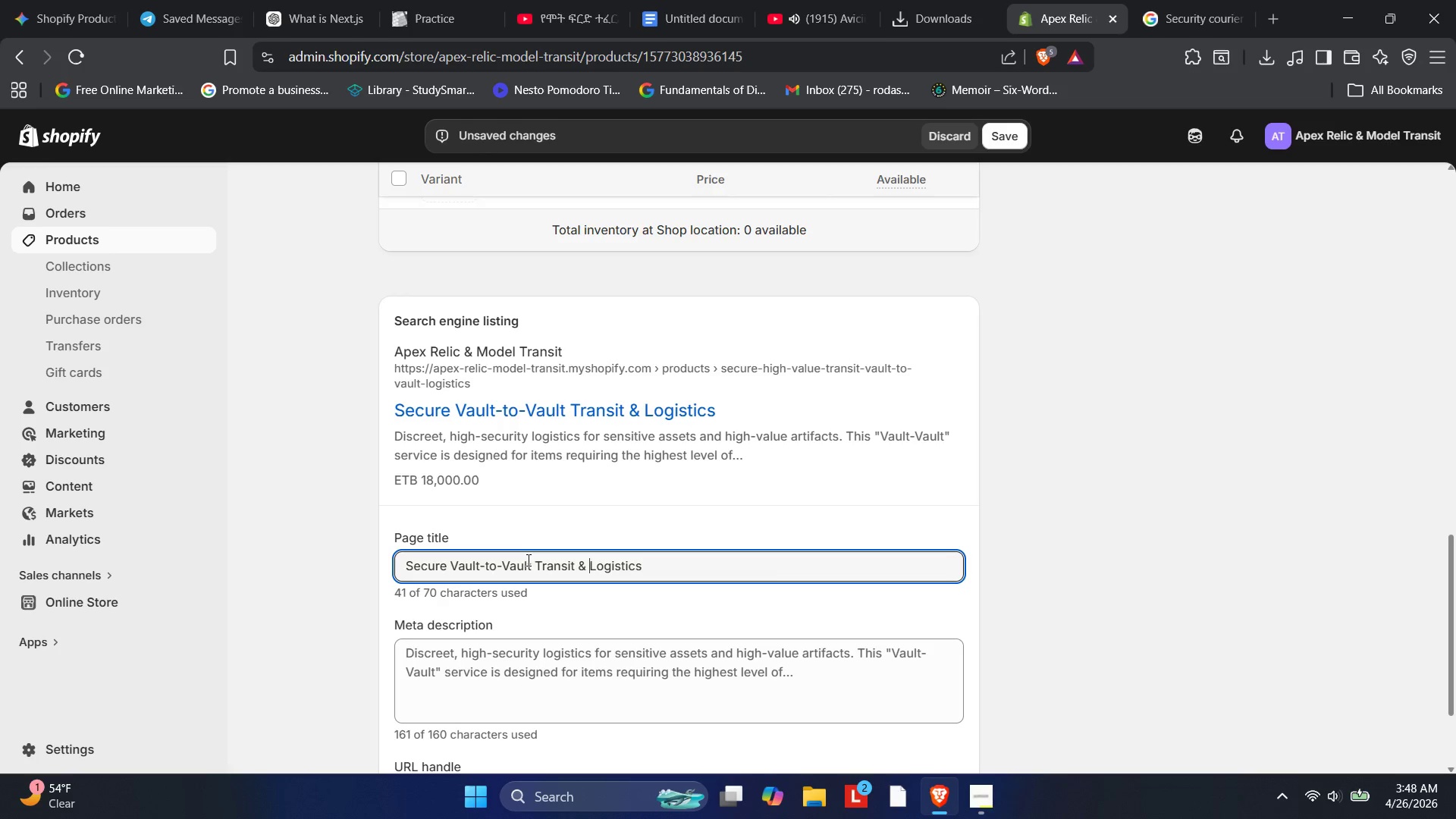 
type(High-Vakue )
 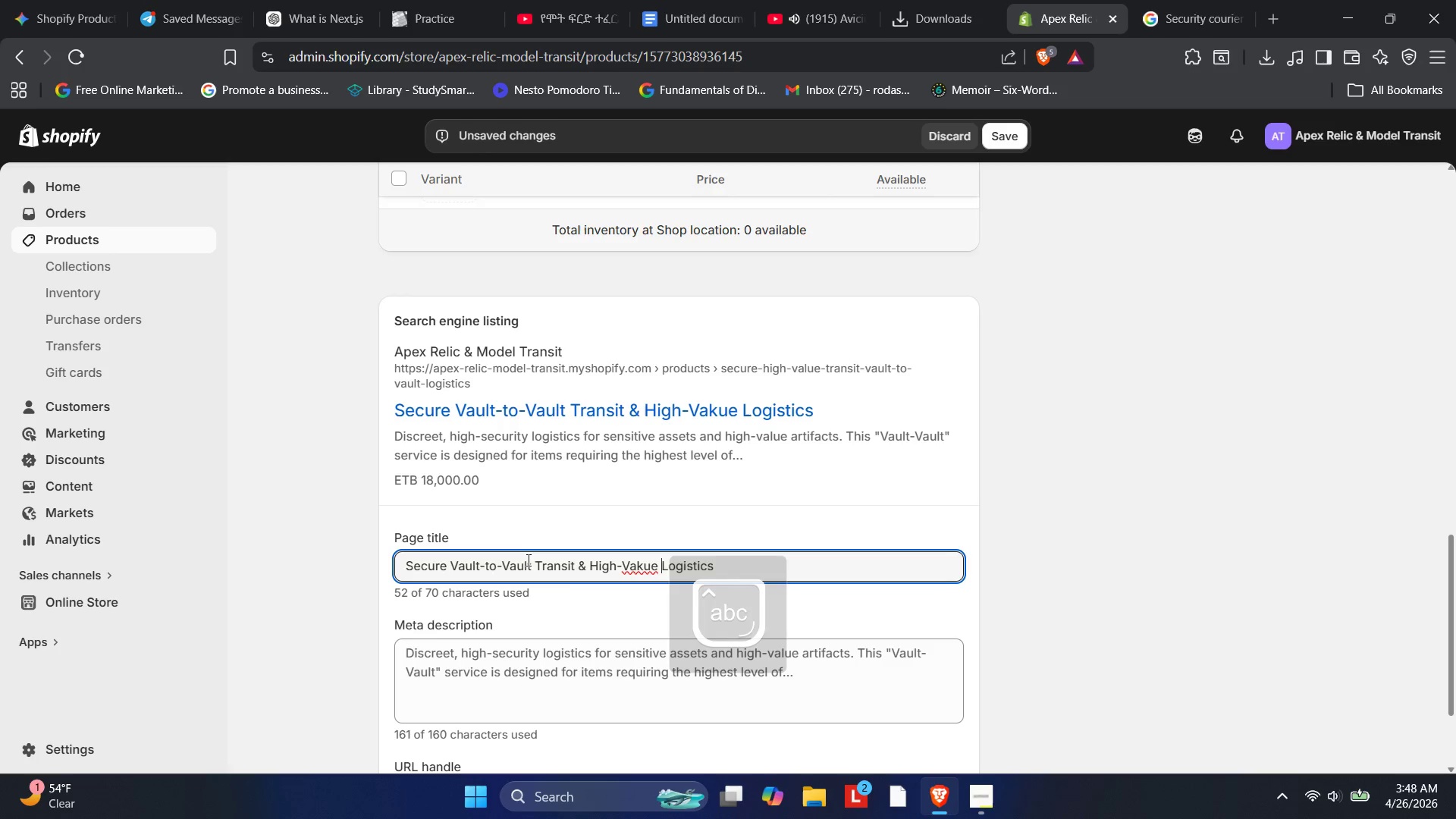 
key(ArrowLeft)
 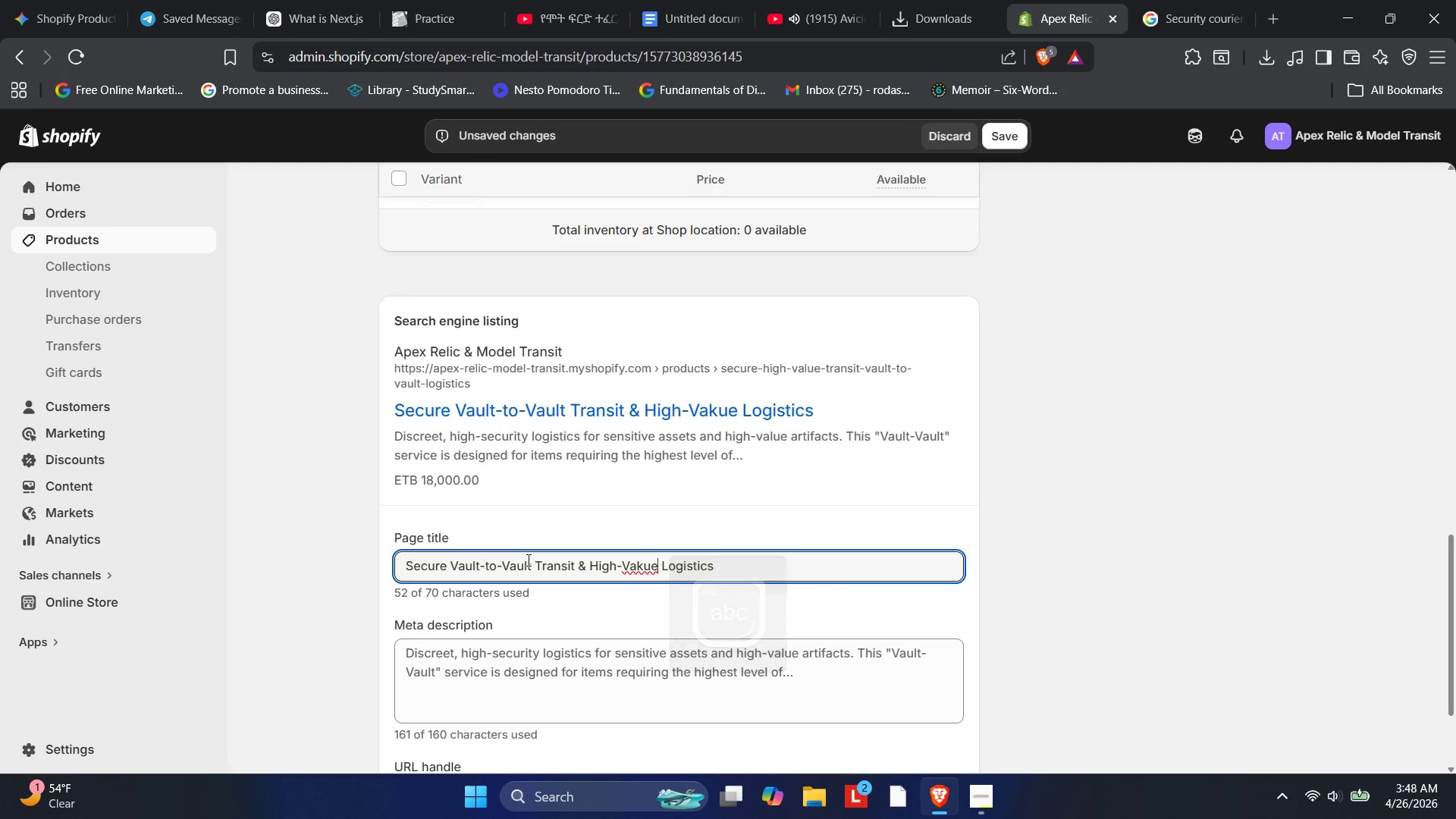 
key(ArrowLeft)
 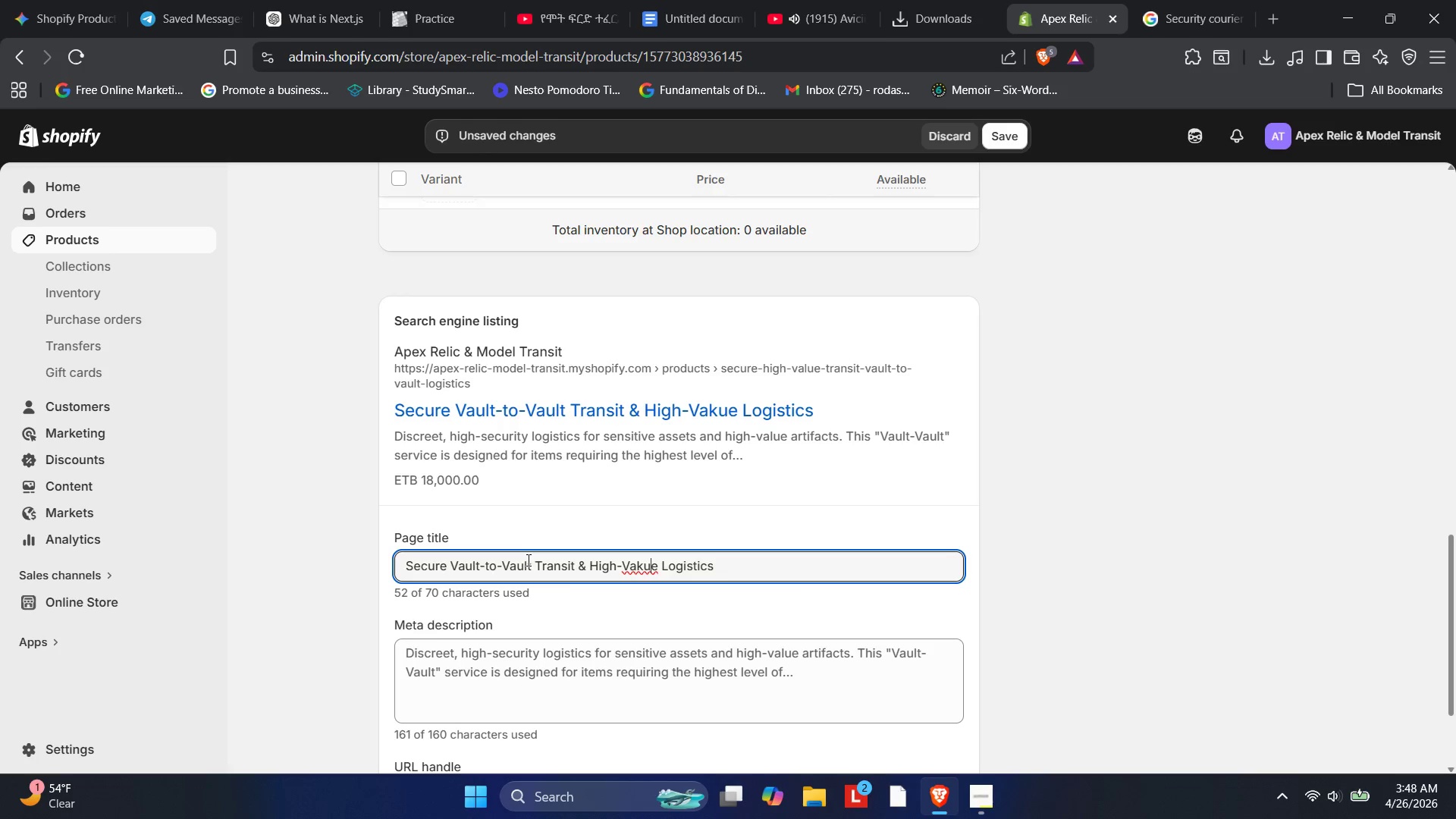 
key(ArrowLeft)
 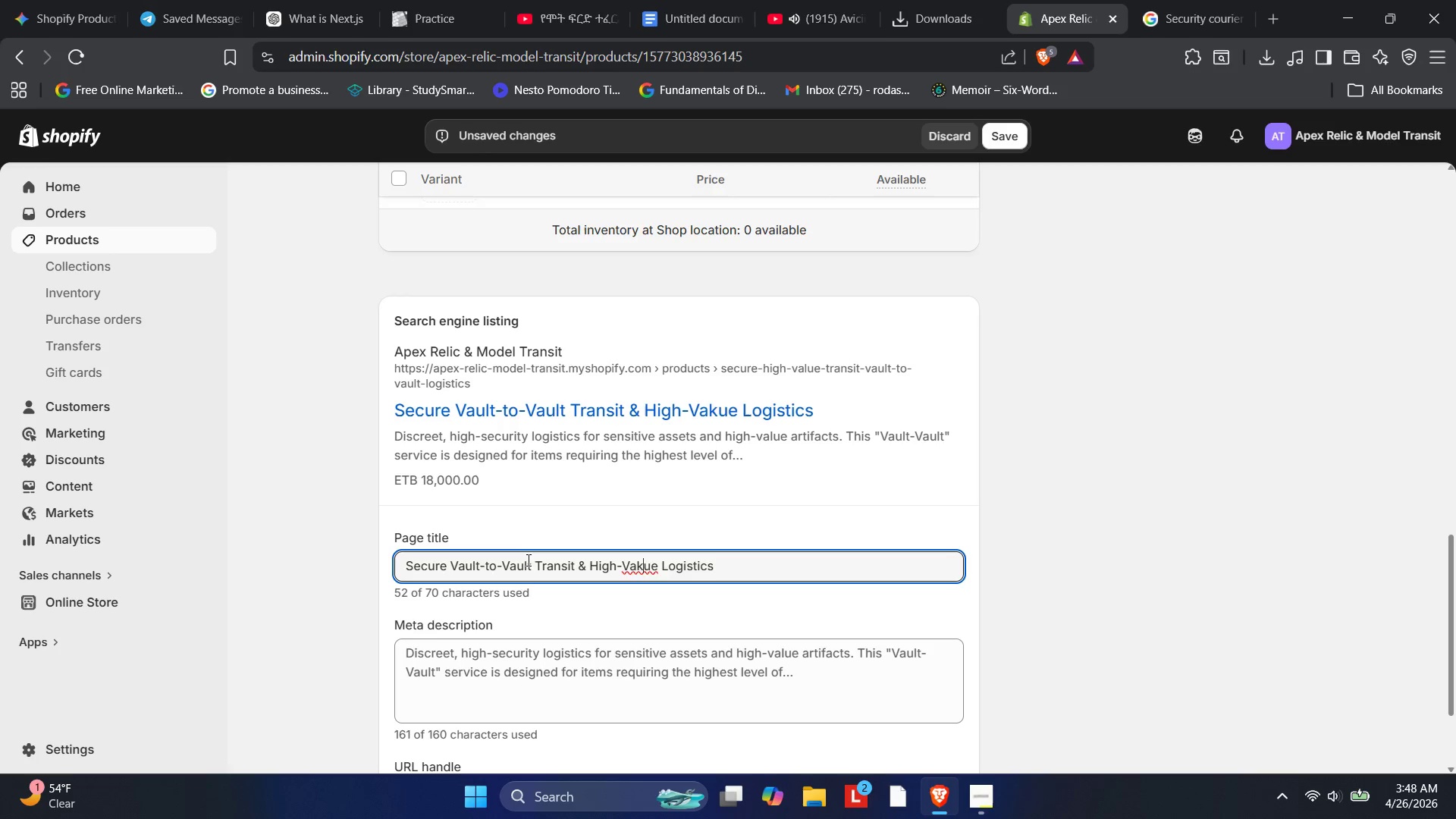 
key(Backspace)
 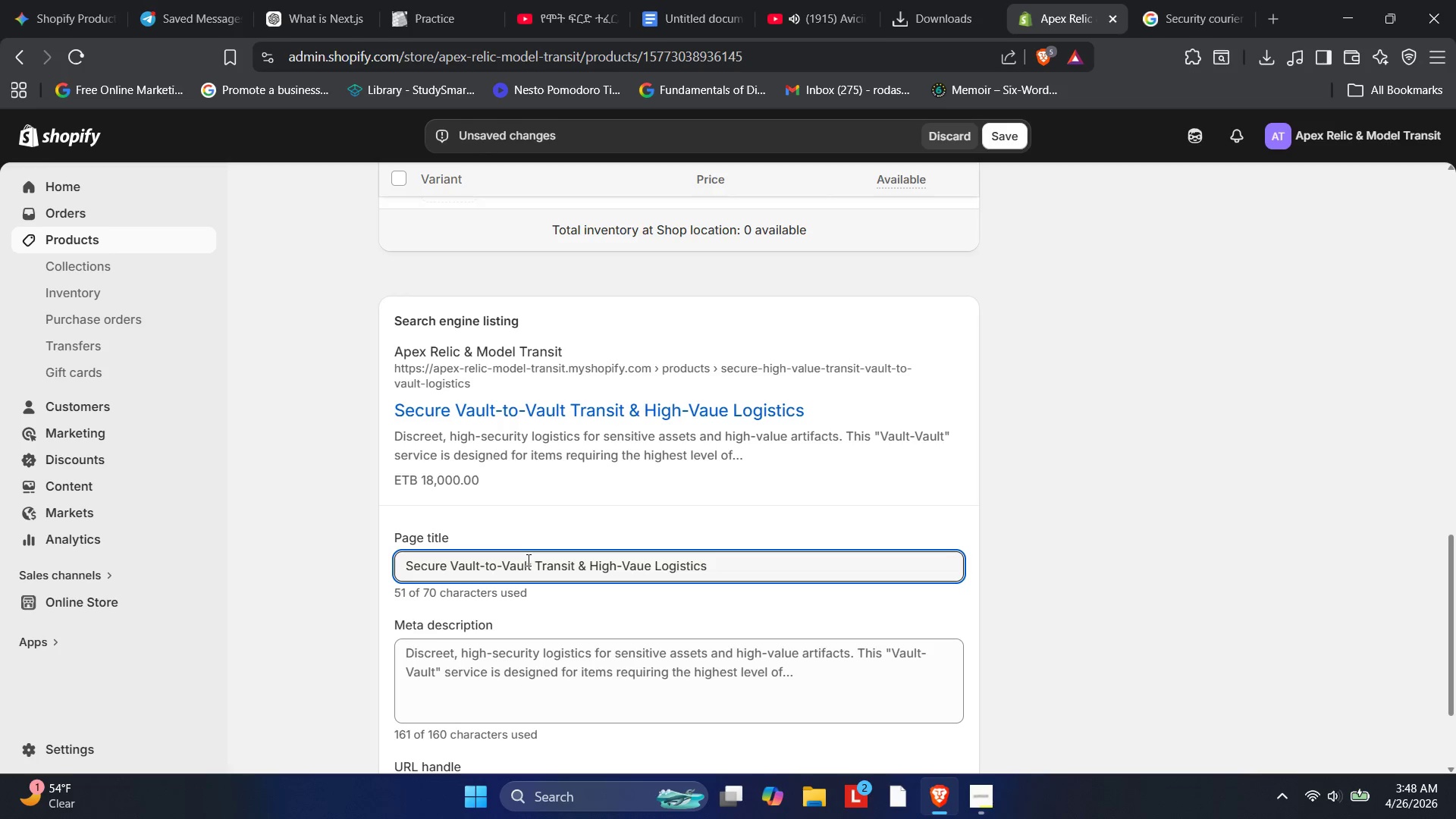 
key(L)
 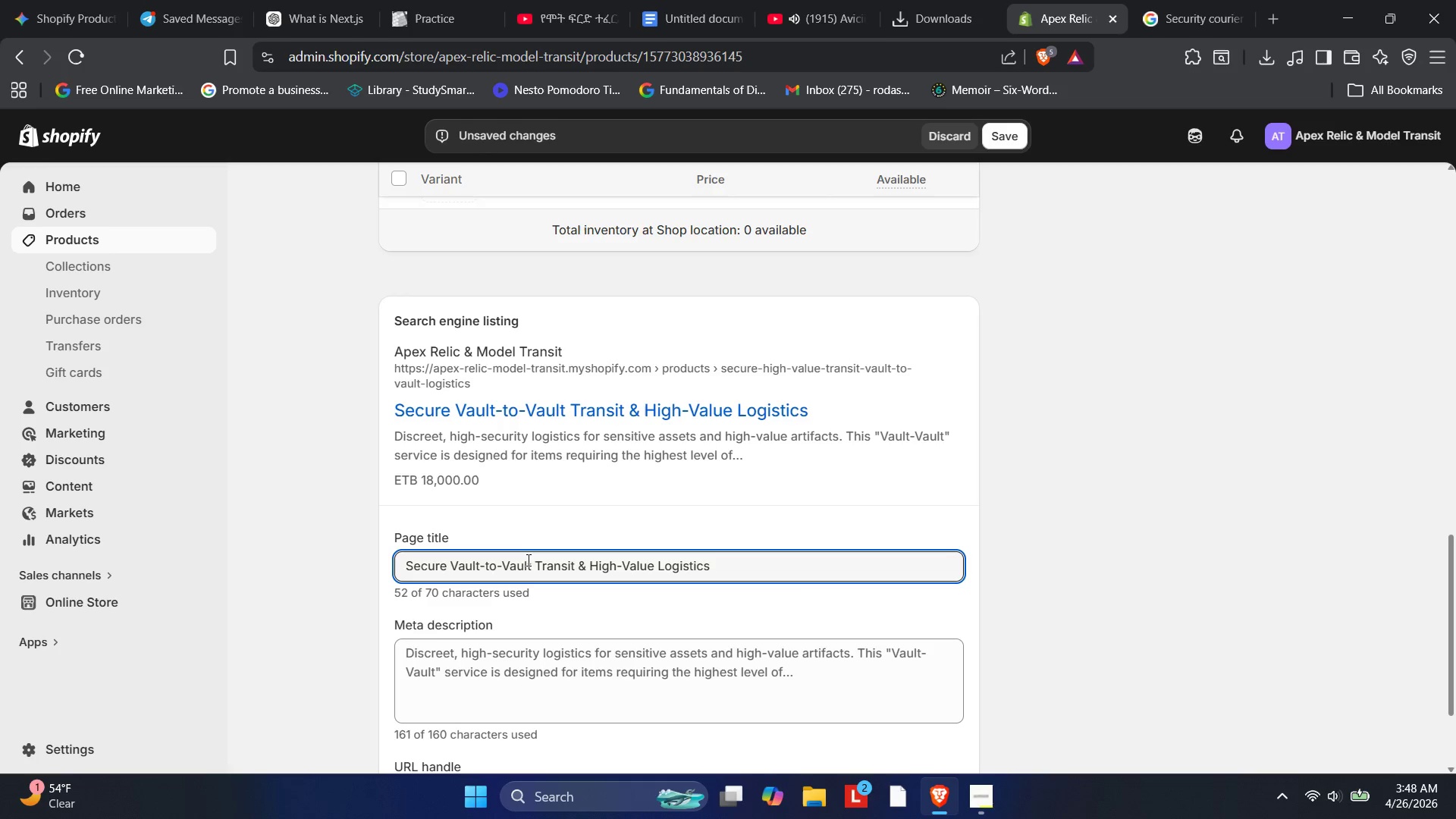 
key(ArrowRight)
 